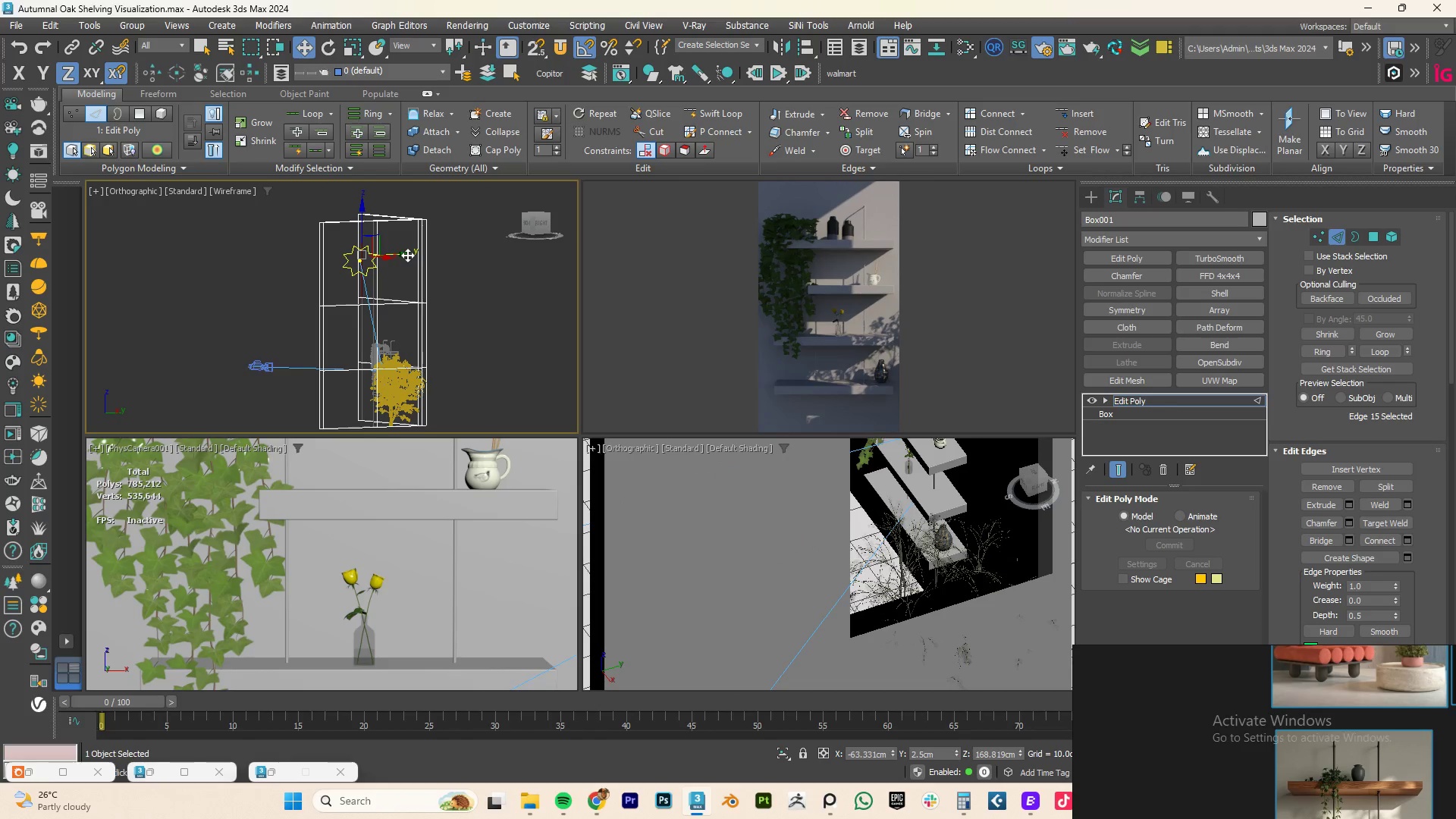 
left_click_drag(start_coordinate=[407, 255], to_coordinate=[423, 253])
 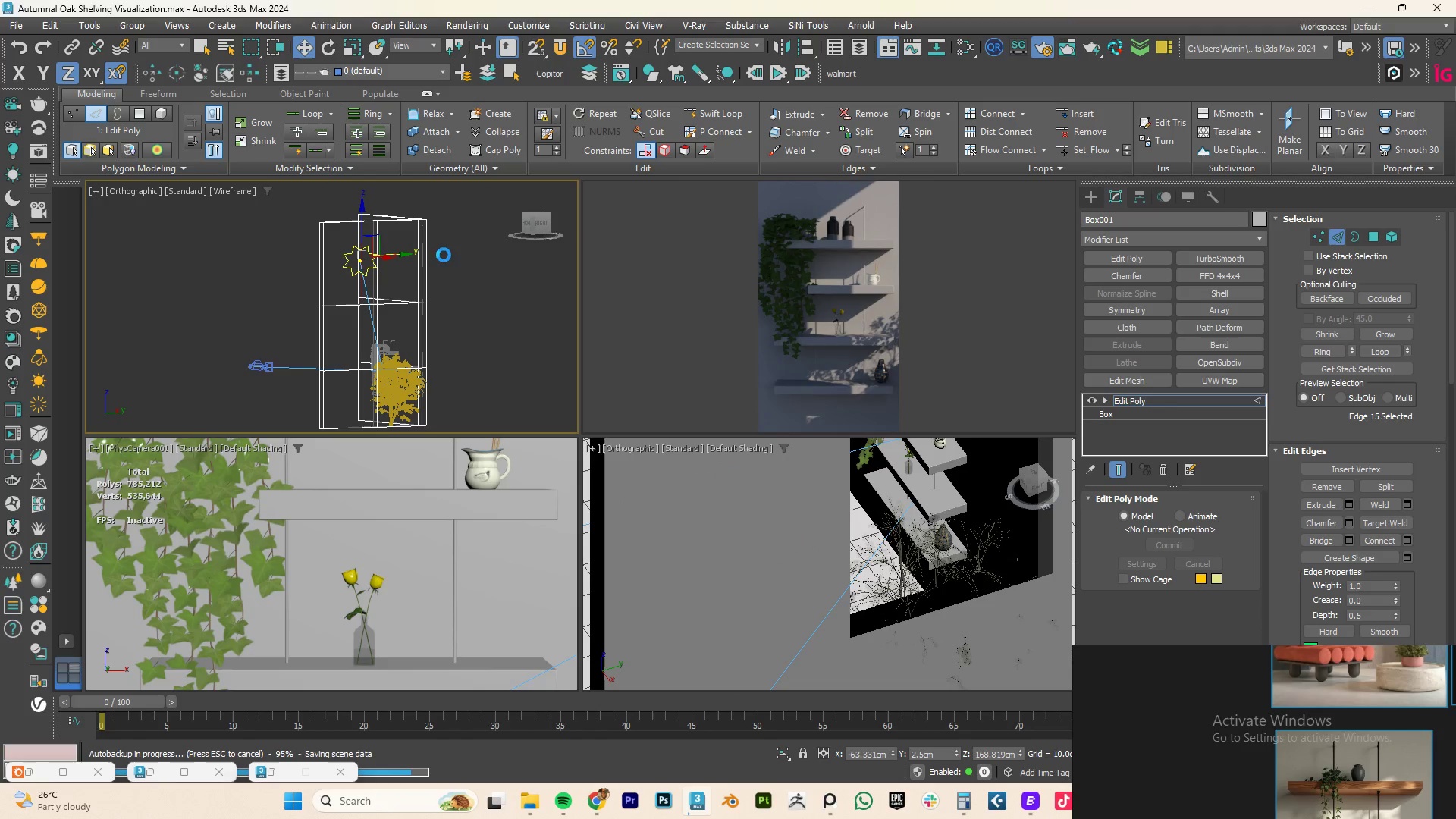 
hold_key(key=AltLeft, duration=1.0)
 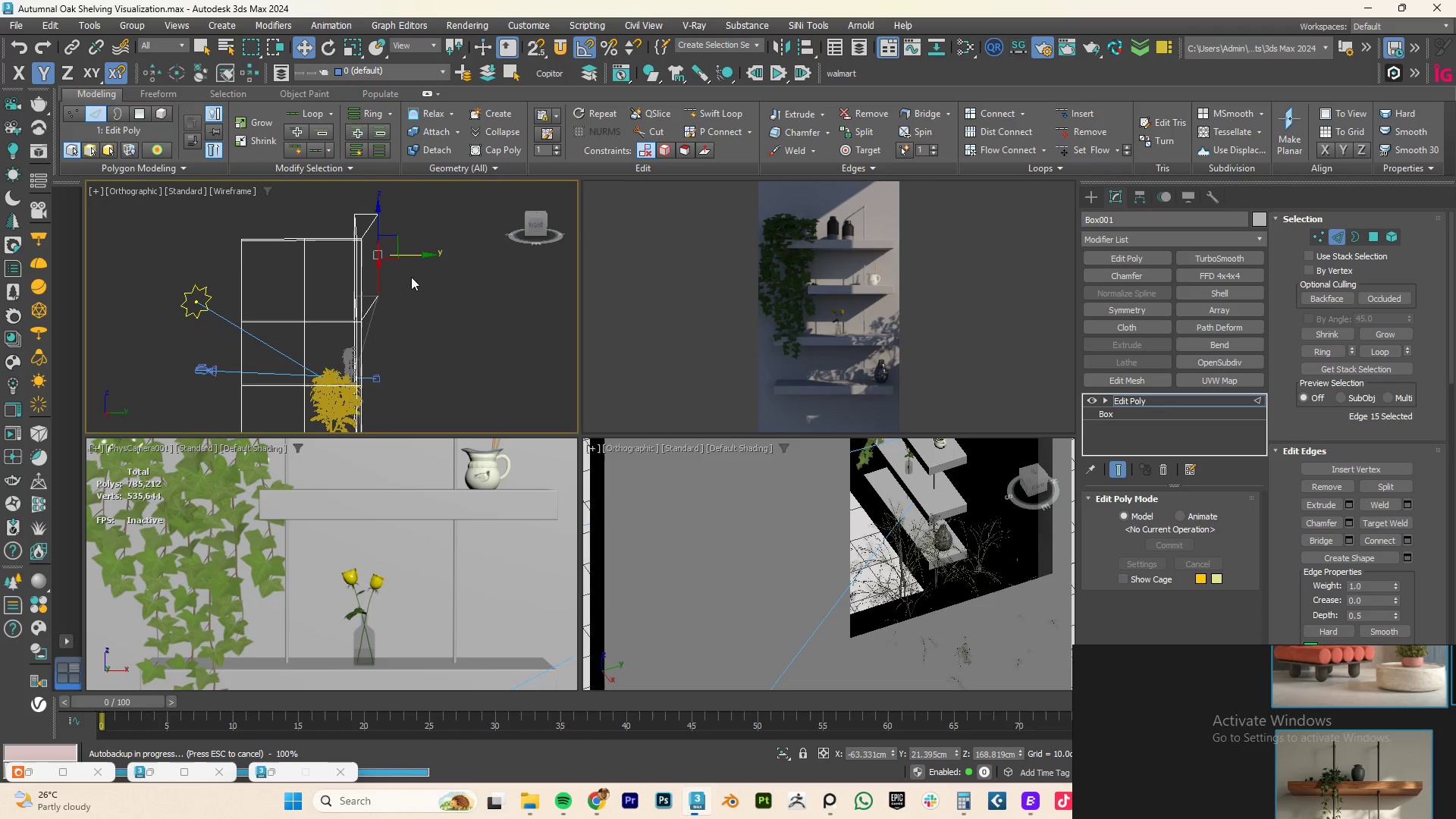 
key(Control+ControlLeft)
 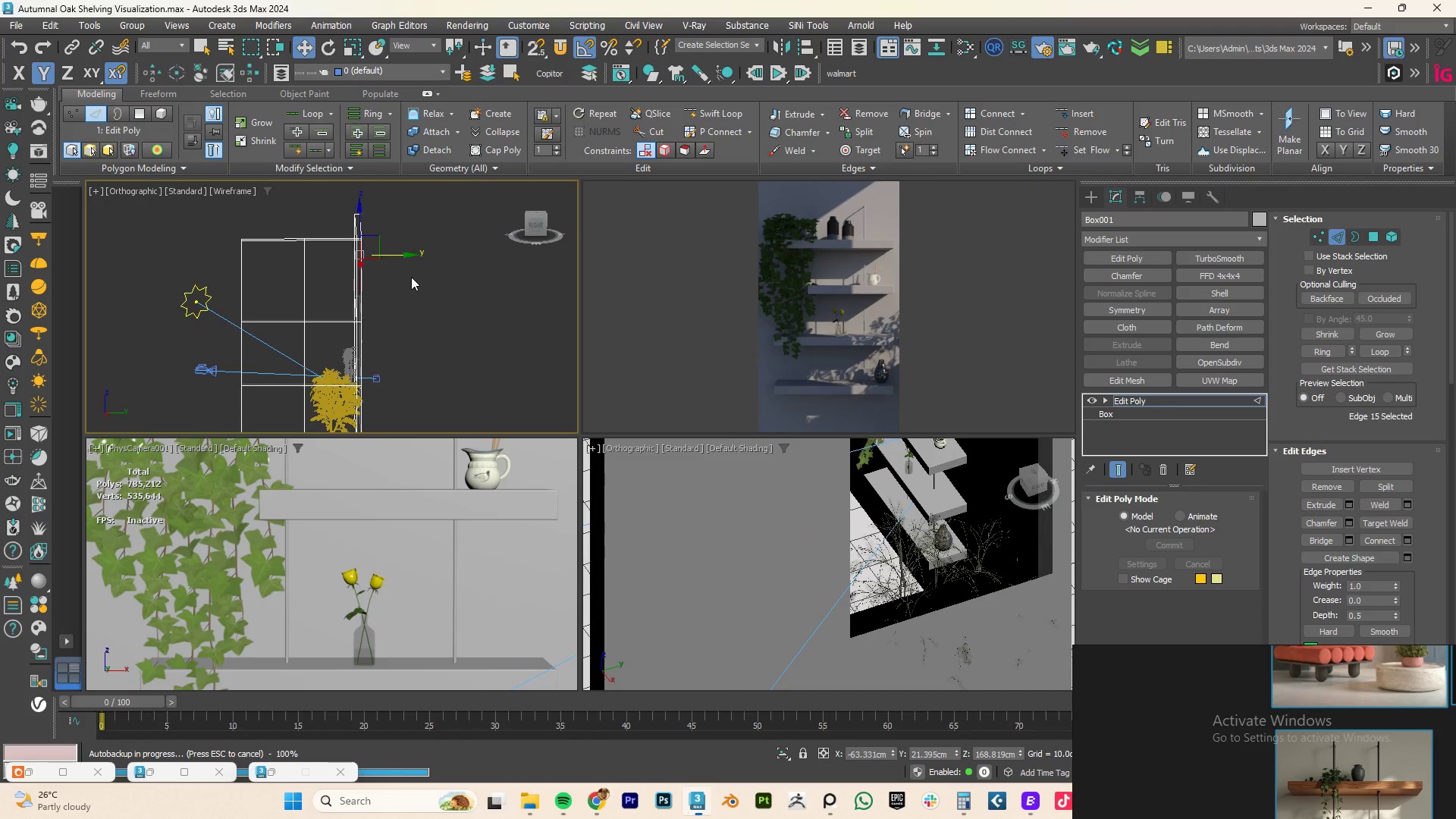 
key(Control+Z)
 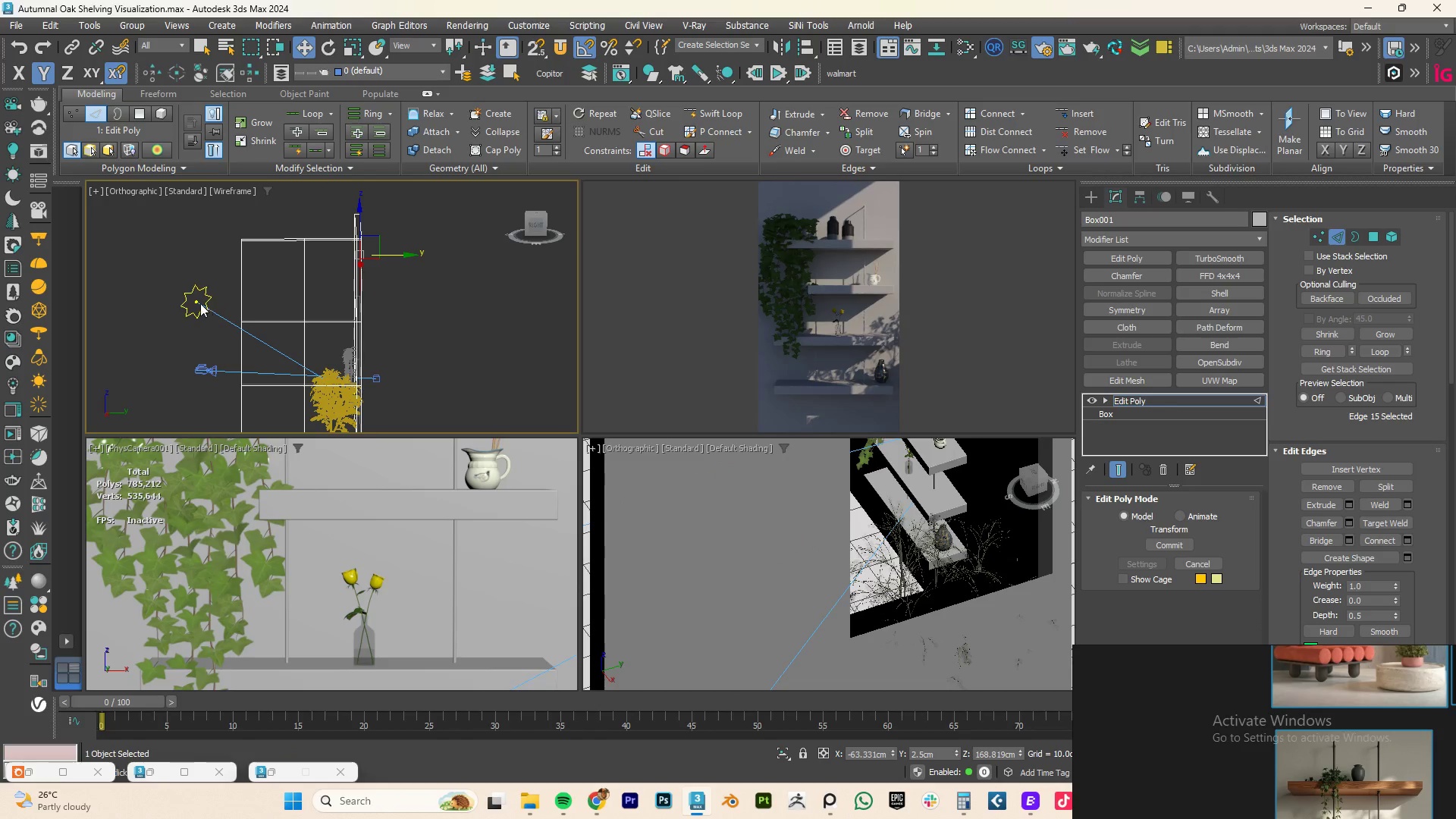 
left_click([198, 300])
 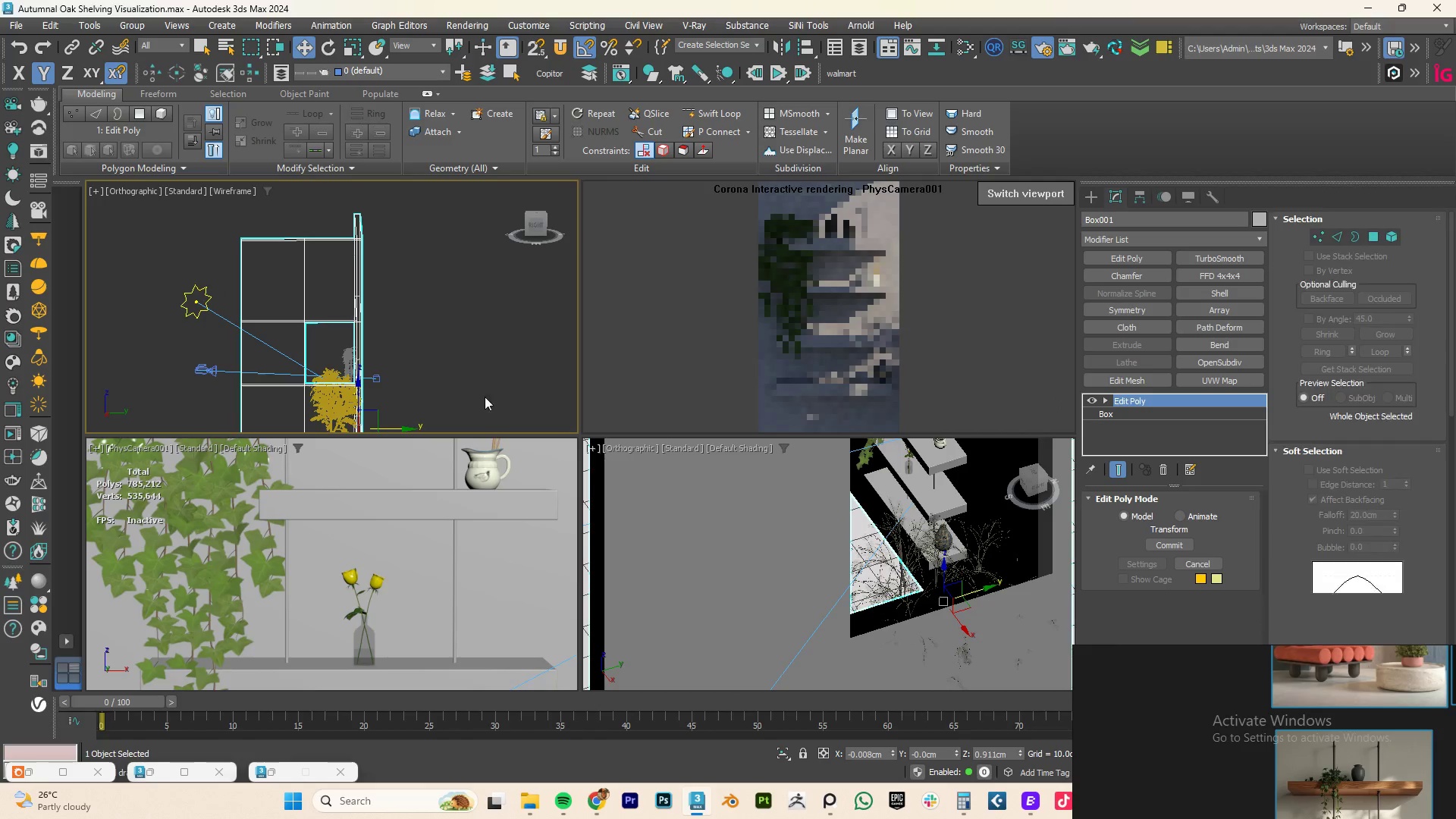 
left_click([197, 302])
 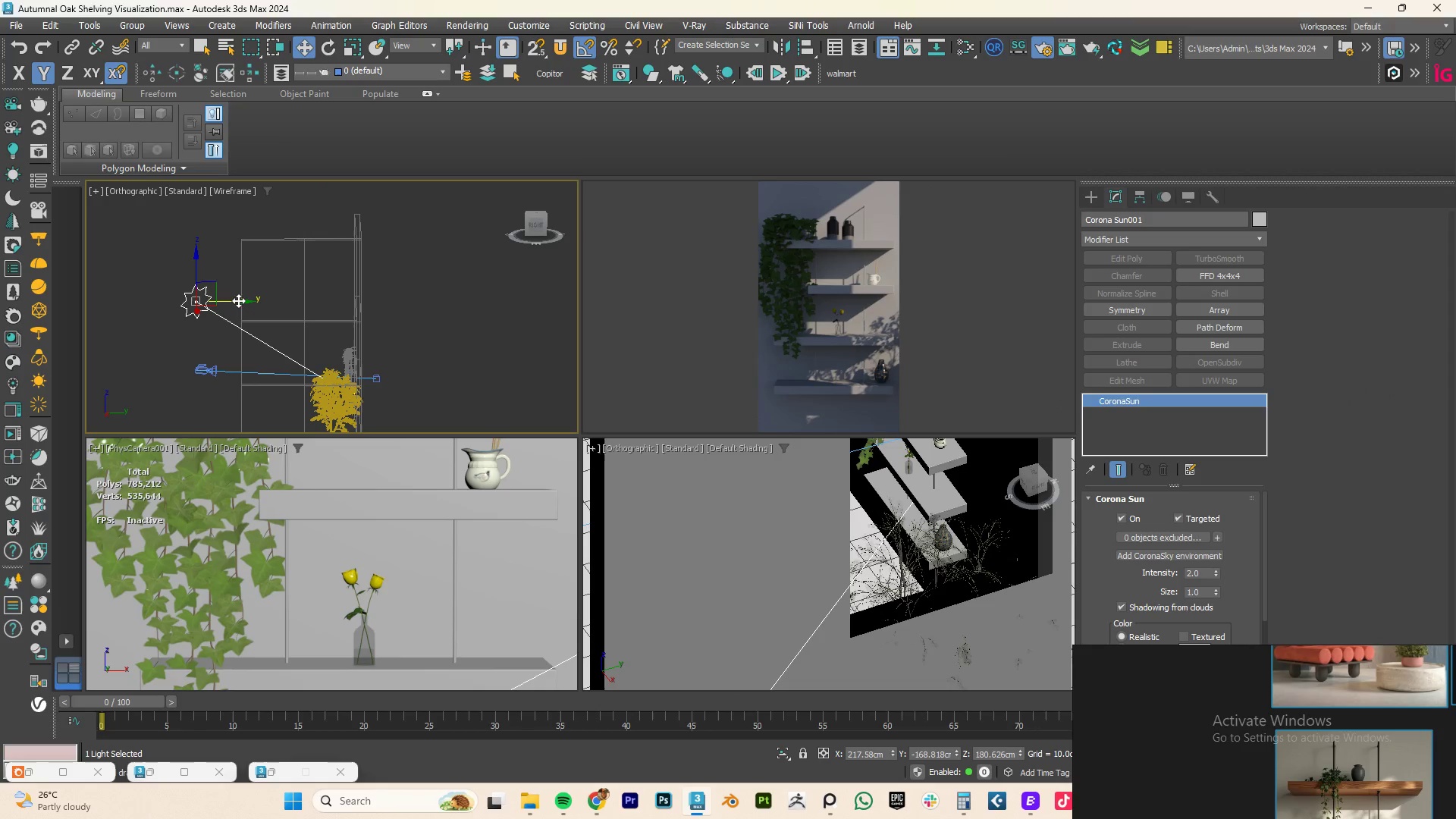 
left_click_drag(start_coordinate=[237, 301], to_coordinate=[325, 301])
 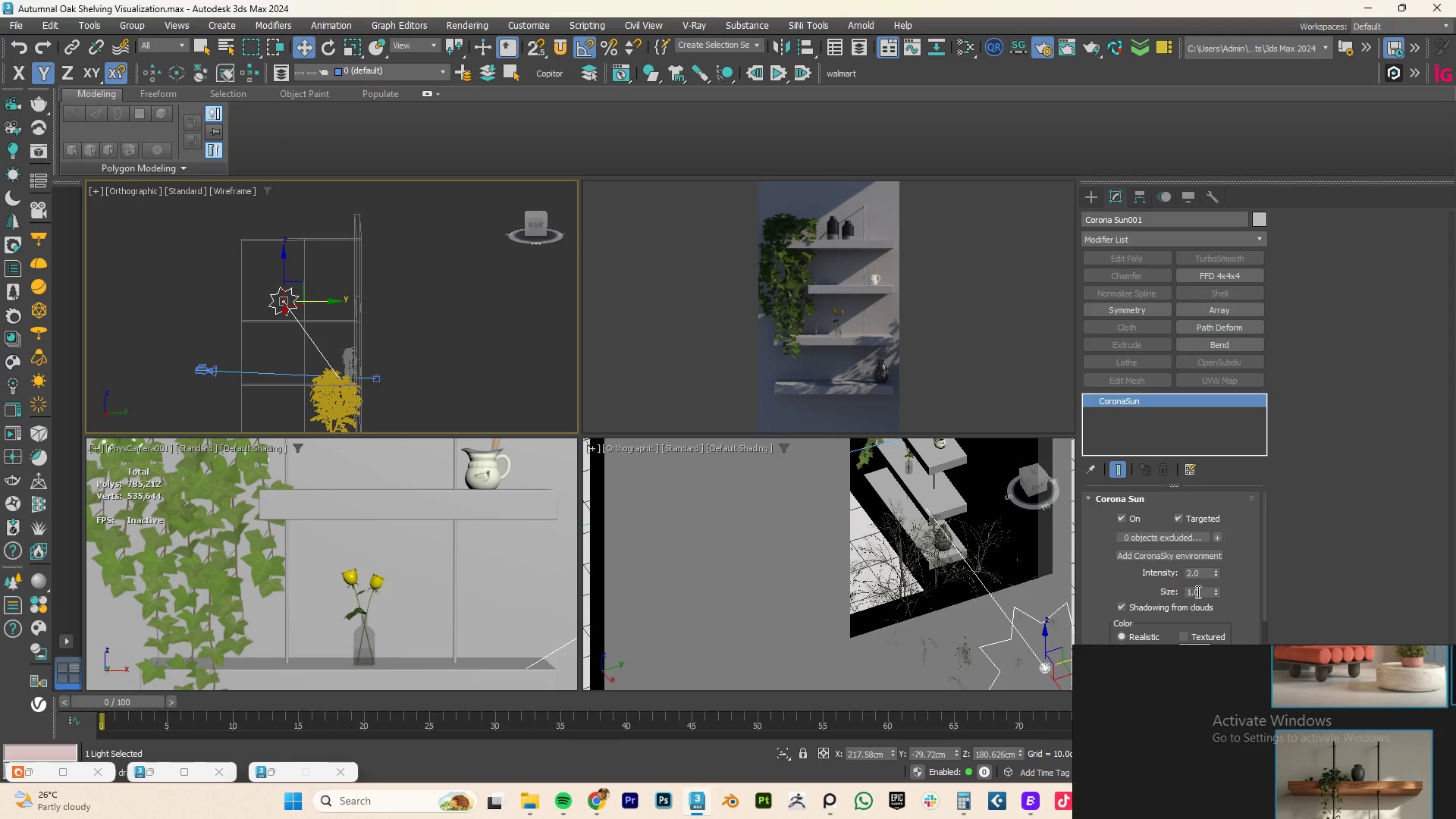 
double_click([1196, 592])
 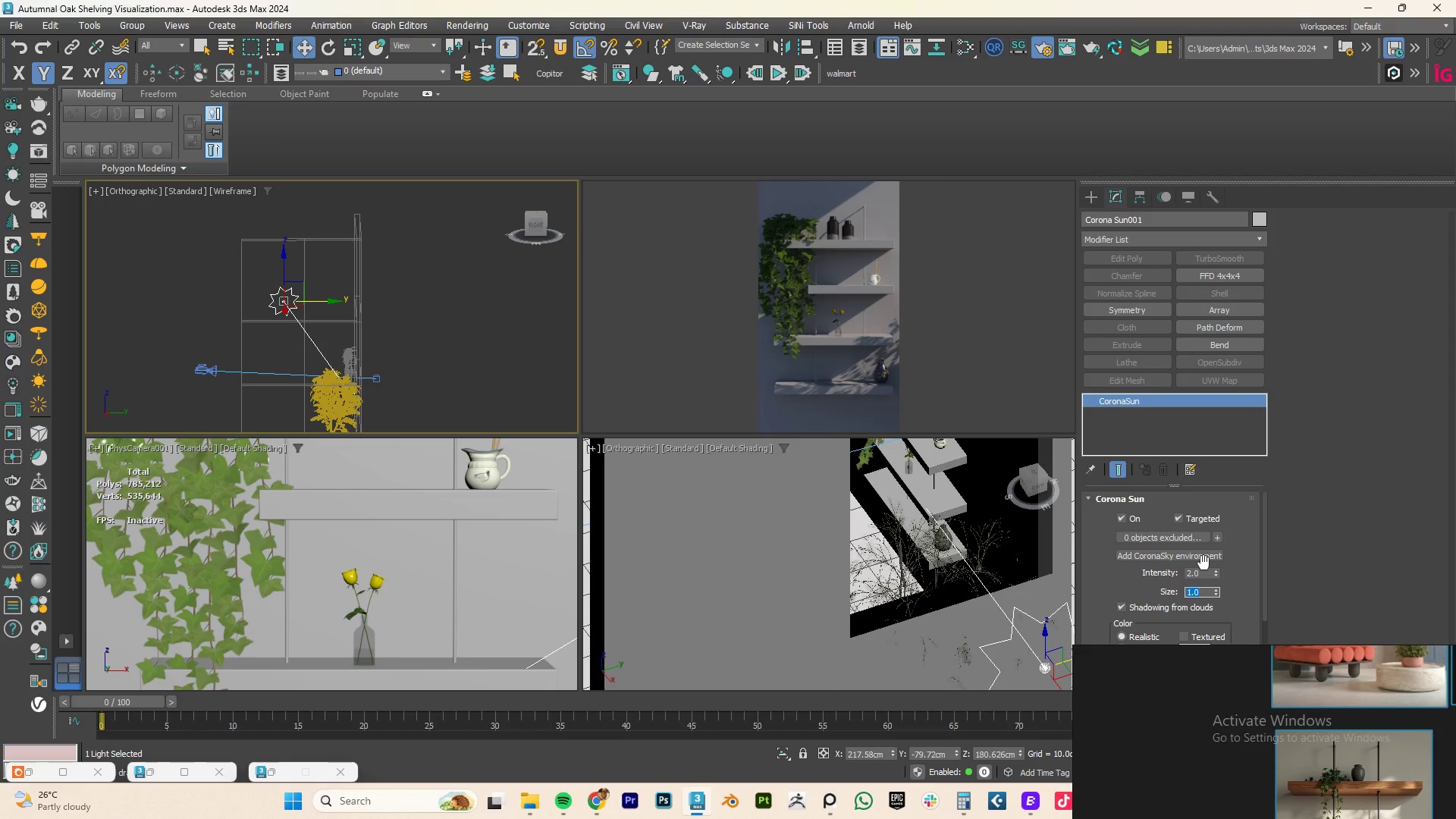 
key(Numpad2)
 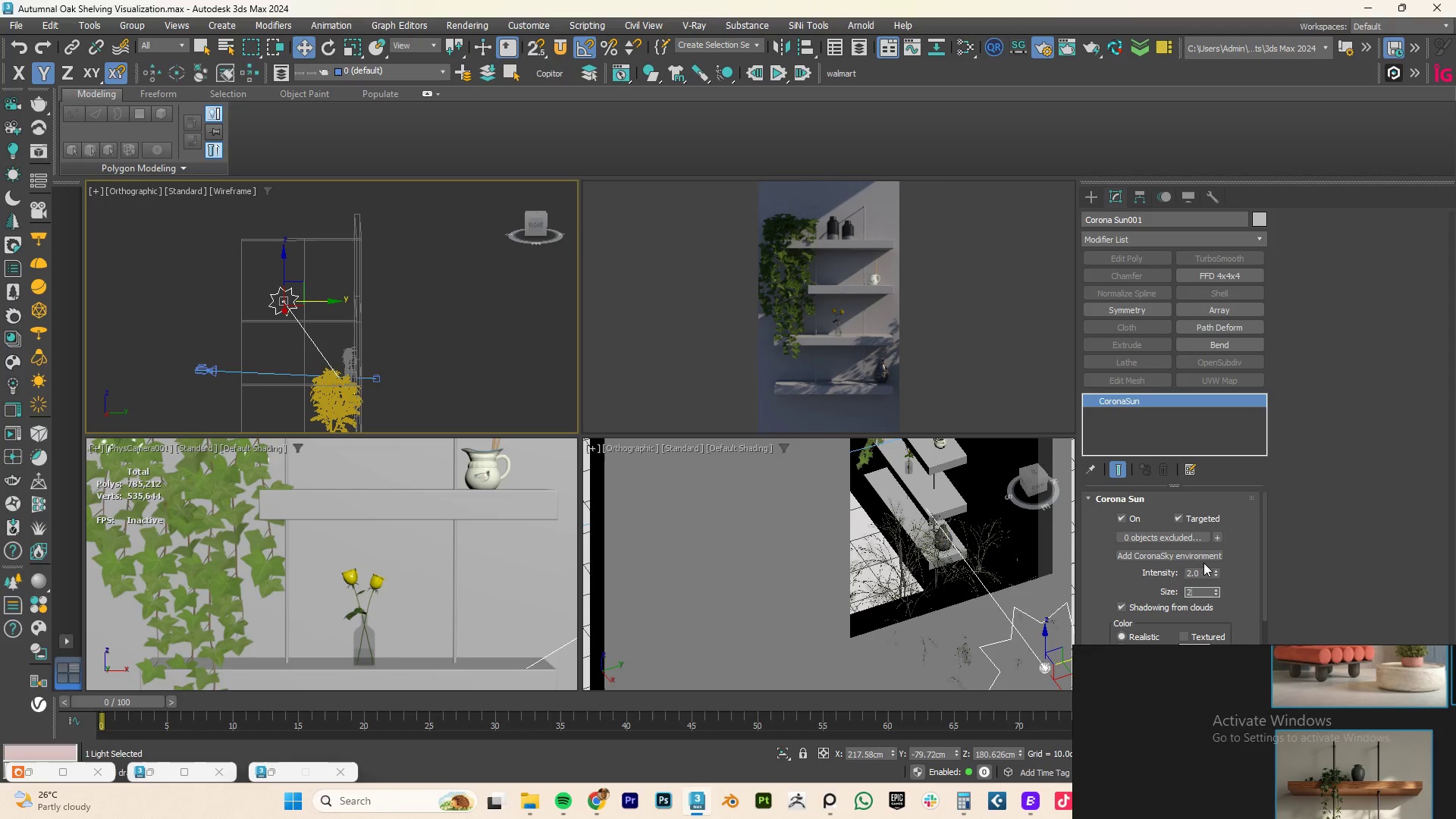 
key(Numpad0)
 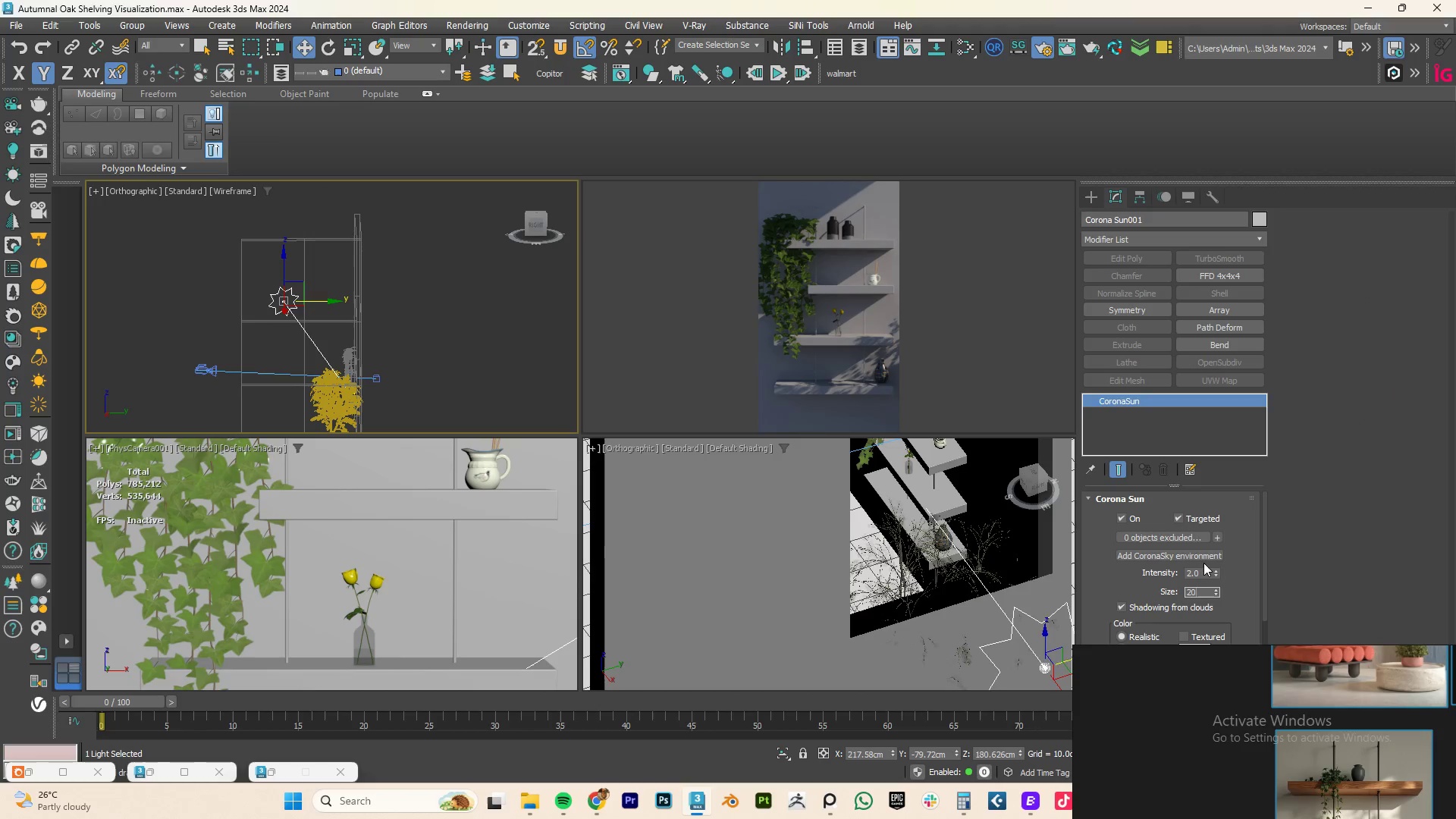 
key(NumpadEnter)
 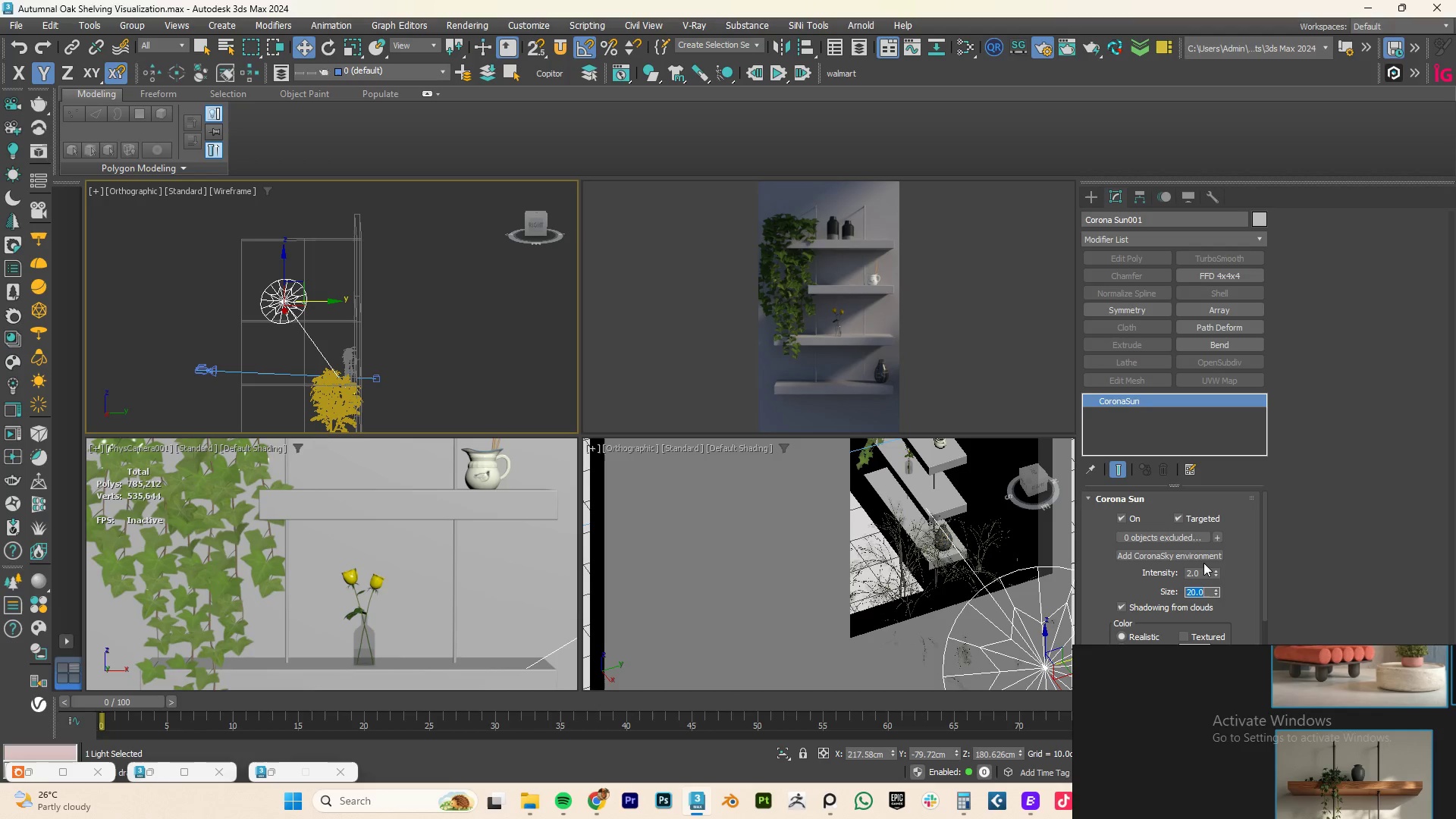 
key(Numpad5)
 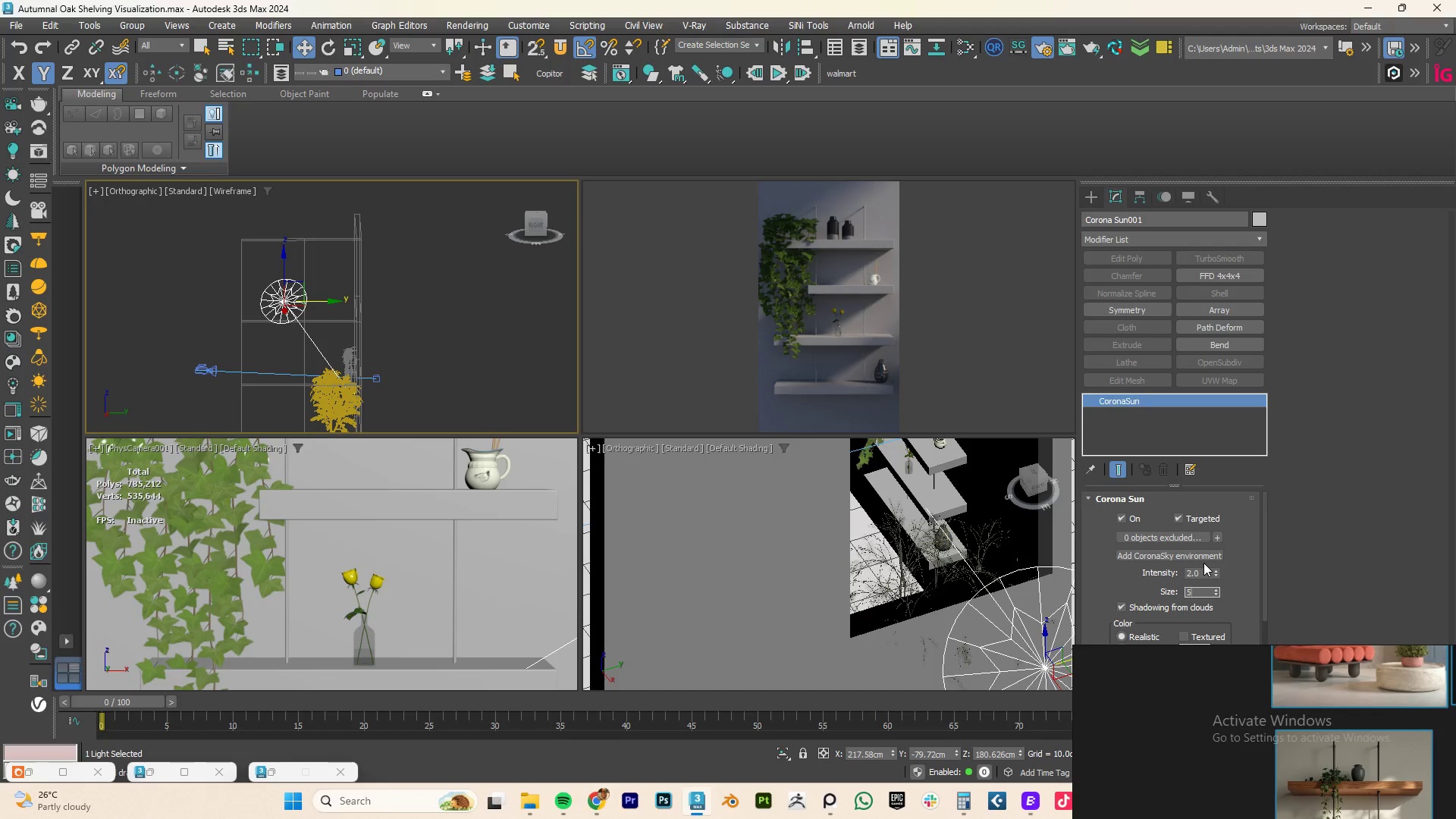 
key(Numpad0)
 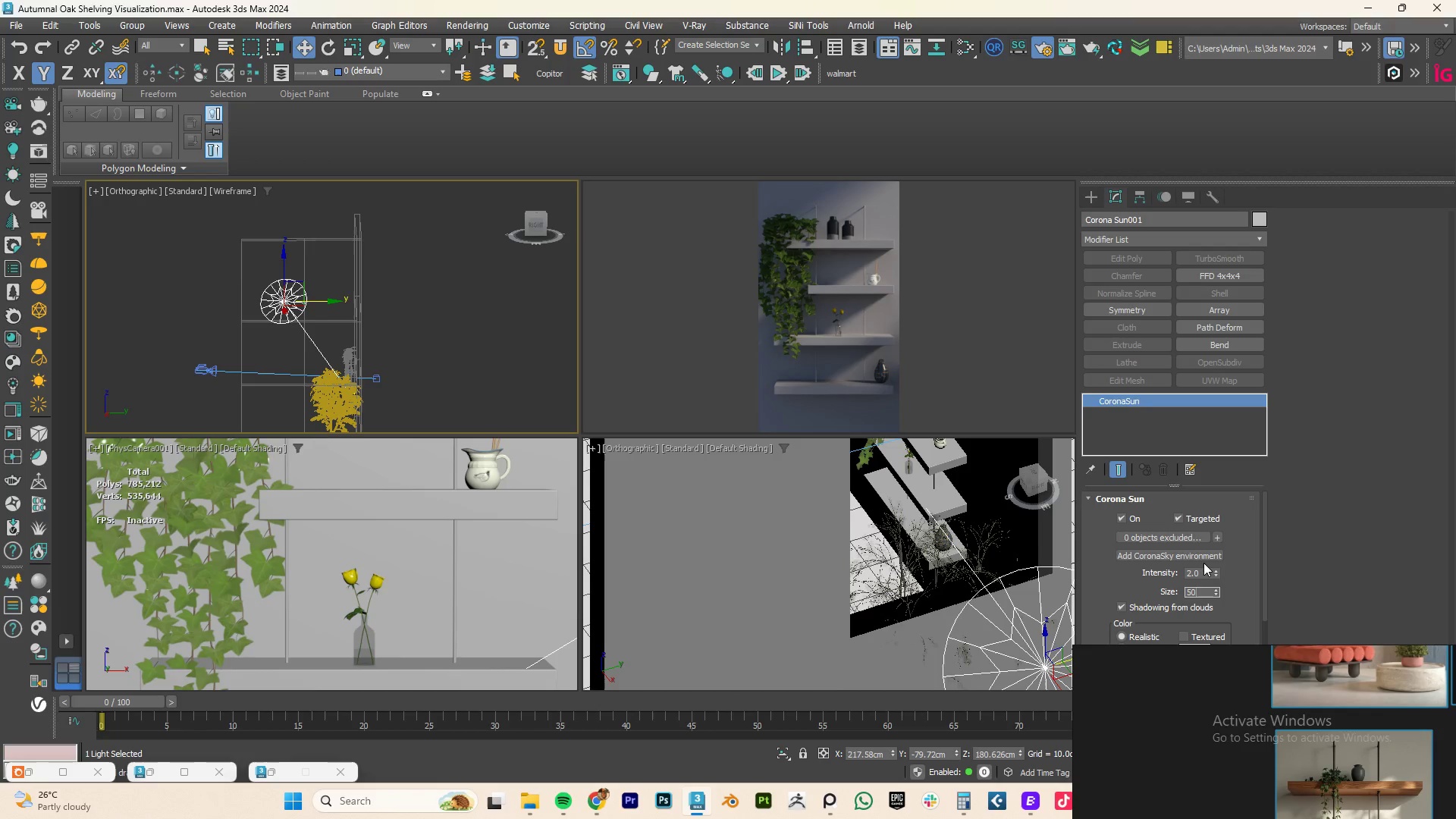 
key(NumpadEnter)
 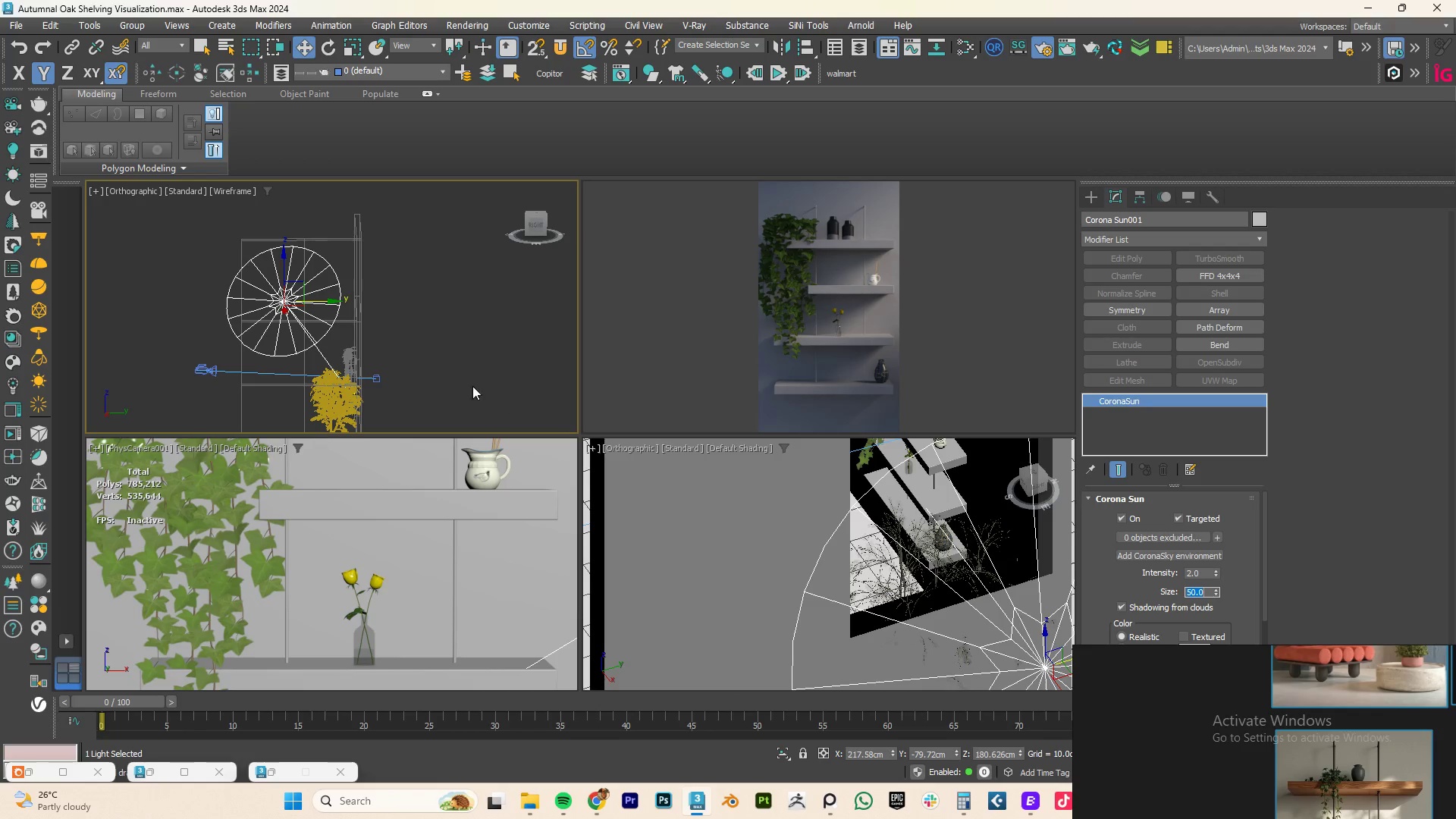 
hold_key(key=AltLeft, duration=1.09)
 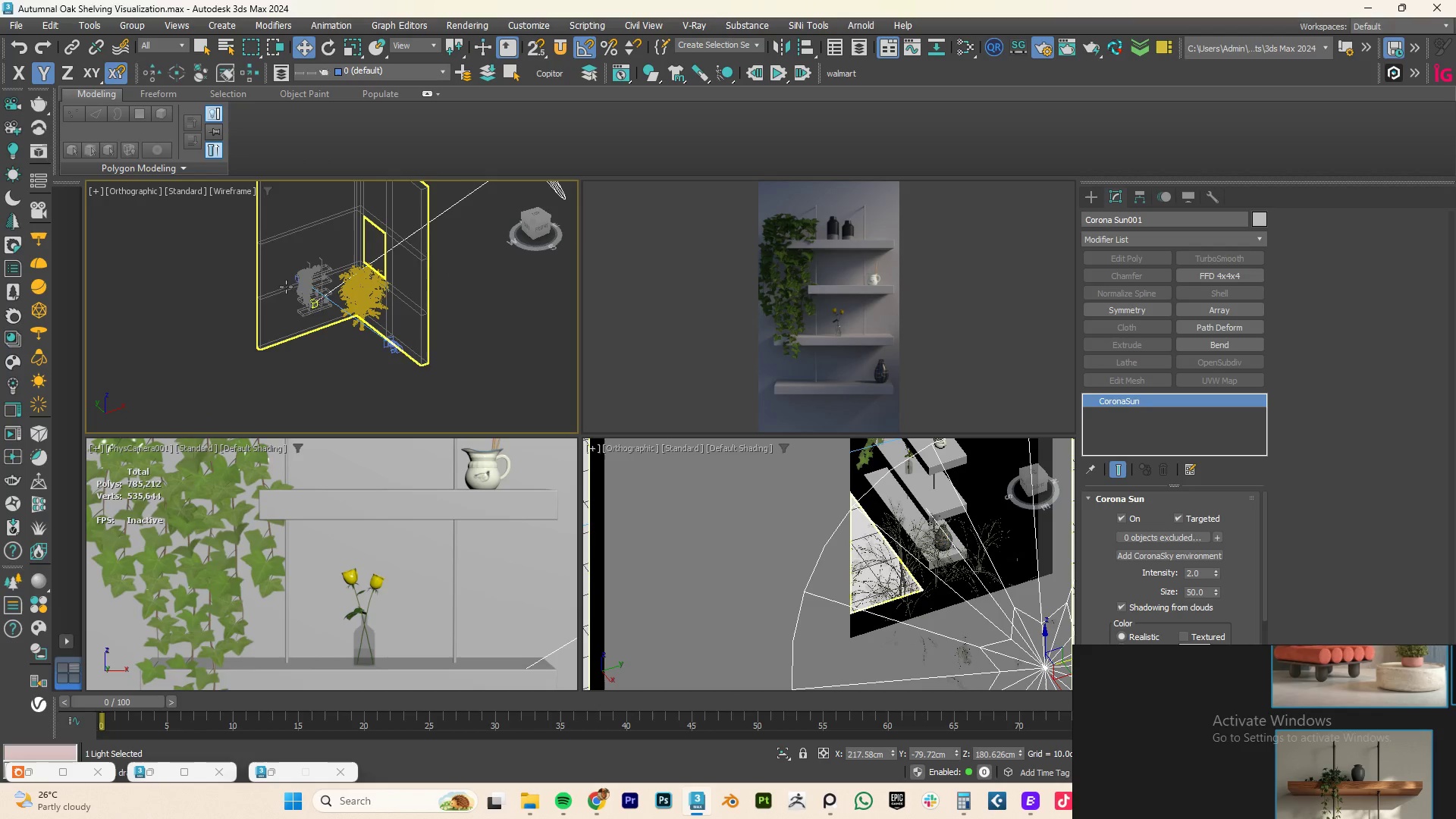 
scroll: coordinate [315, 305], scroll_direction: up, amount: 4.0
 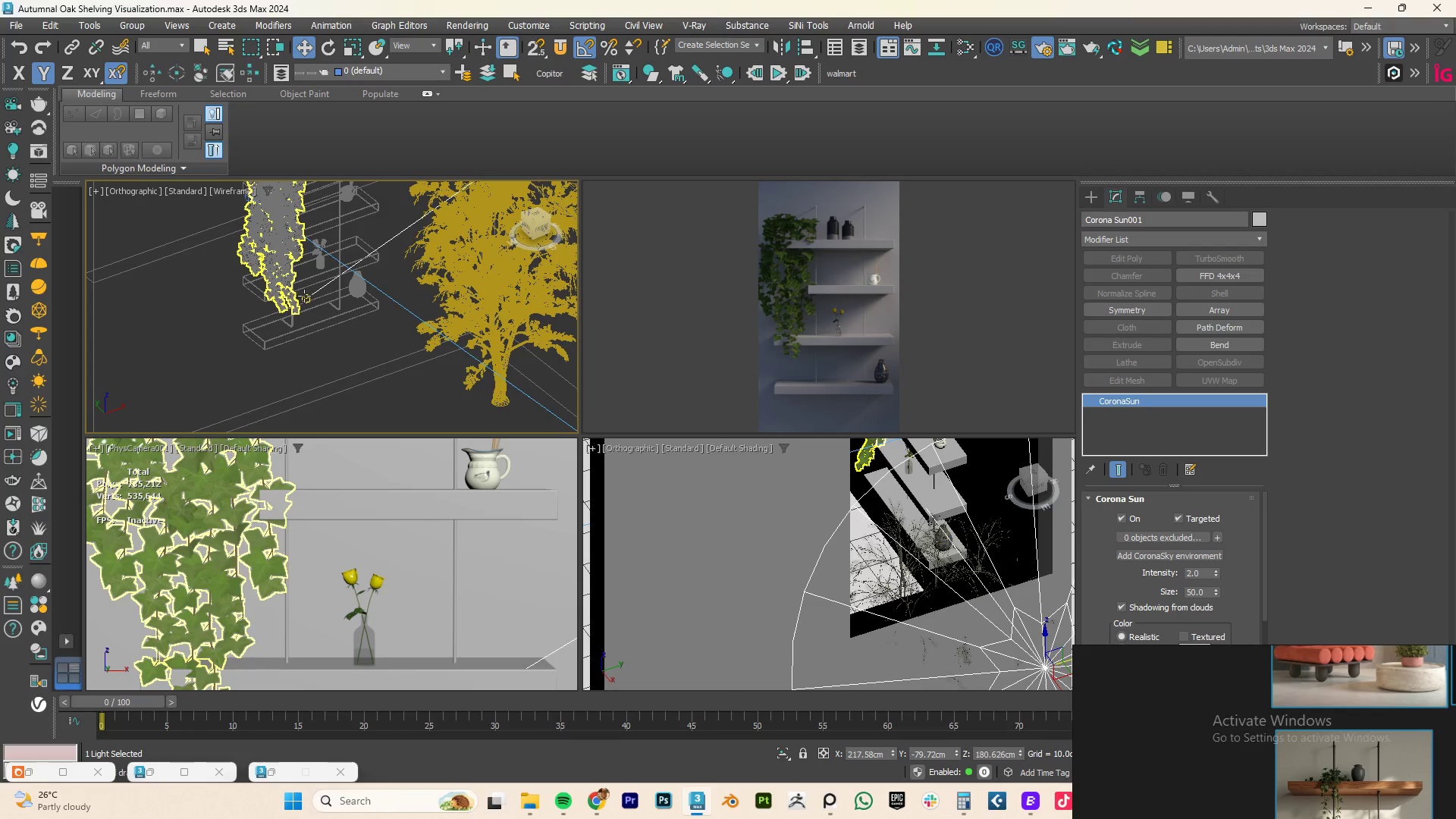 
left_click([305, 296])
 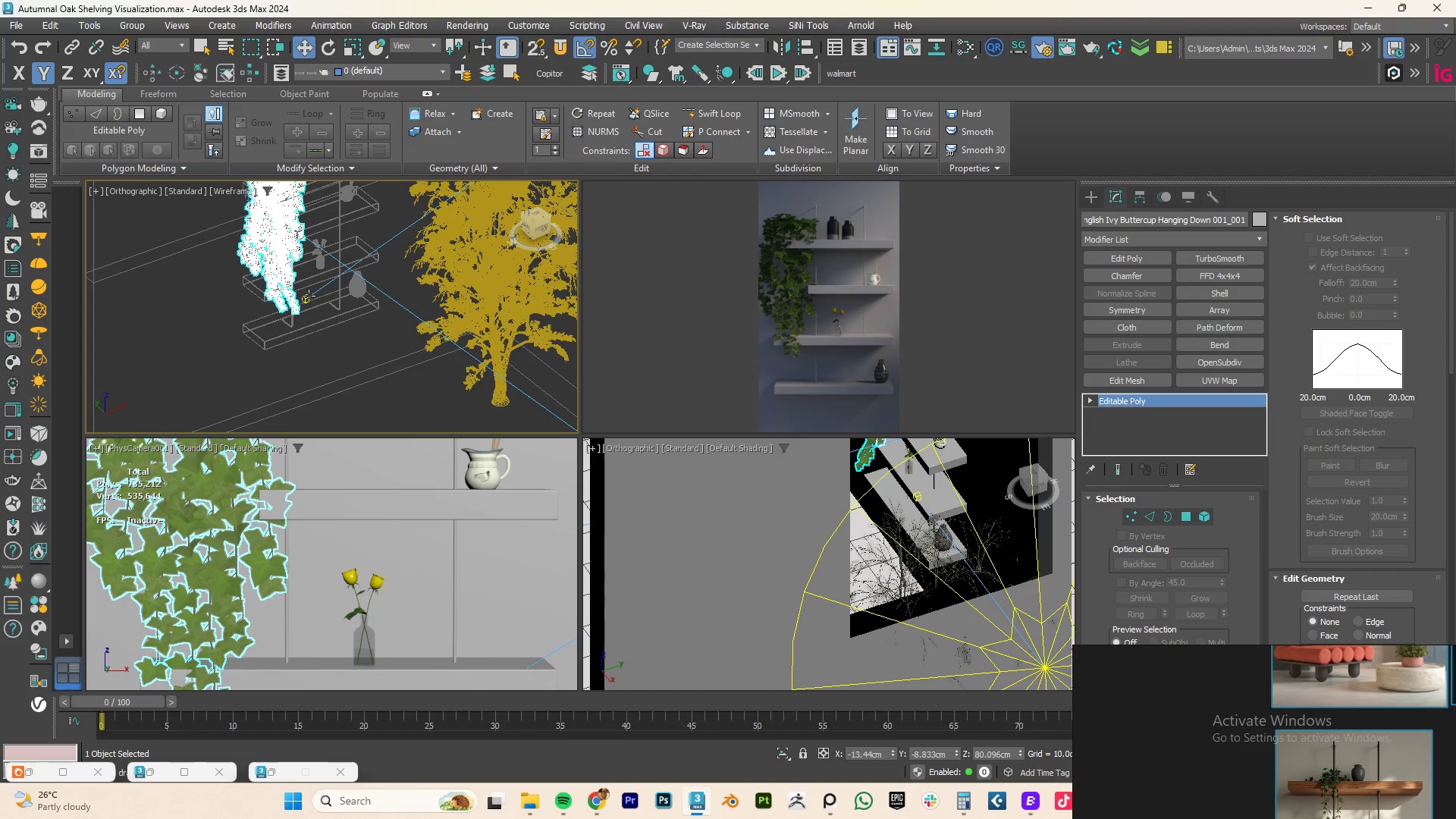 
left_click([309, 296])
 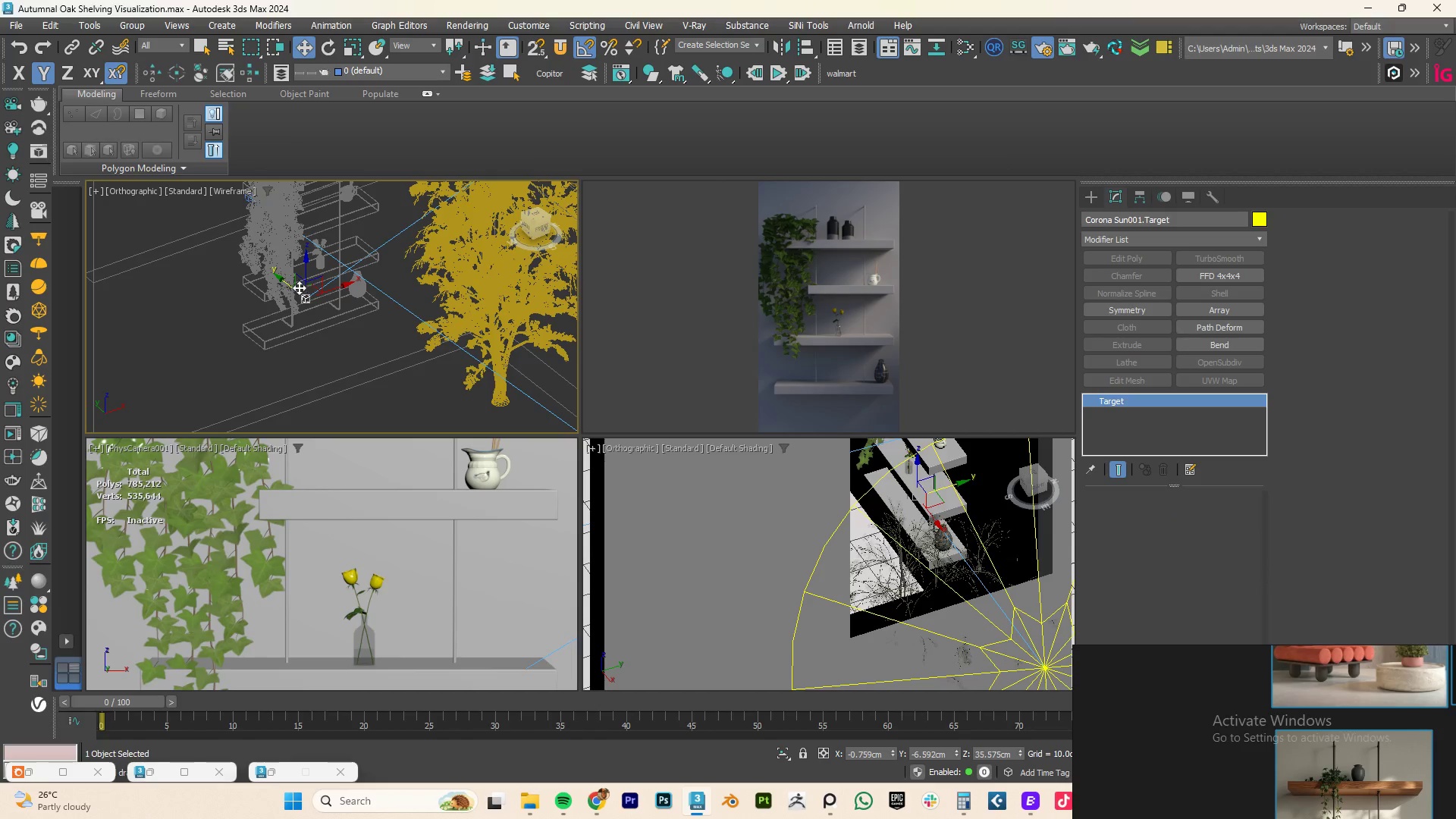 
left_click_drag(start_coordinate=[290, 287], to_coordinate=[325, 320])
 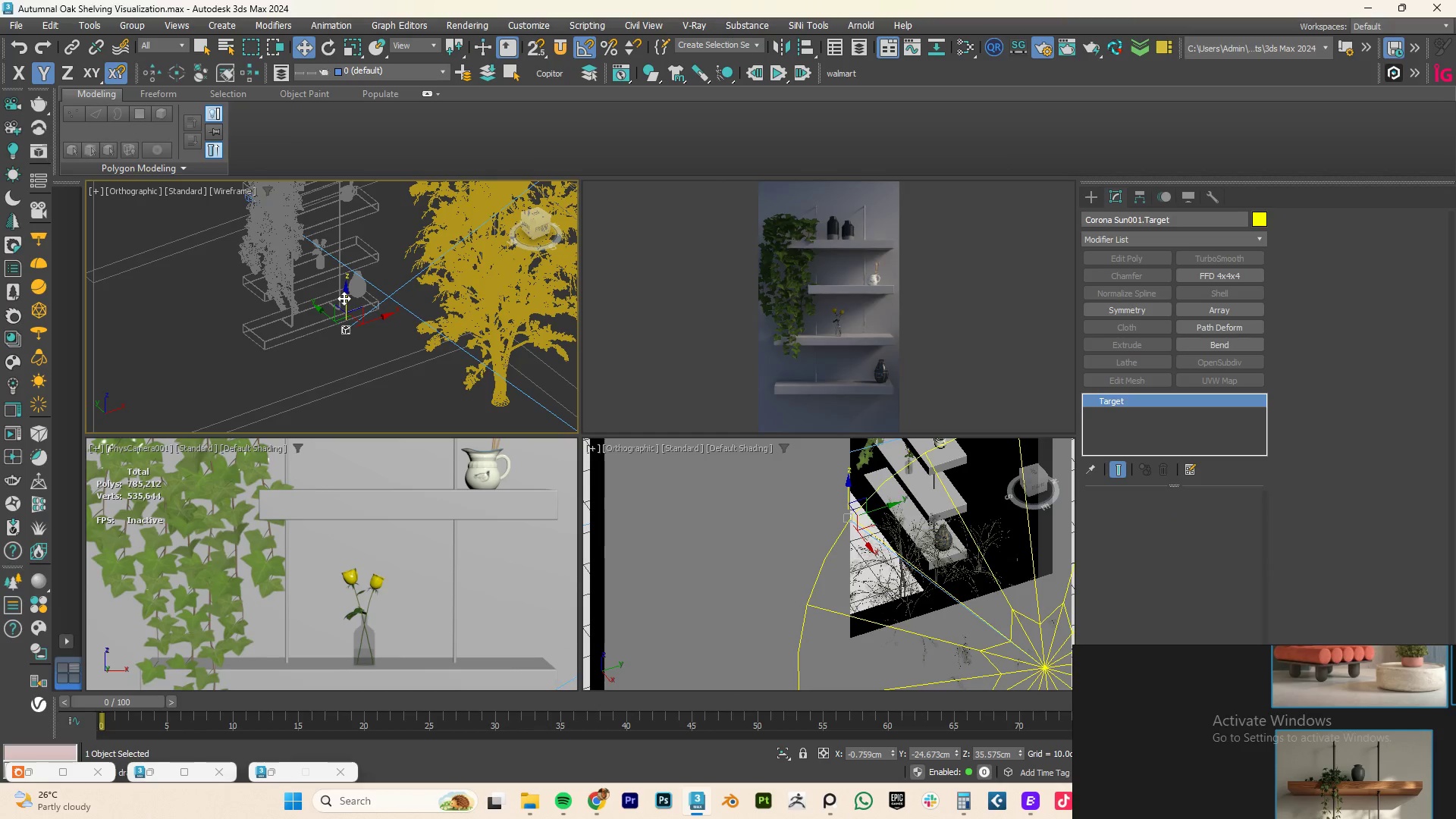 
left_click_drag(start_coordinate=[344, 299], to_coordinate=[336, 209])
 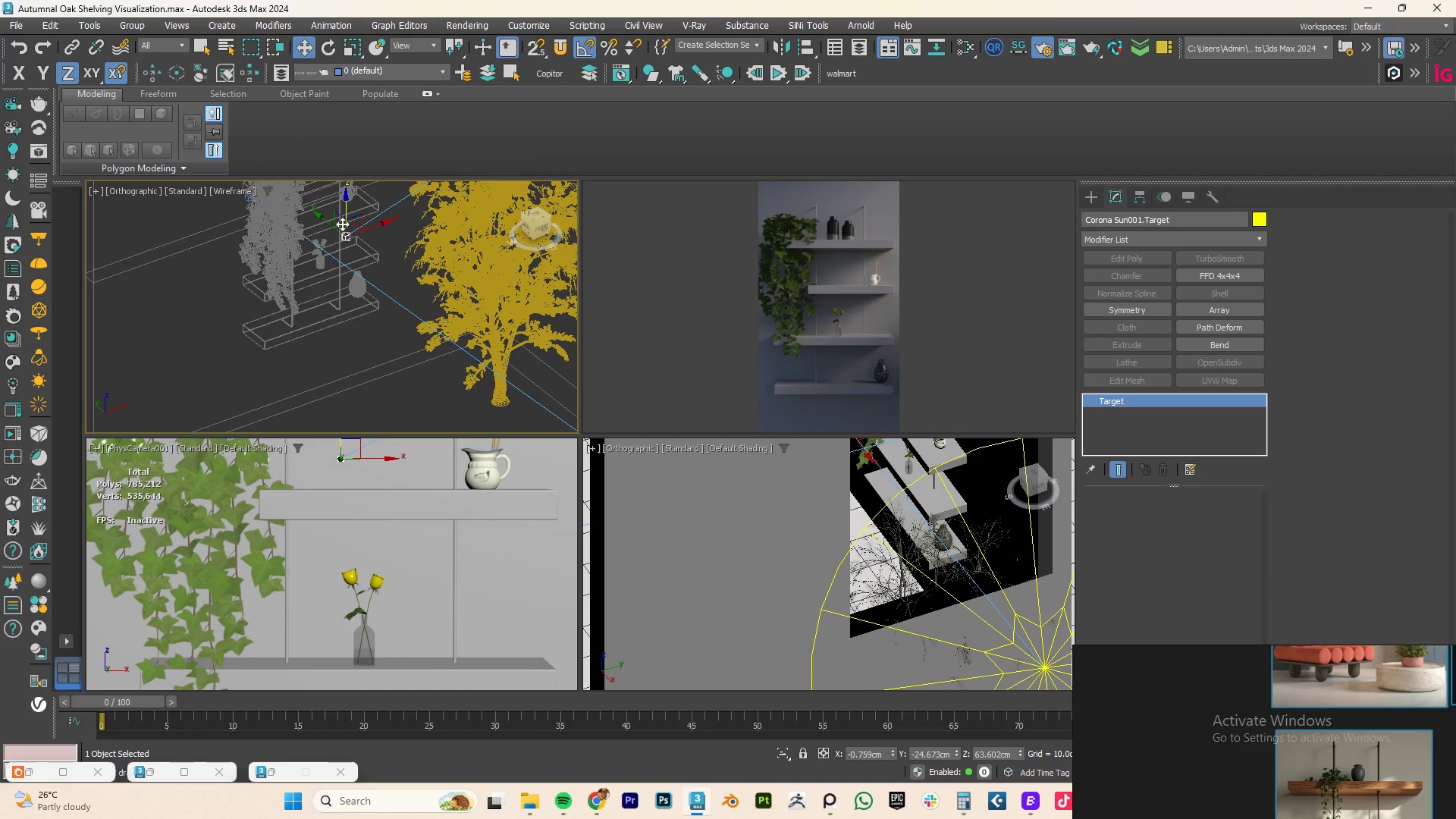 
hold_key(key=AltLeft, duration=1.19)
 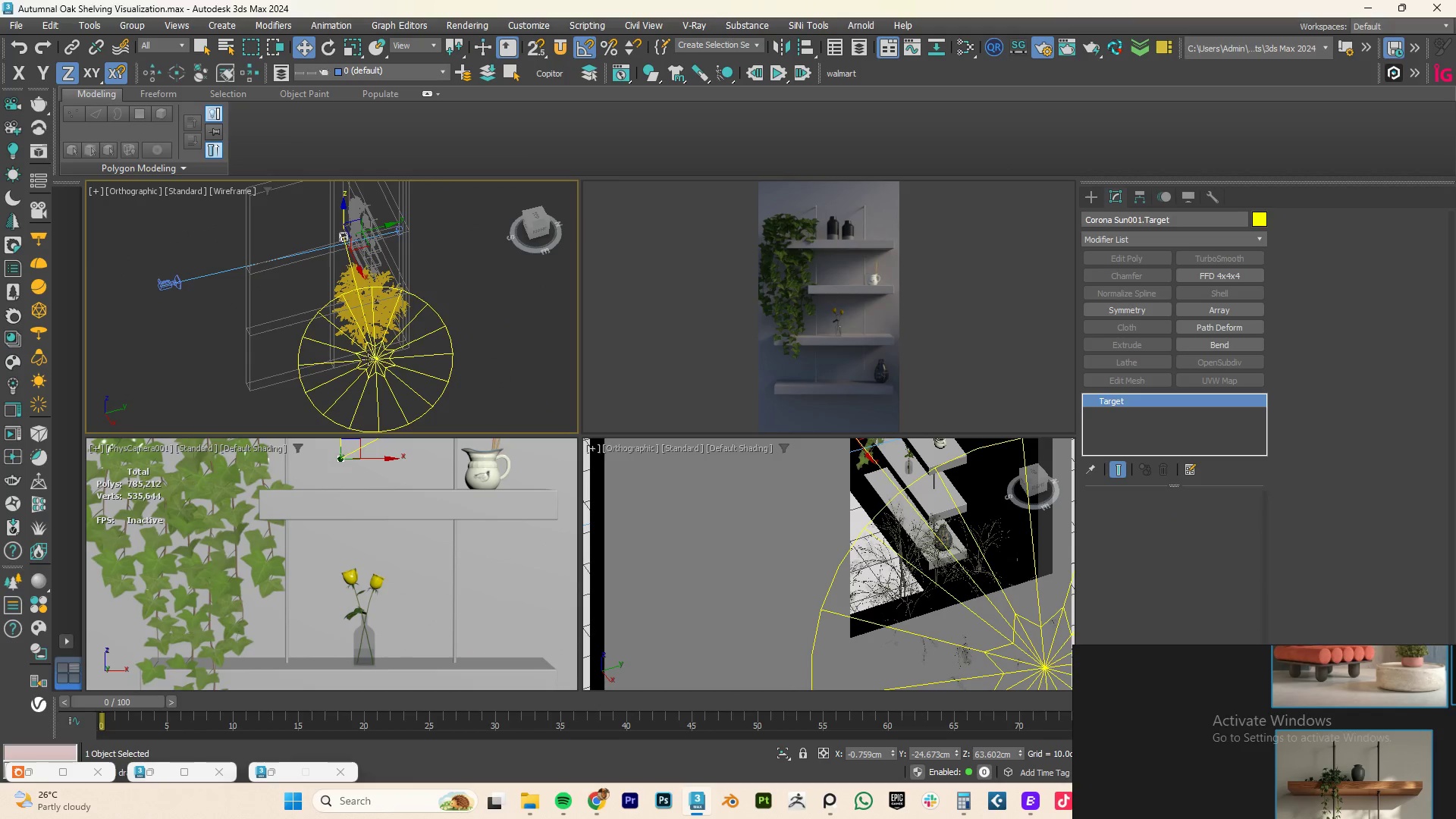 
scroll: coordinate [342, 242], scroll_direction: down, amount: 3.0
 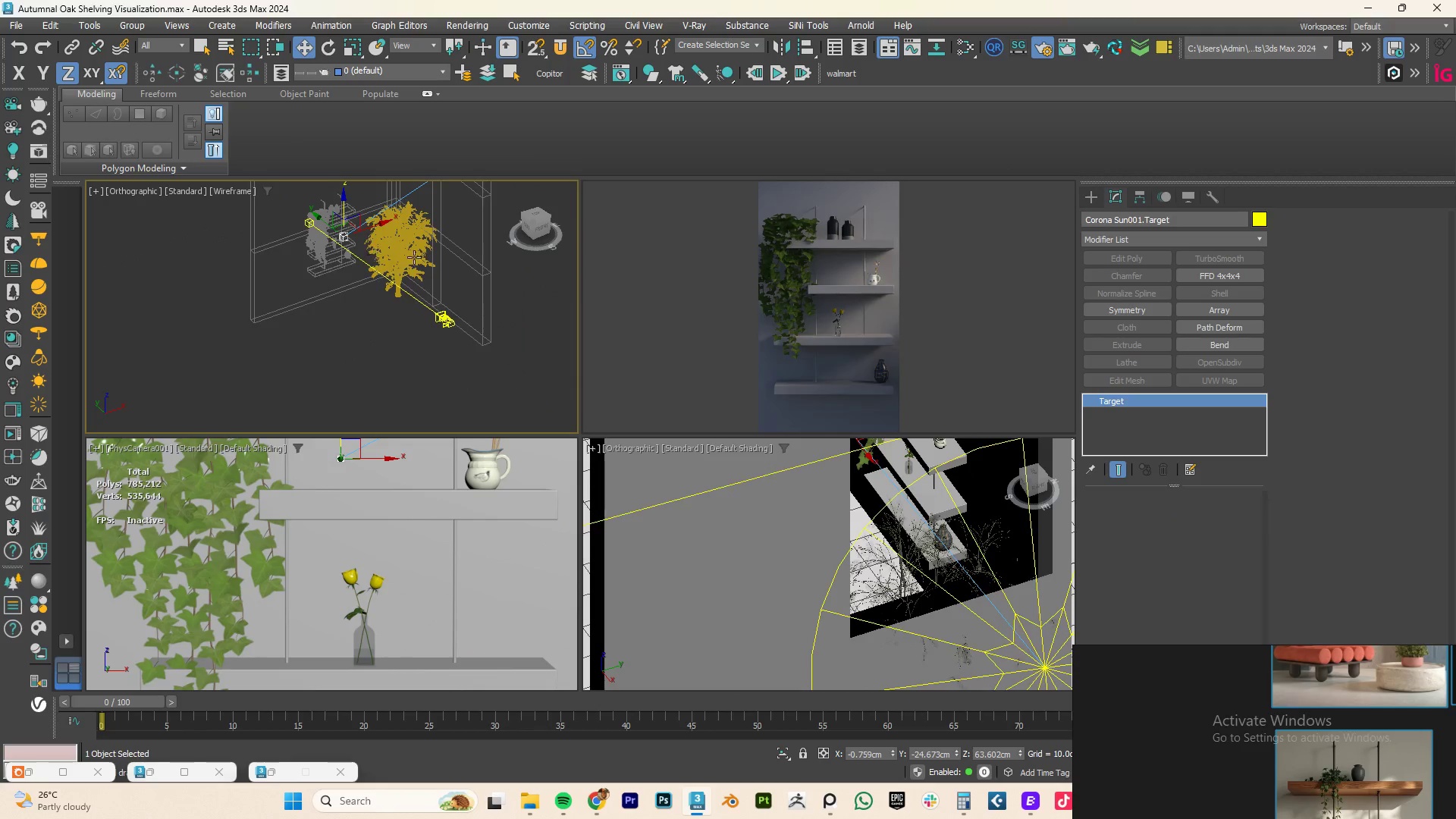 
left_click([368, 359])
 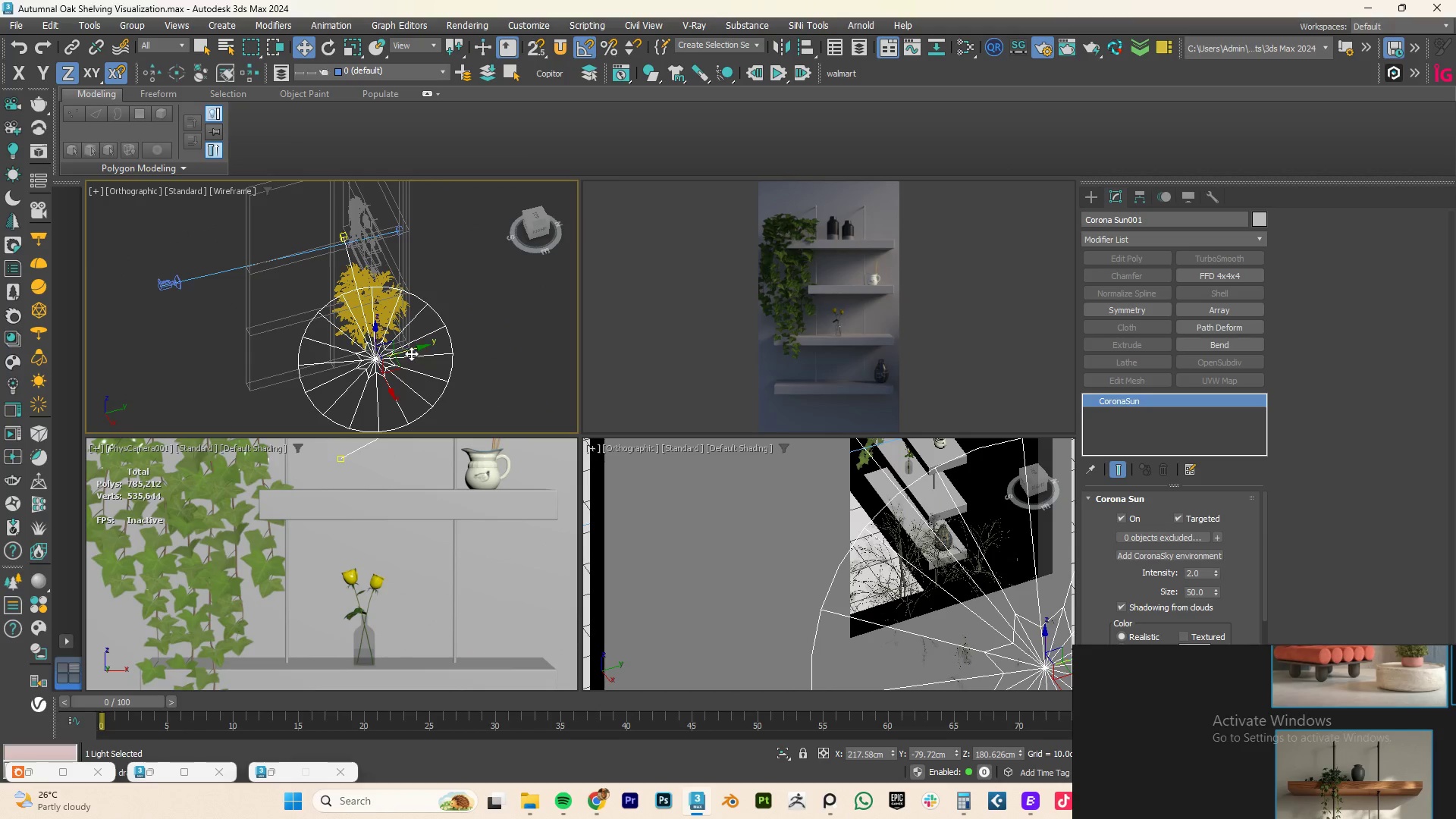 
left_click_drag(start_coordinate=[411, 351], to_coordinate=[378, 350])
 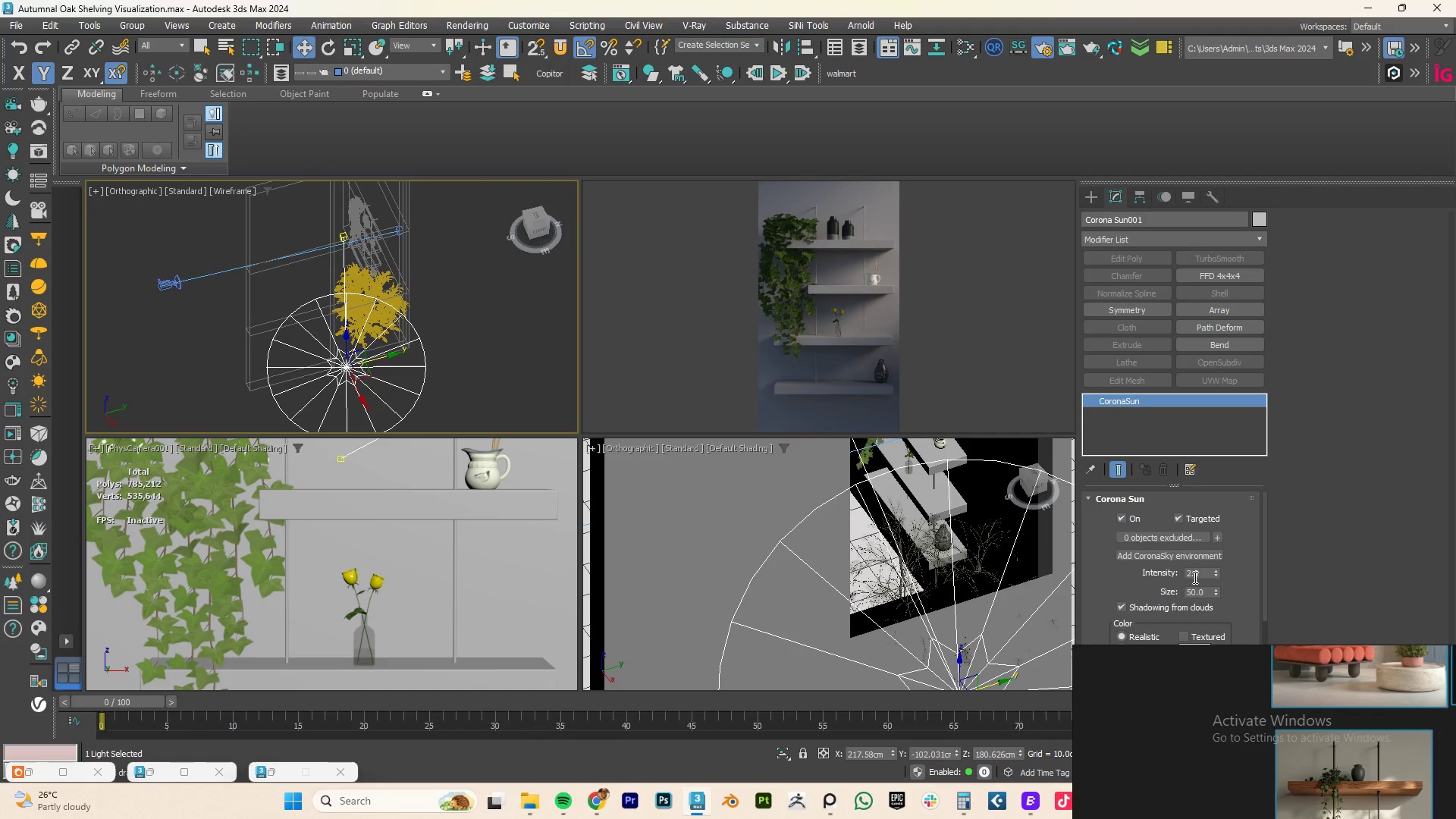 
double_click([1194, 576])
 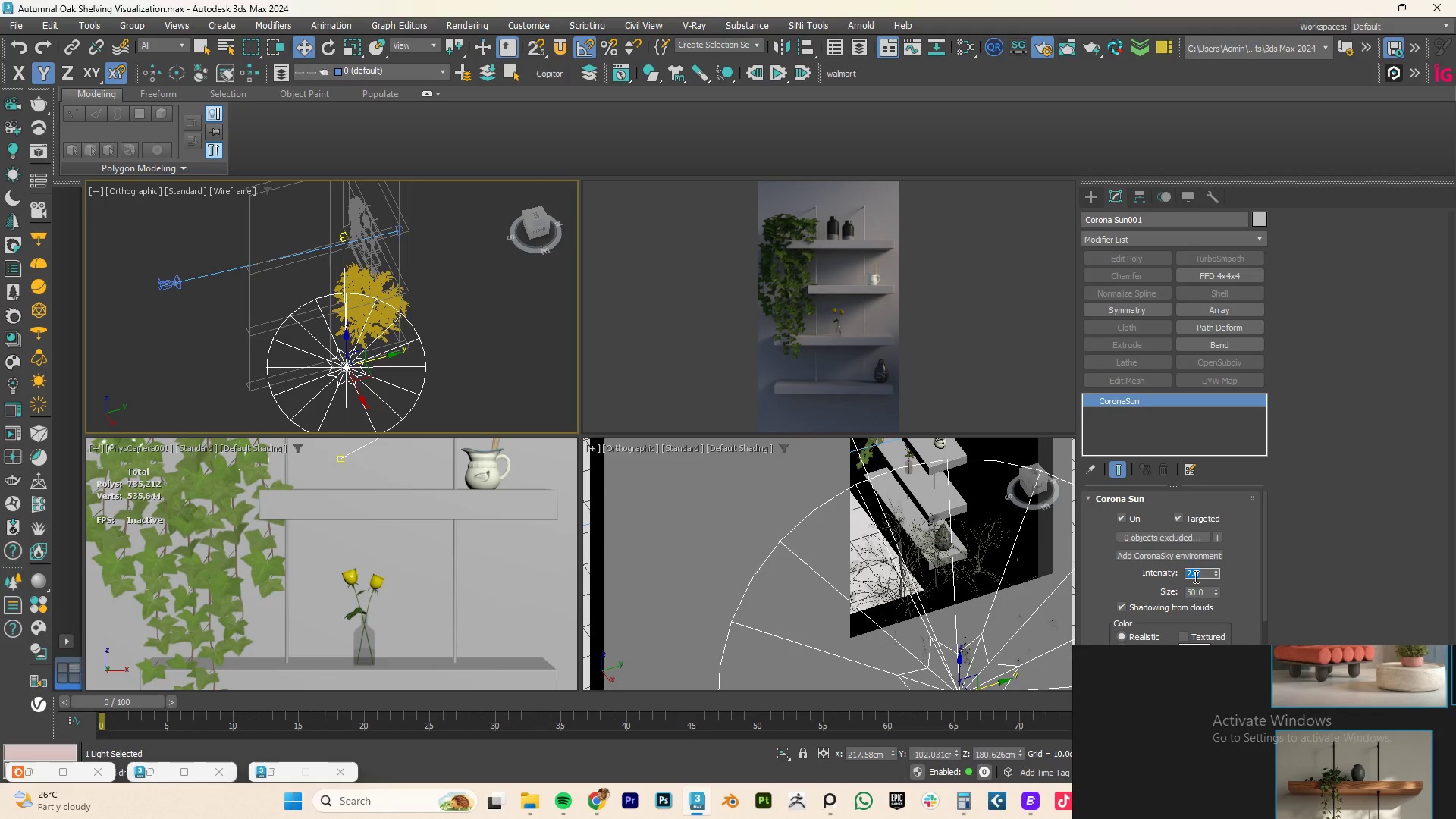 
key(Numpad5)
 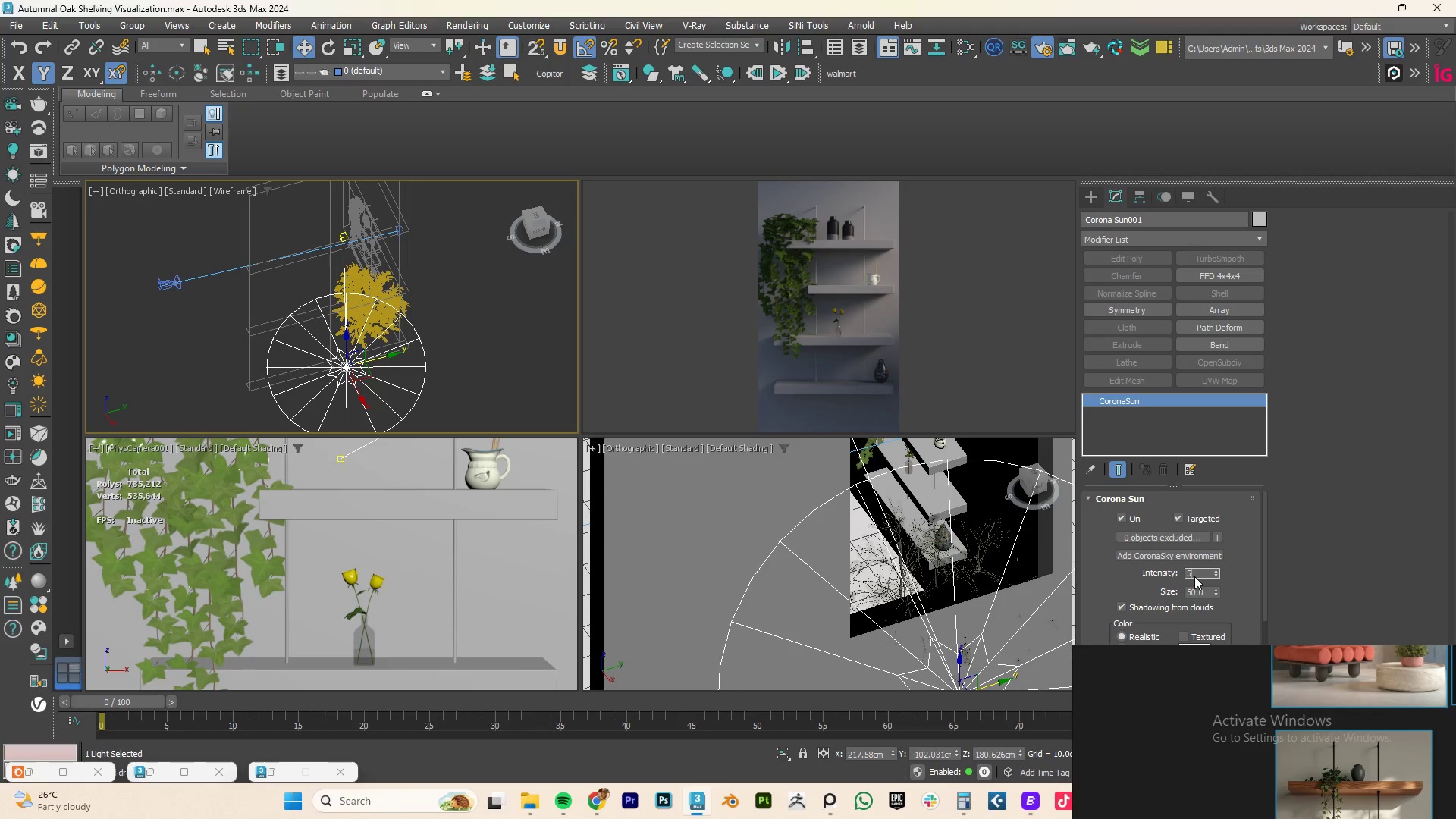 
key(NumpadEnter)
 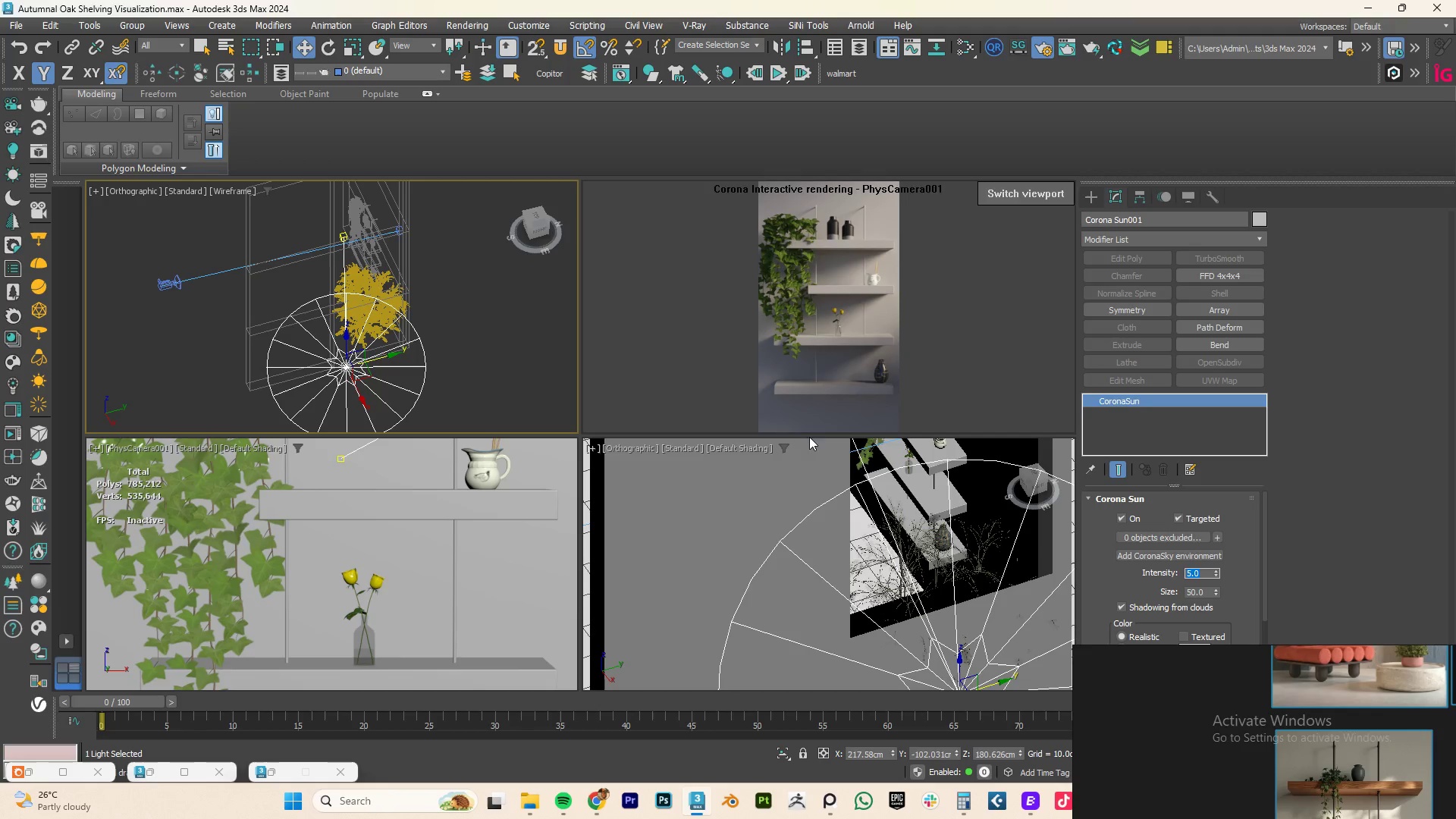 
mouse_move([704, 599])
 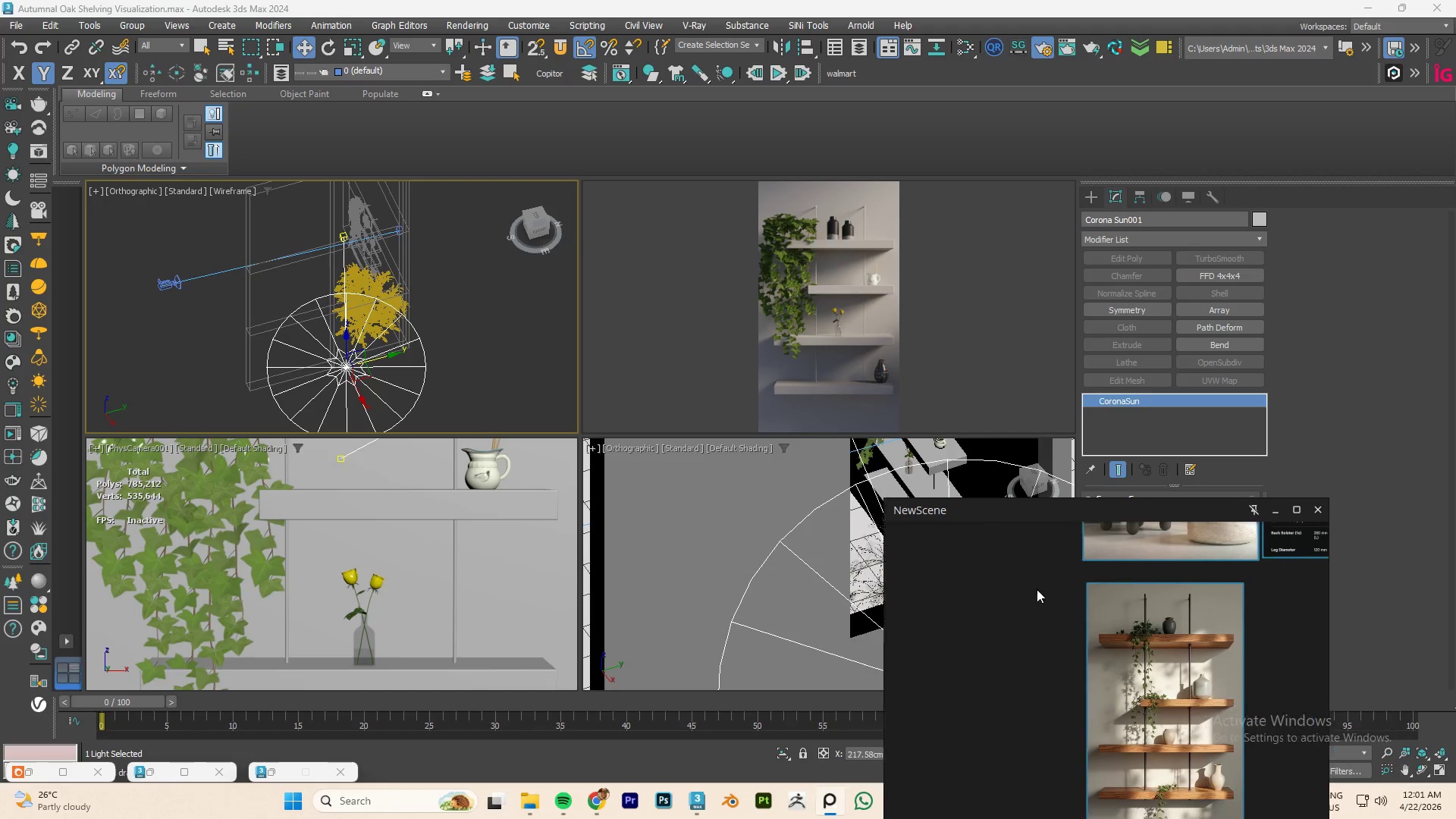 
mouse_move([1196, 592])
 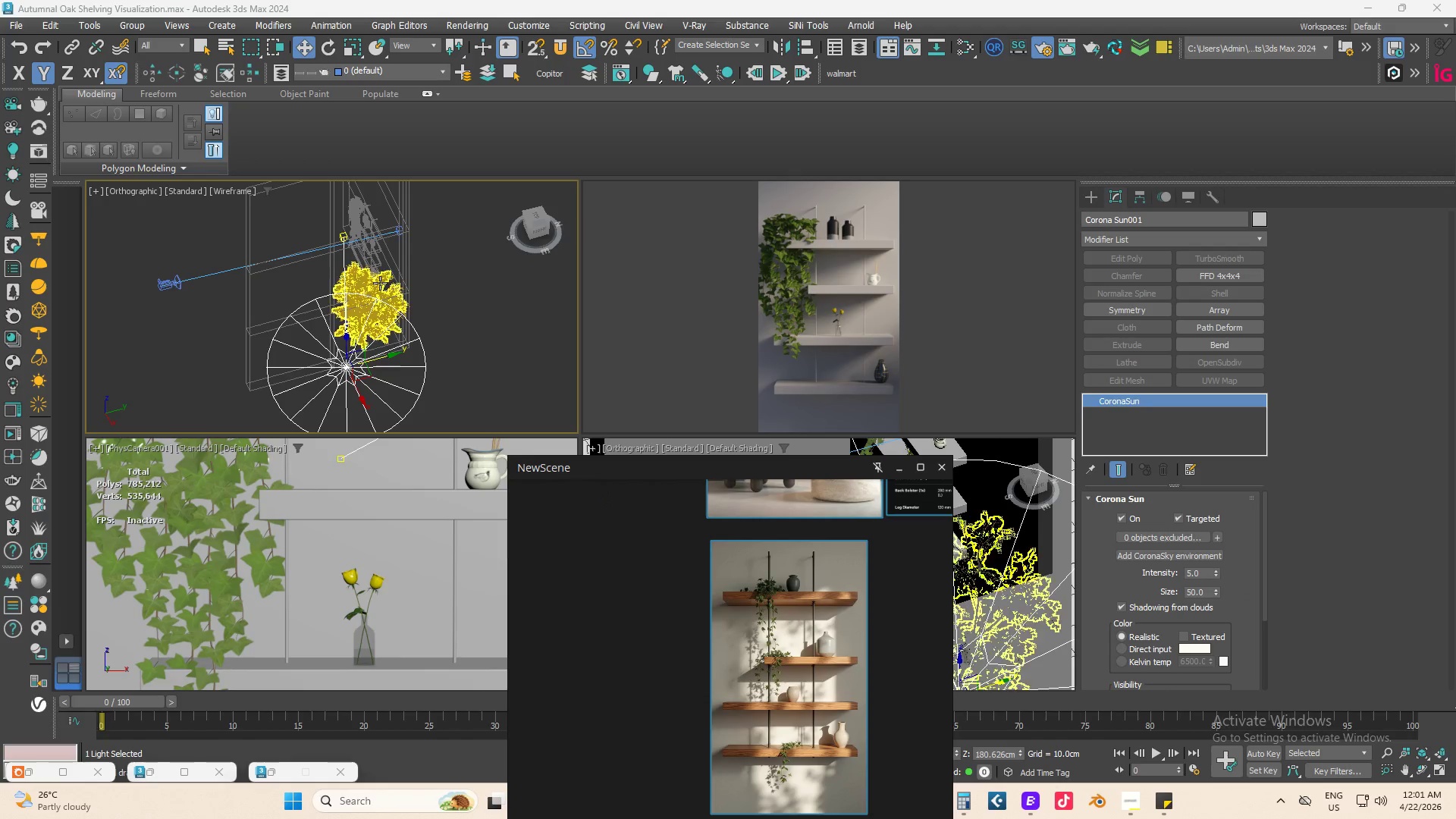 
left_click([380, 283])
 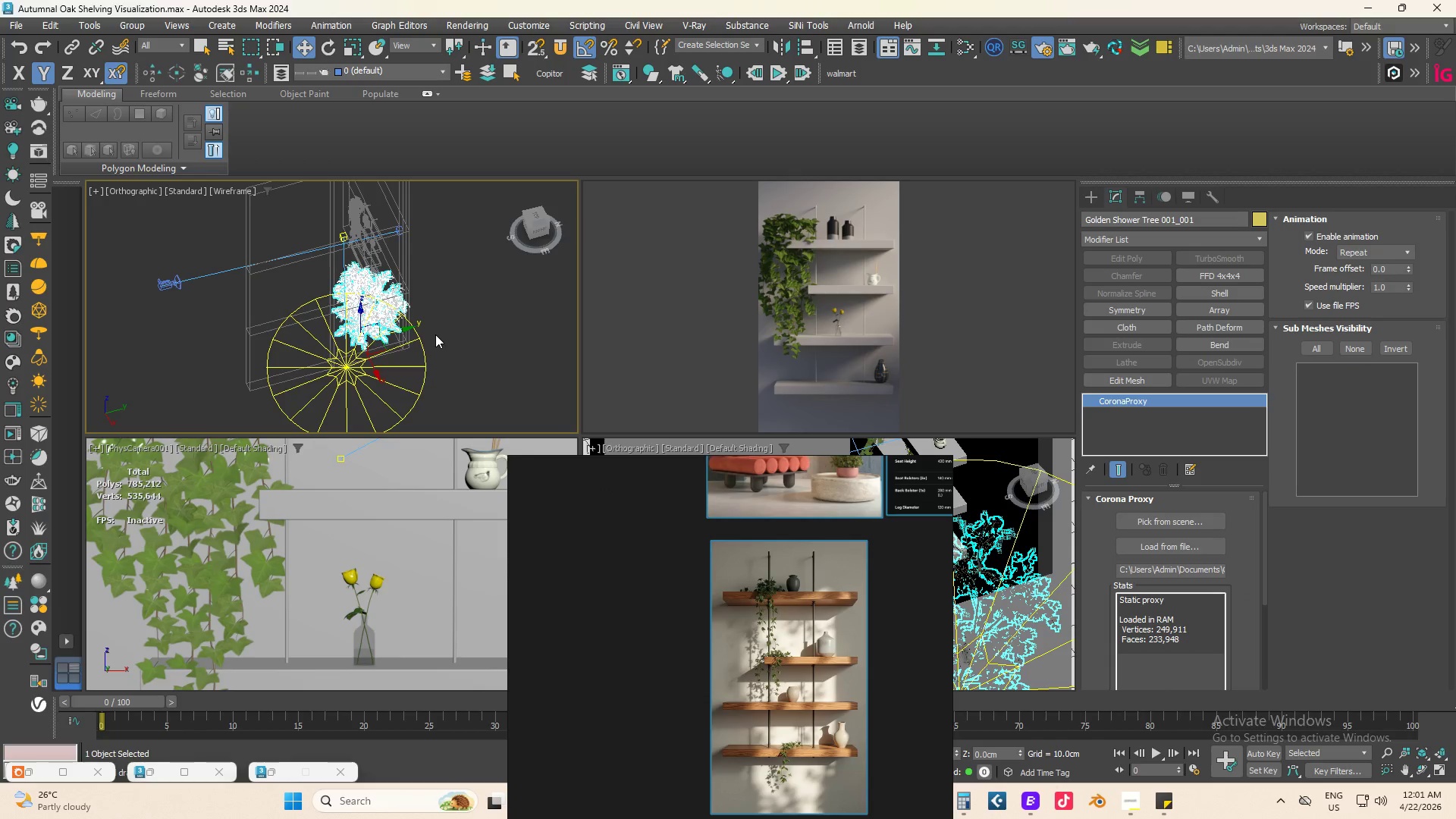 
key(F)
 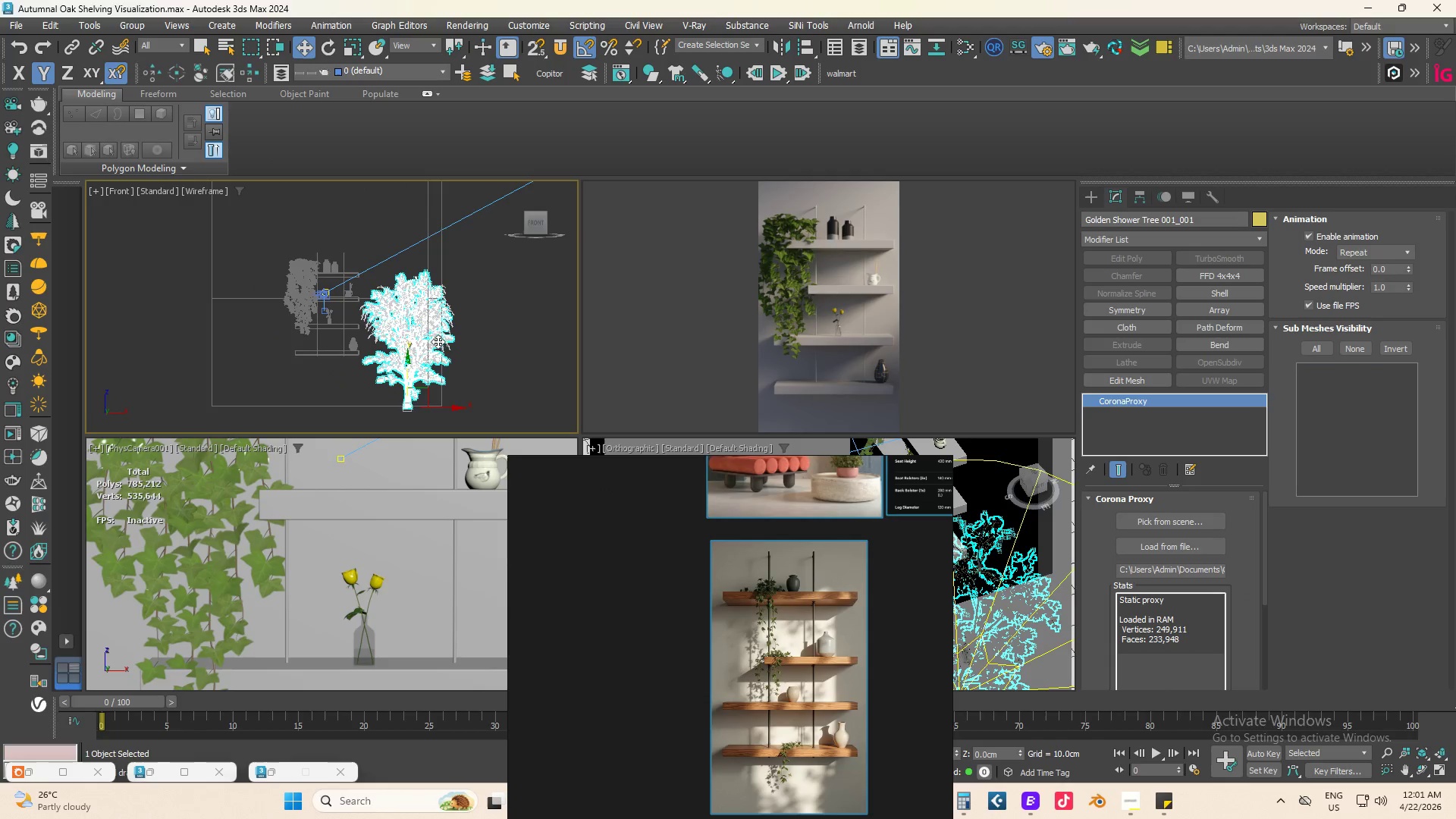 
key(Z)
 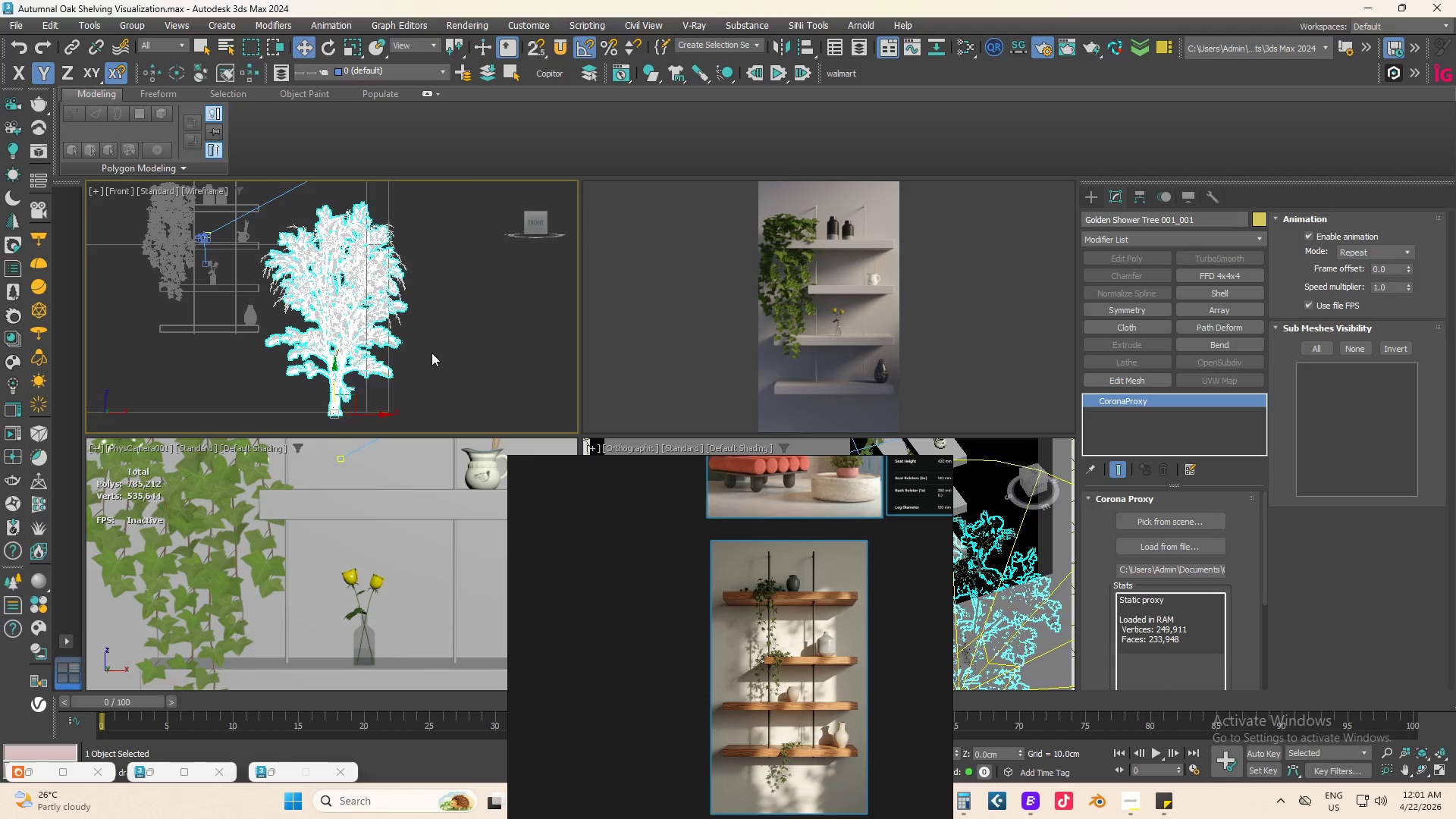 
scroll: coordinate [431, 352], scroll_direction: down, amount: 2.0
 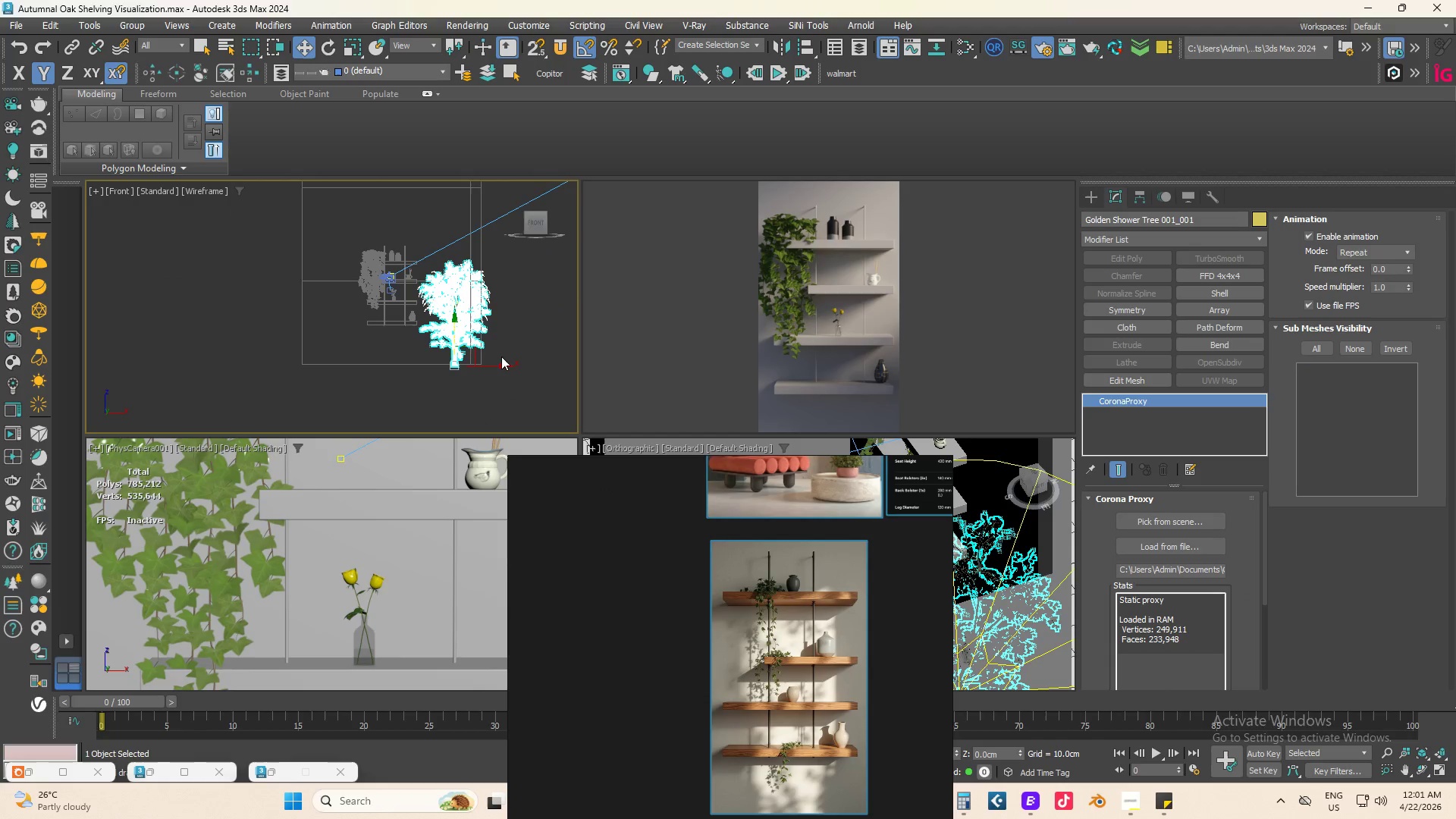 
left_click_drag(start_coordinate=[491, 366], to_coordinate=[534, 361])
 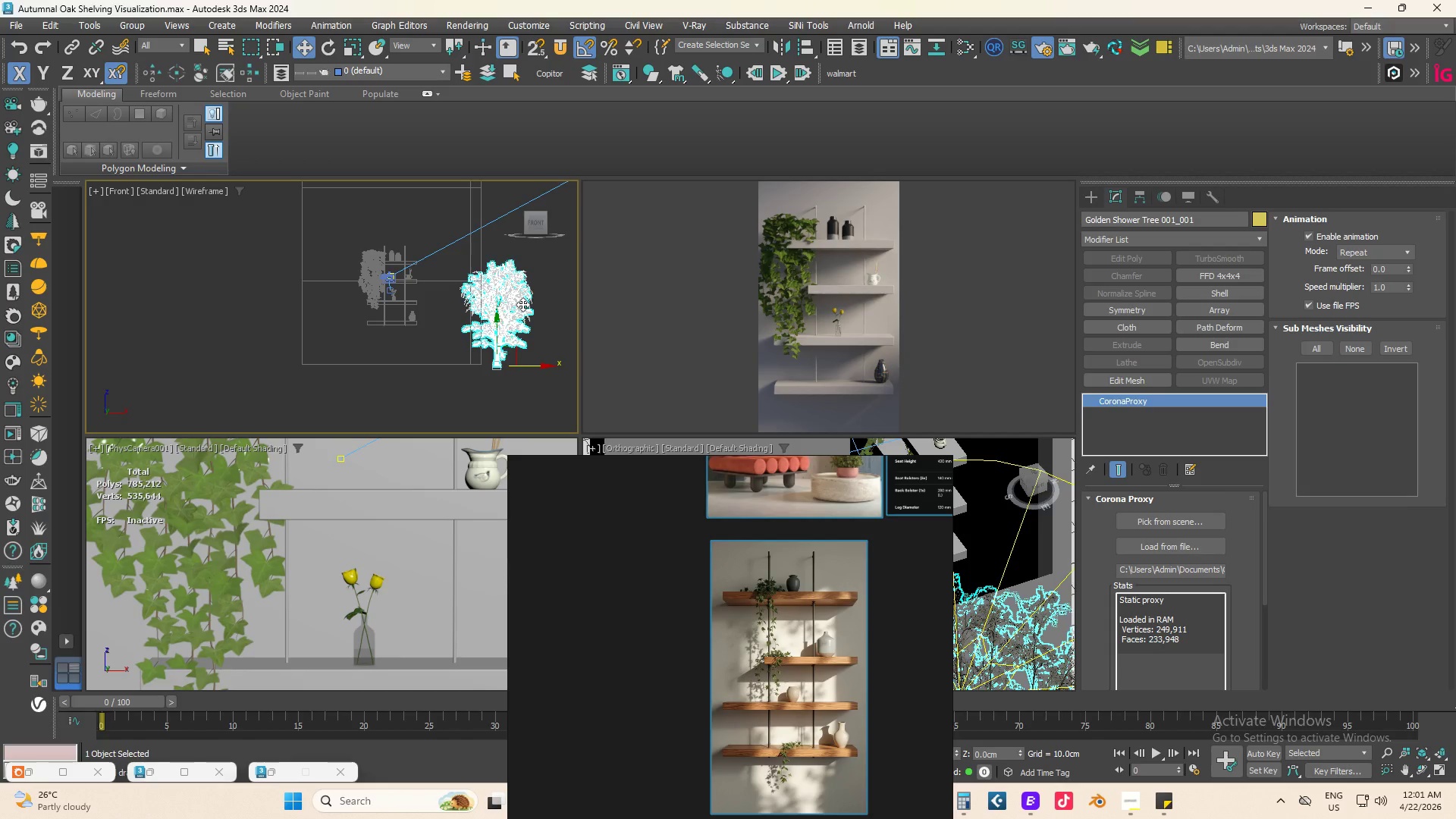 
key(R)
 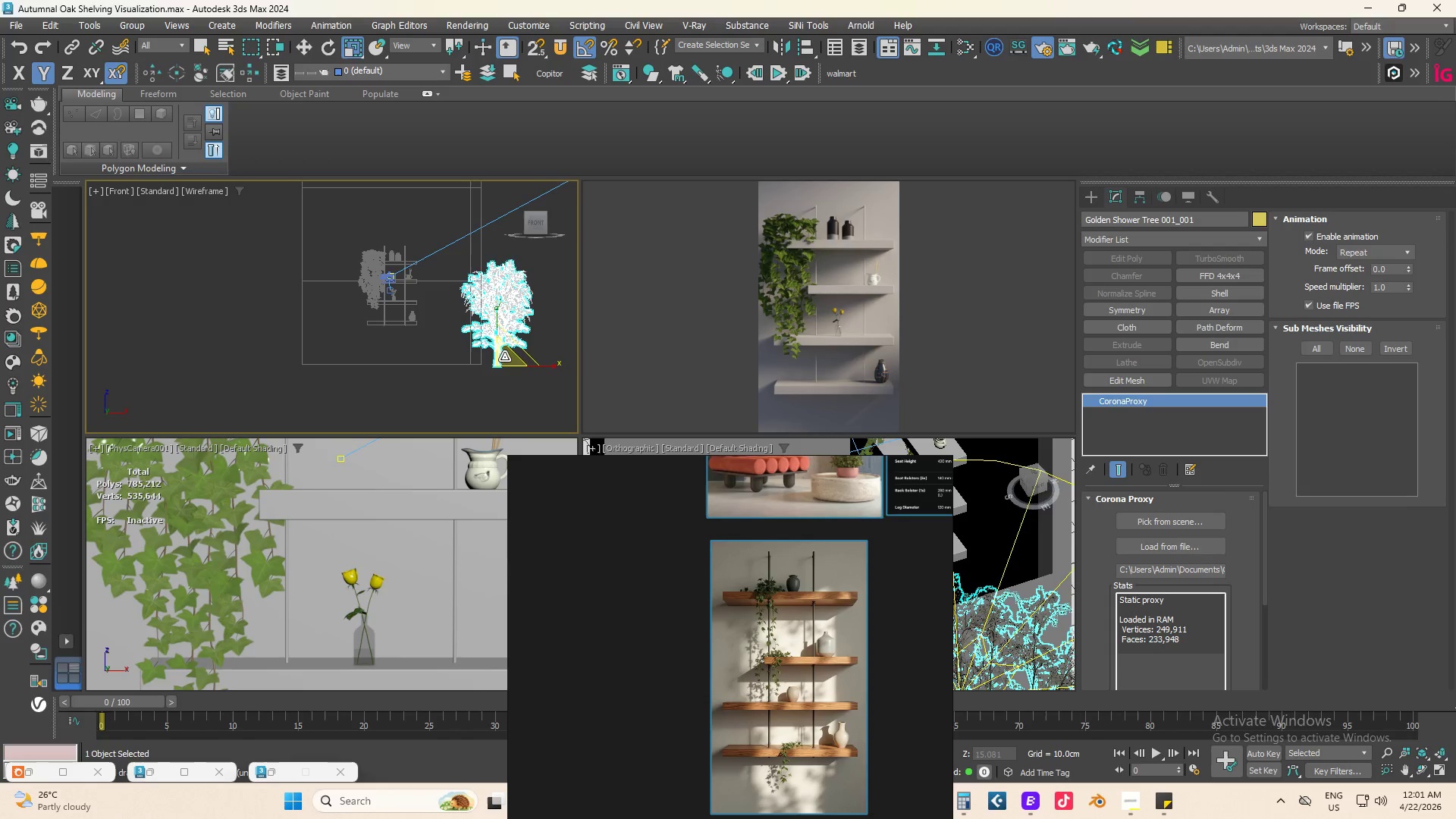 
left_click_drag(start_coordinate=[505, 353], to_coordinate=[523, 310])
 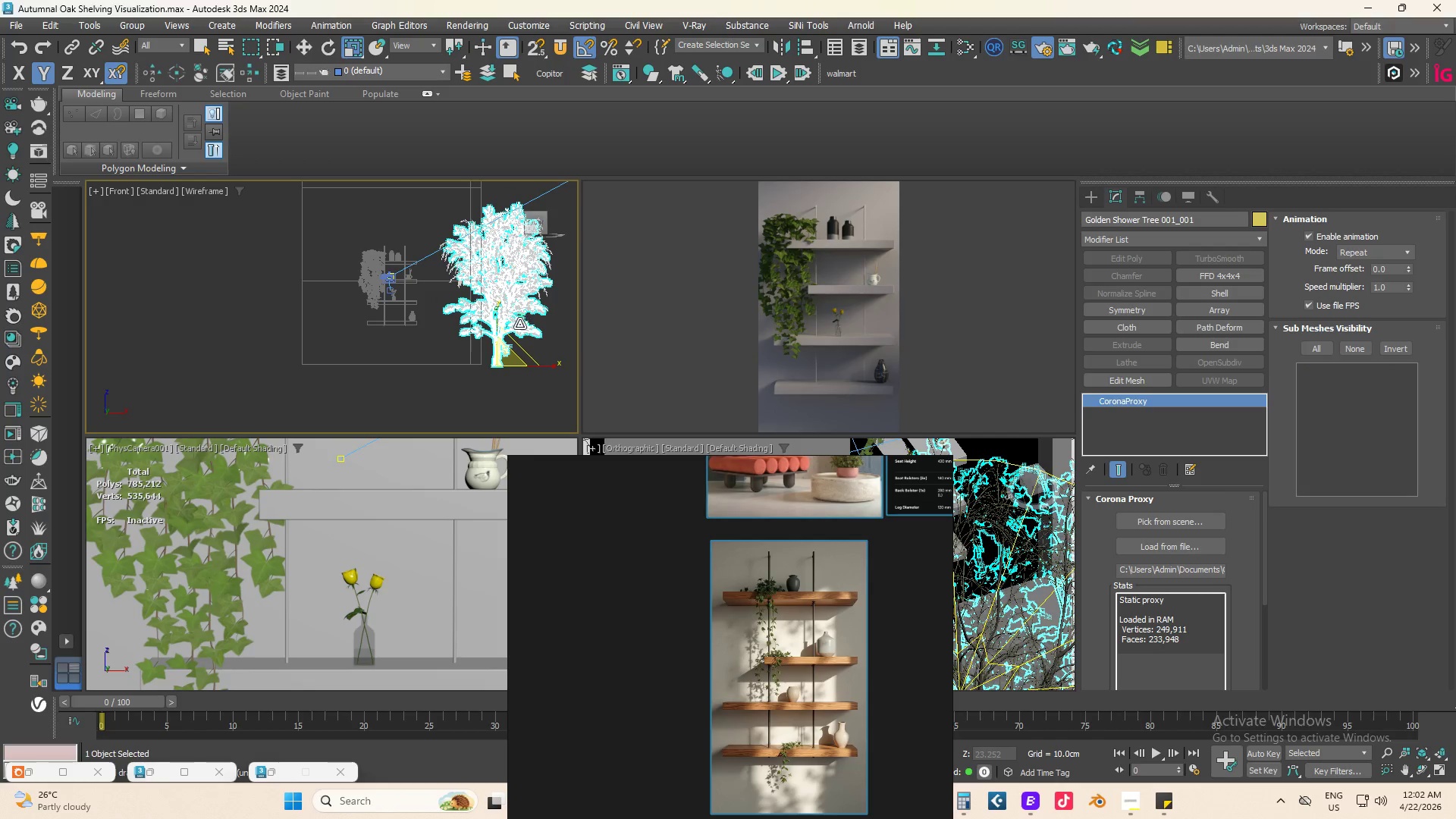 
left_click_drag(start_coordinate=[513, 356], to_coordinate=[519, 342])
 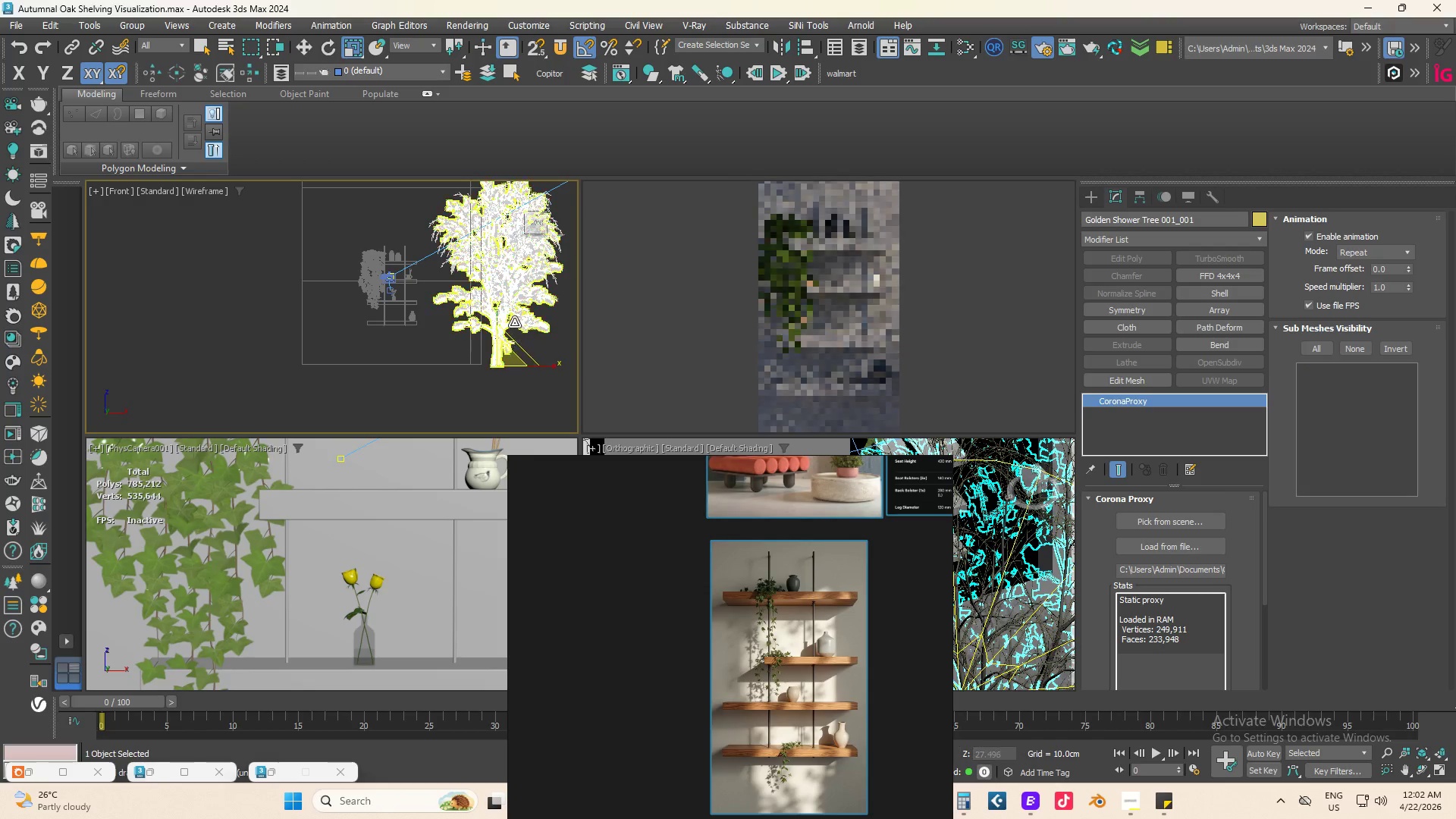 
hold_key(key=AltLeft, duration=2.75)
 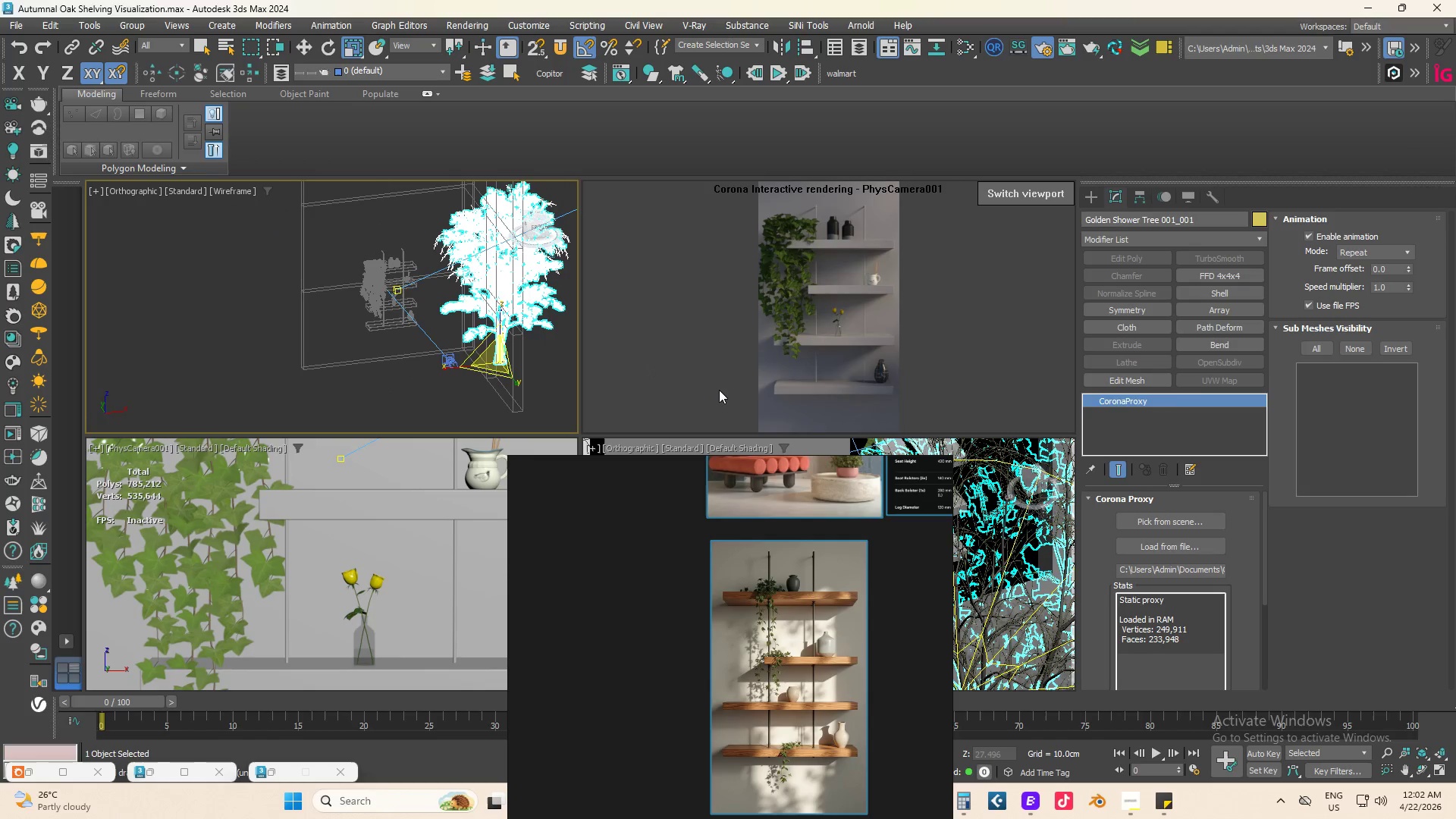 
key(M)
 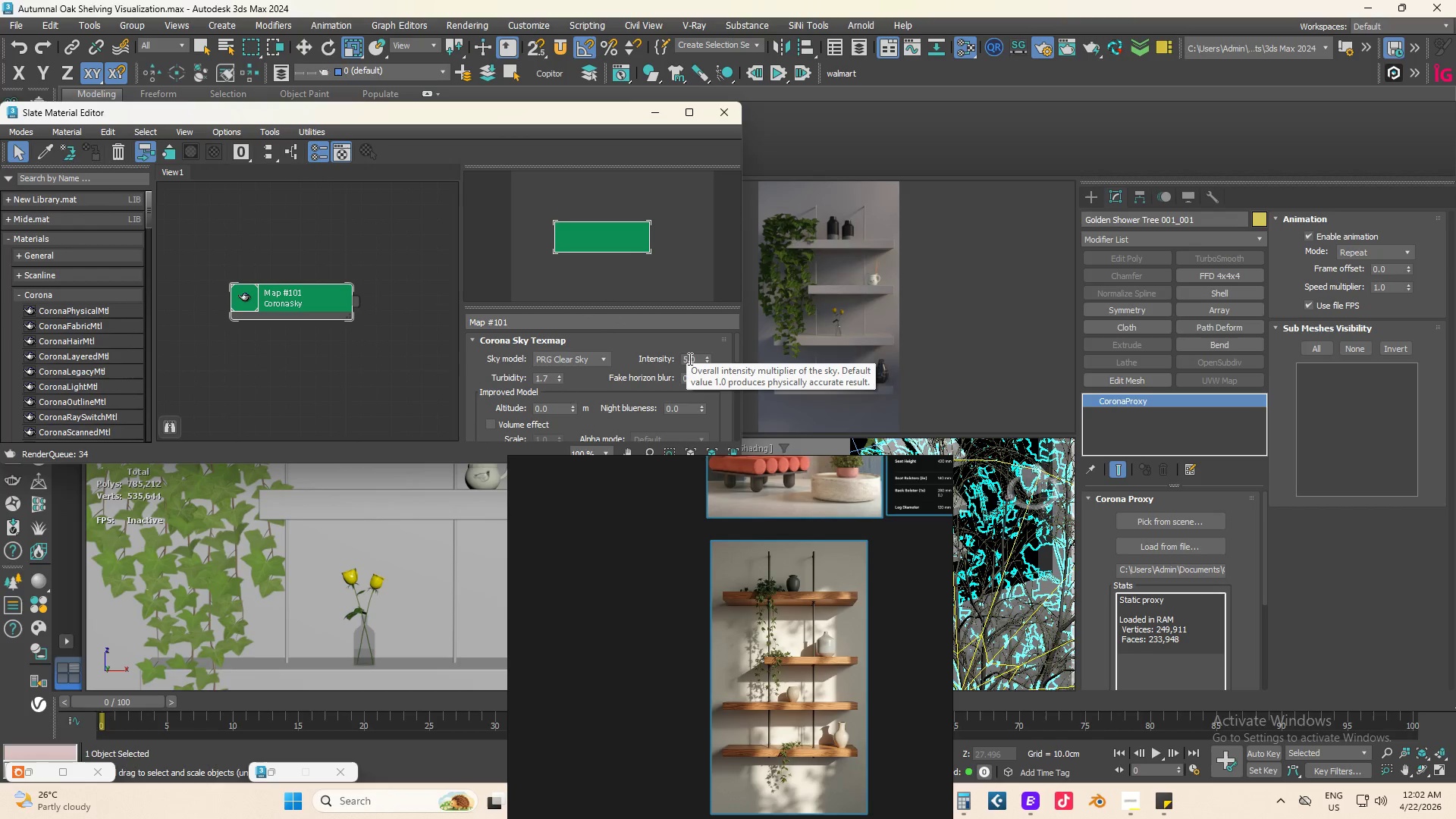 
double_click([692, 359])
 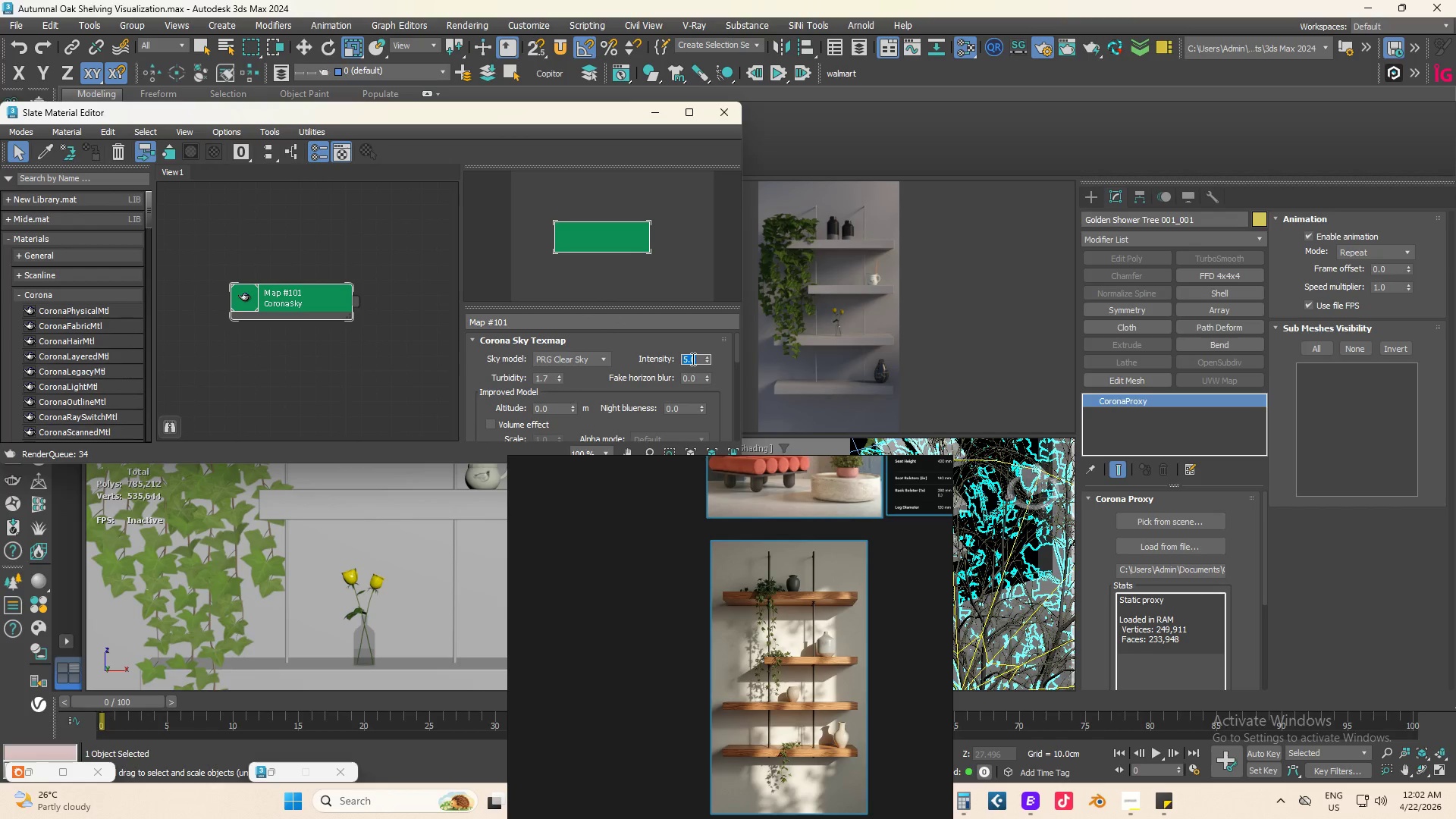 
key(Numpad1)
 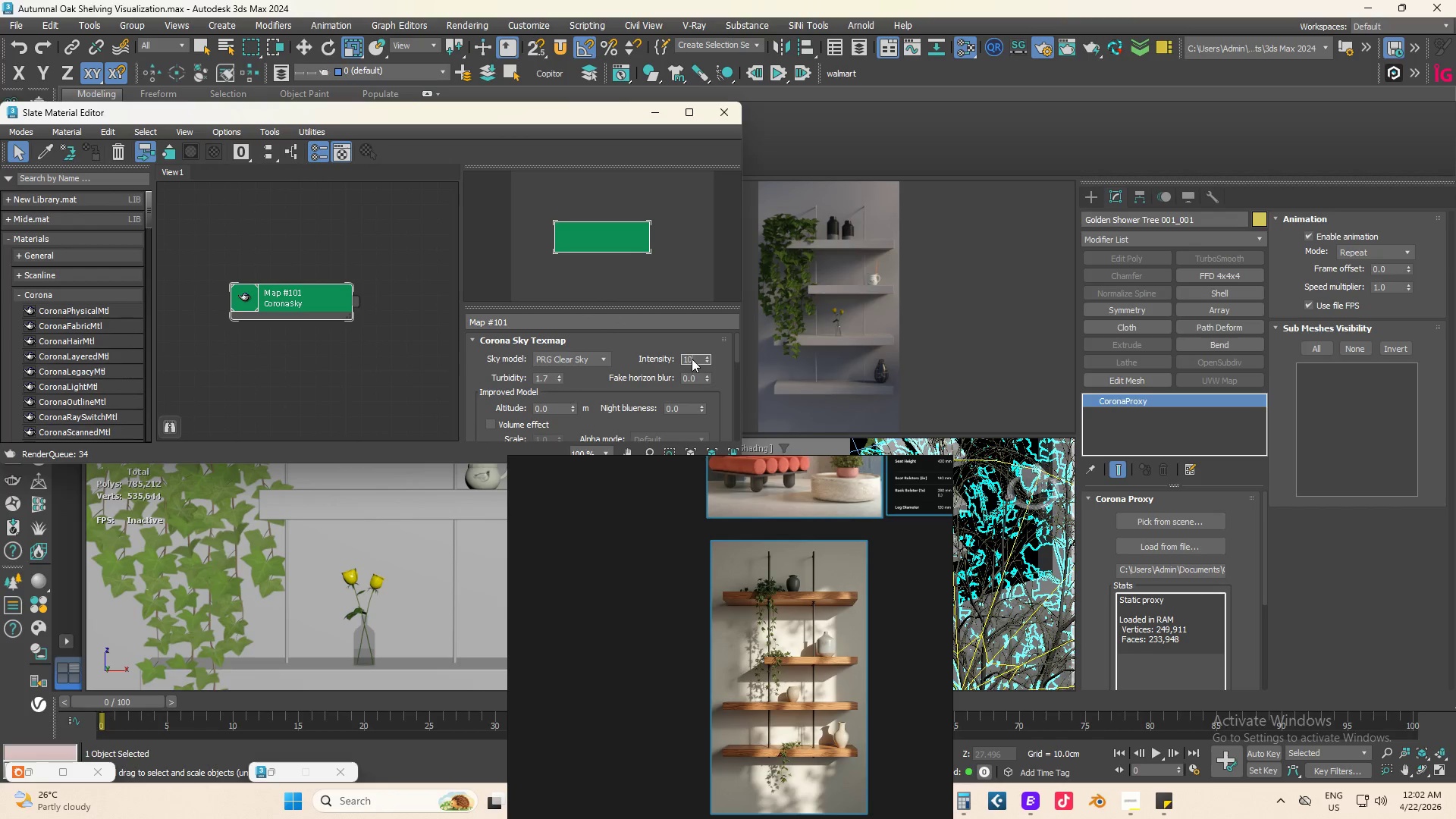 
key(Numpad0)
 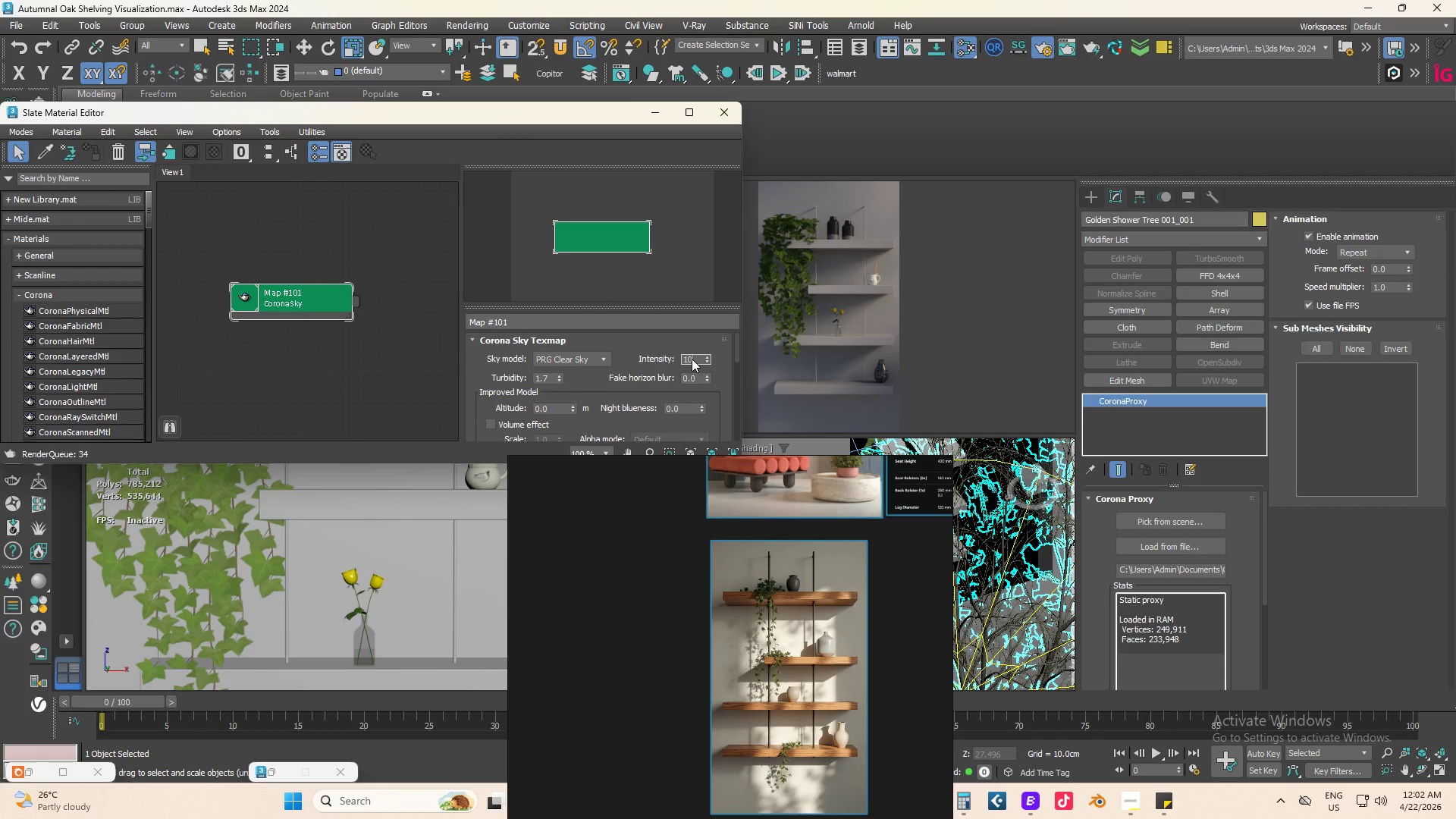 
key(NumpadEnter)
 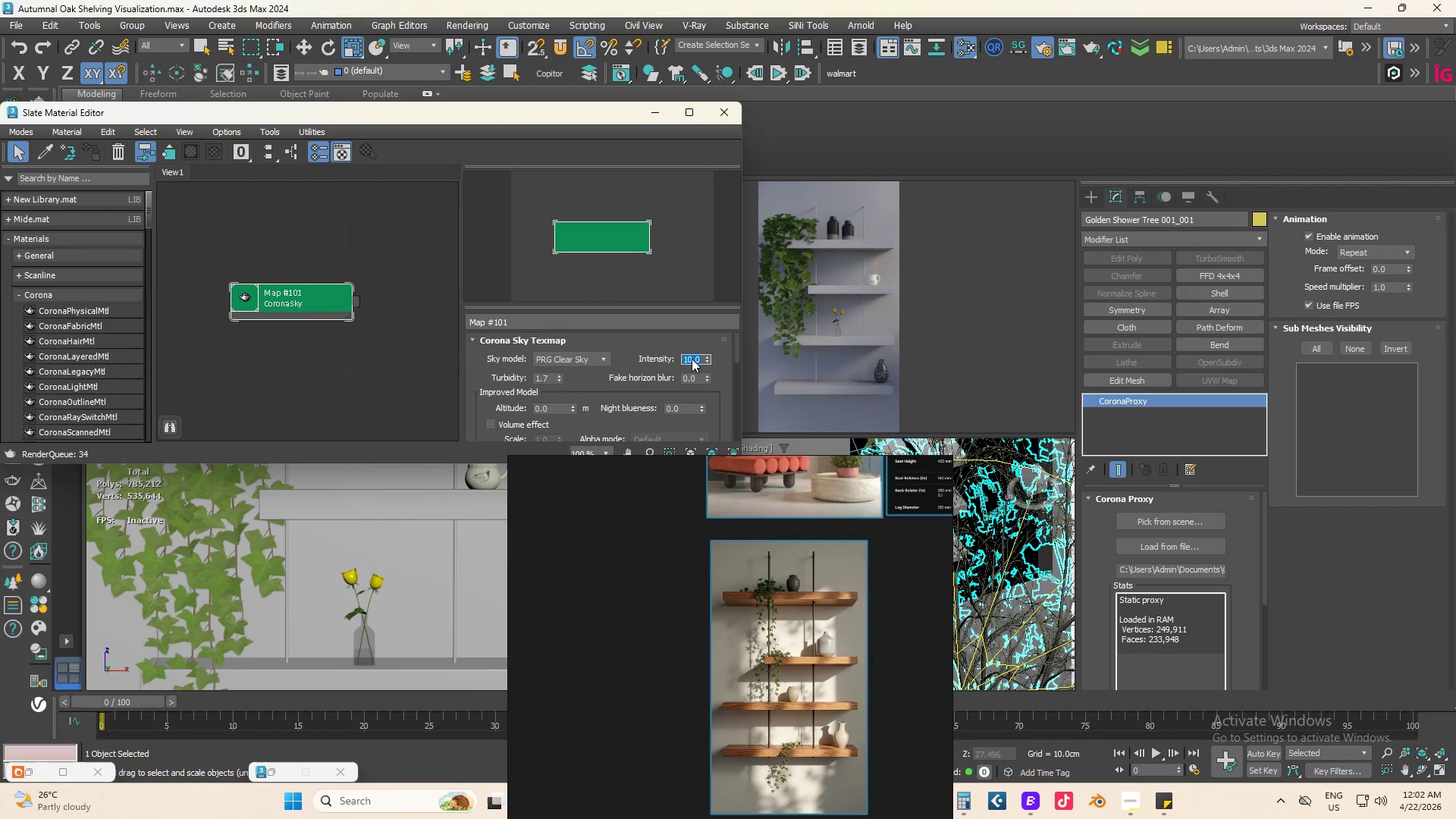 
key(Numpad8)
 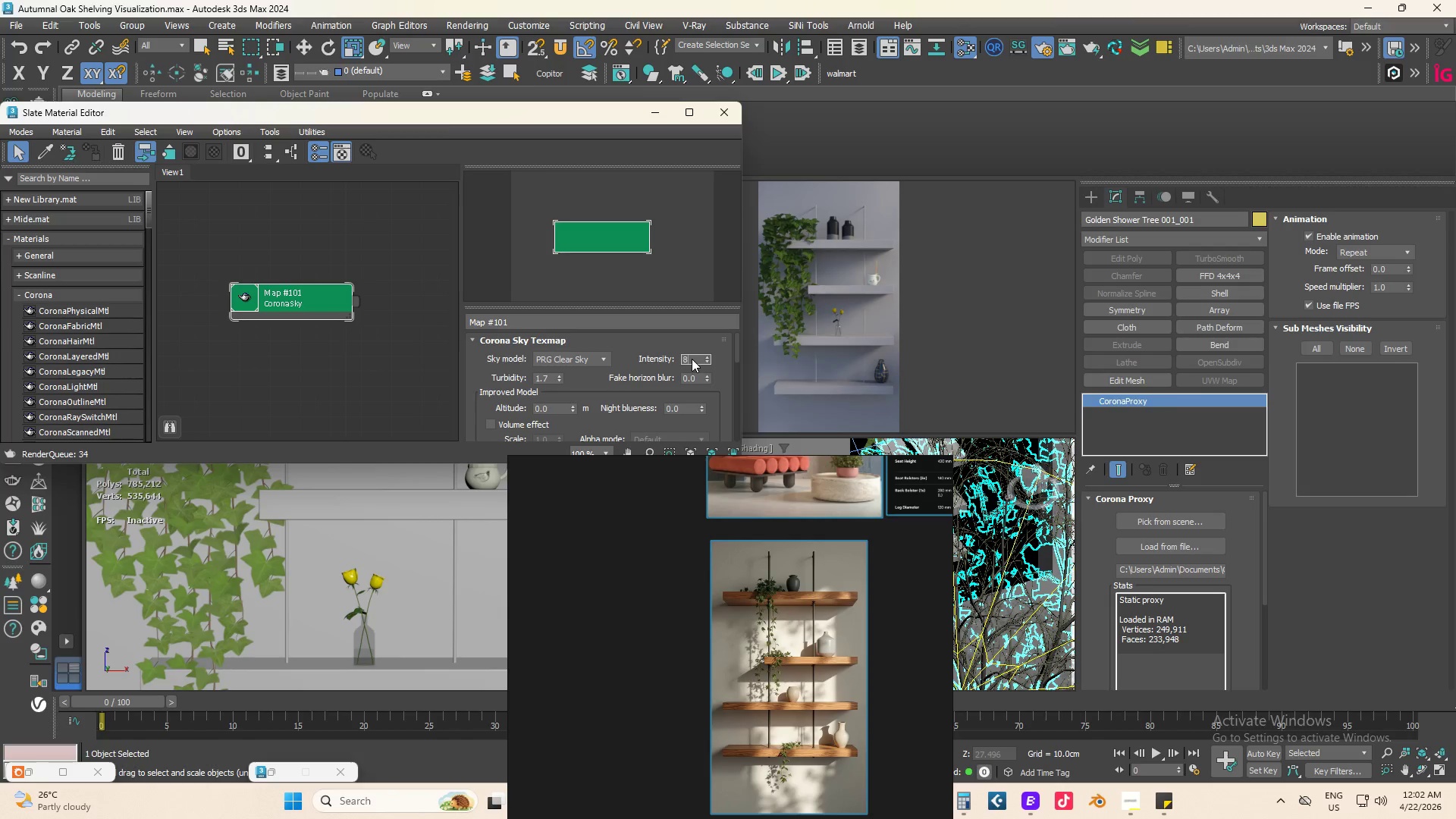 
key(NumpadEnter)
 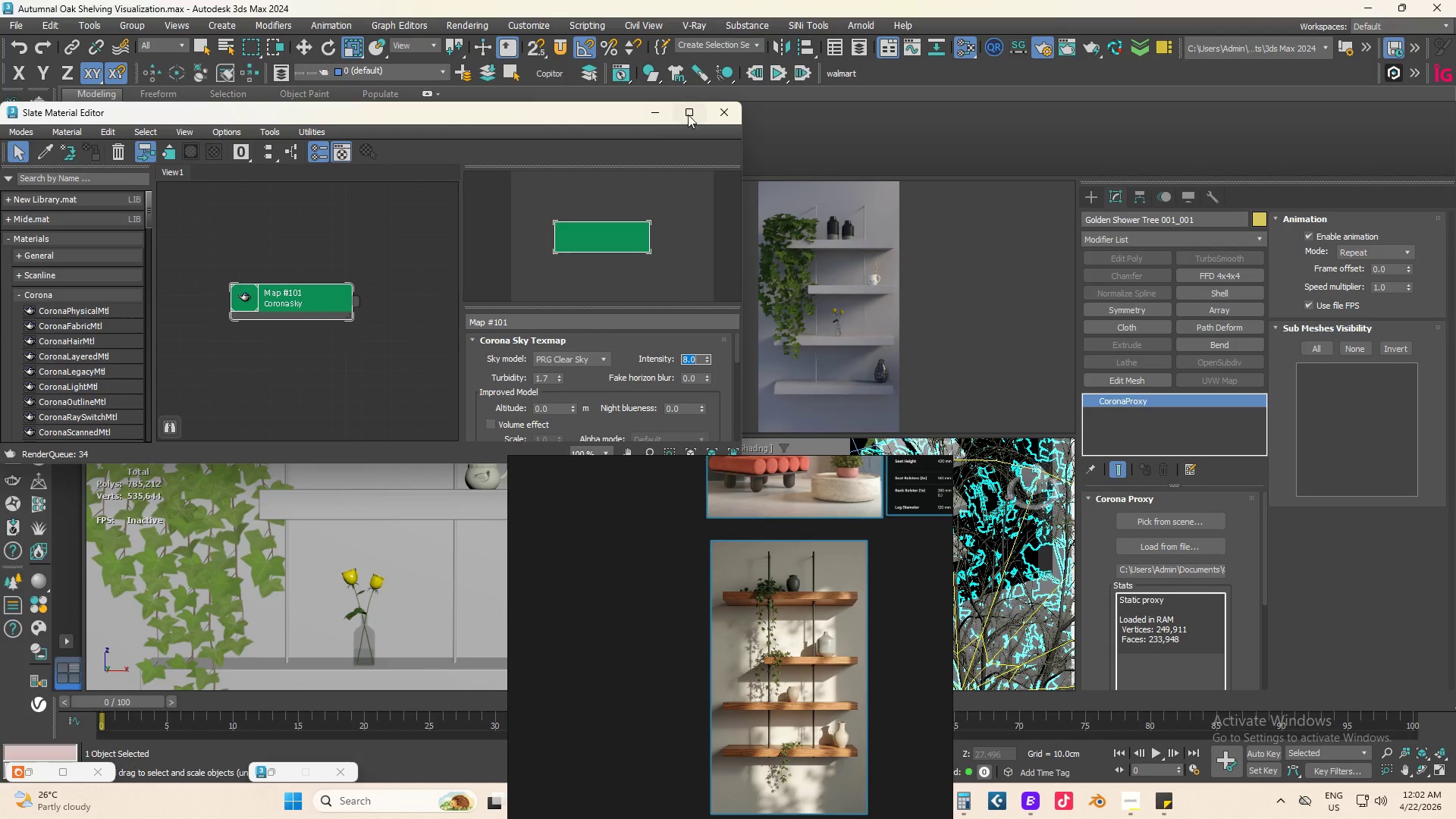 
left_click([654, 113])
 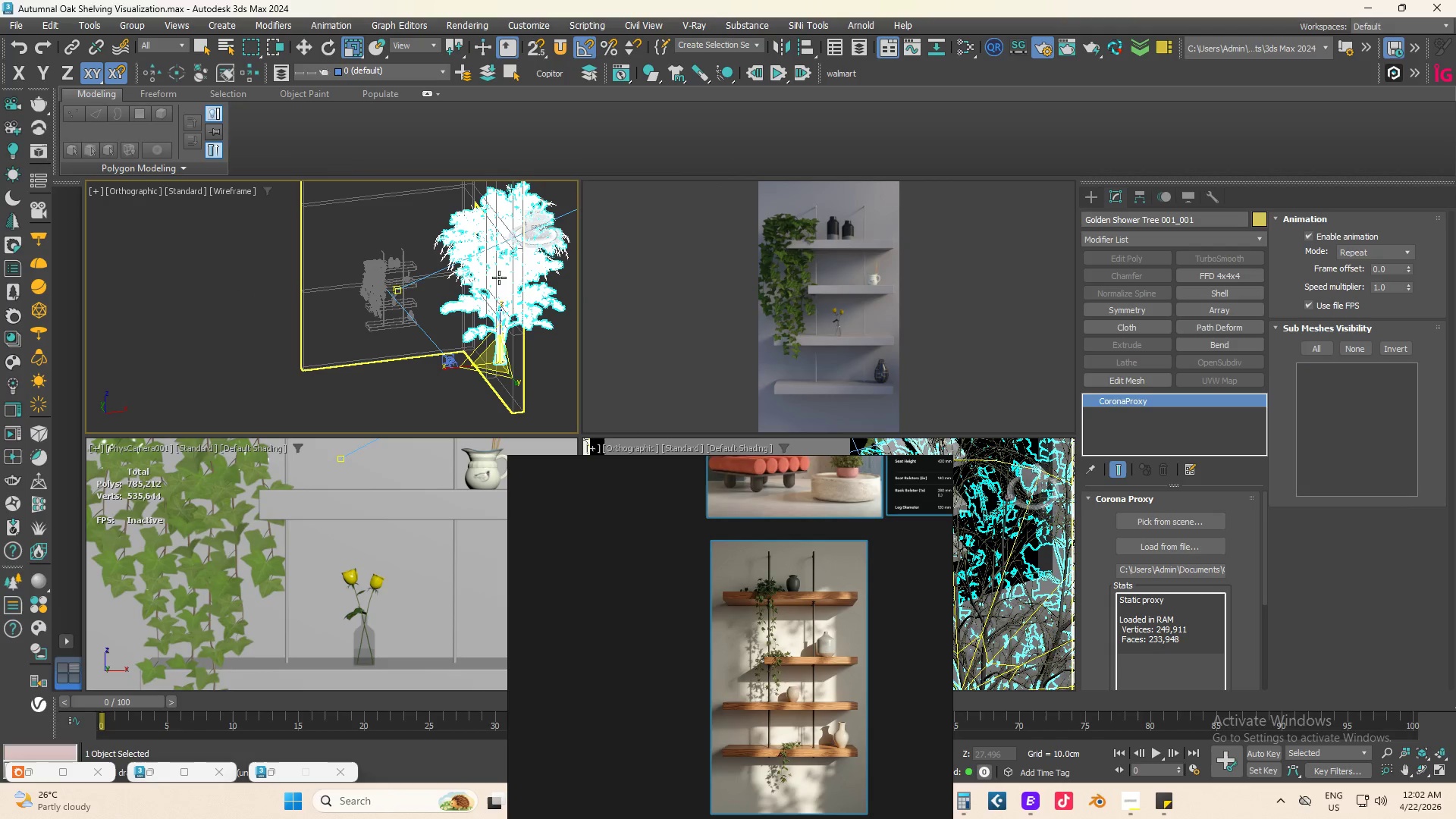 
hold_key(key=AltLeft, duration=3.22)
 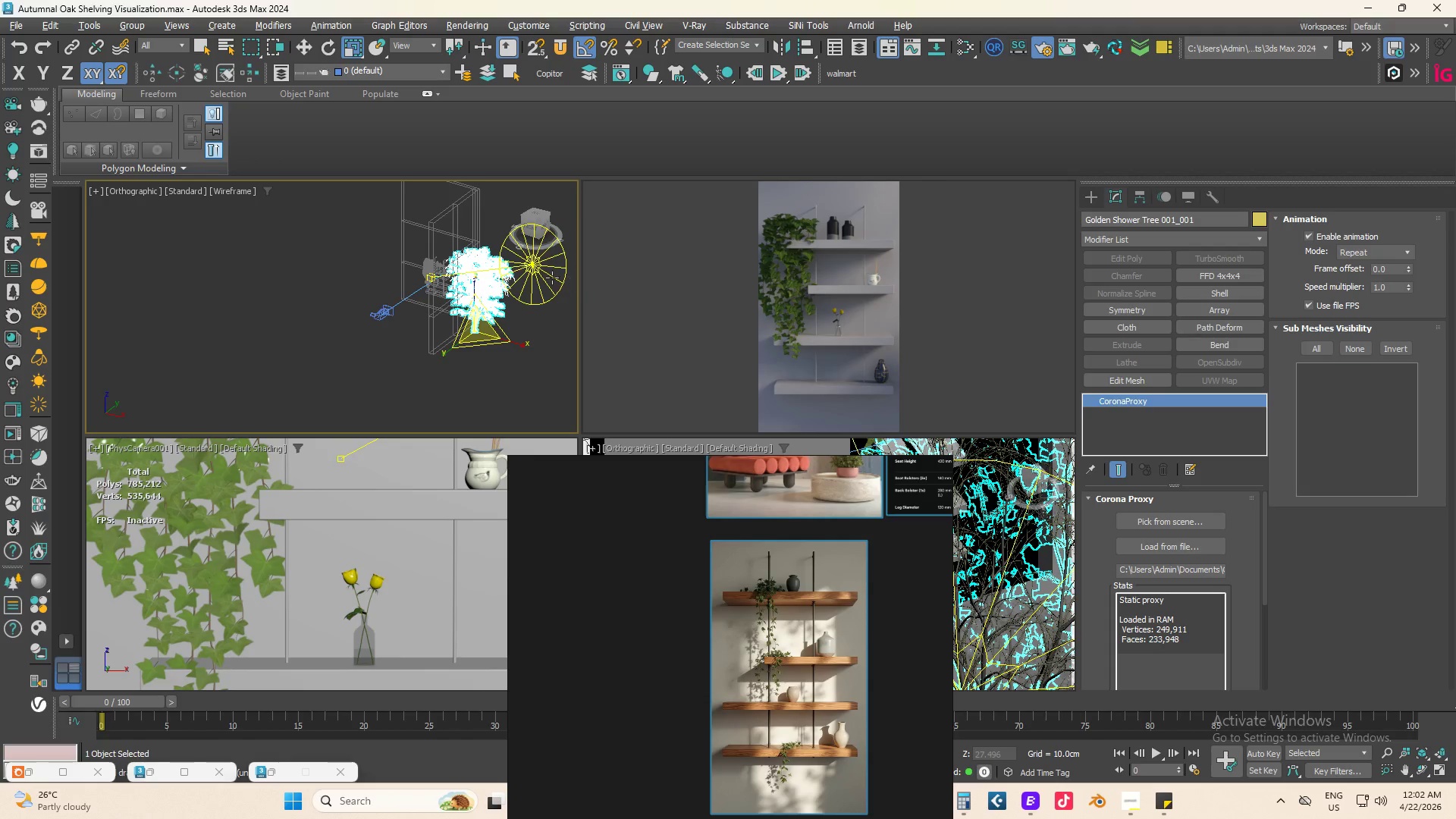 
scroll: coordinate [458, 303], scroll_direction: down, amount: 2.0
 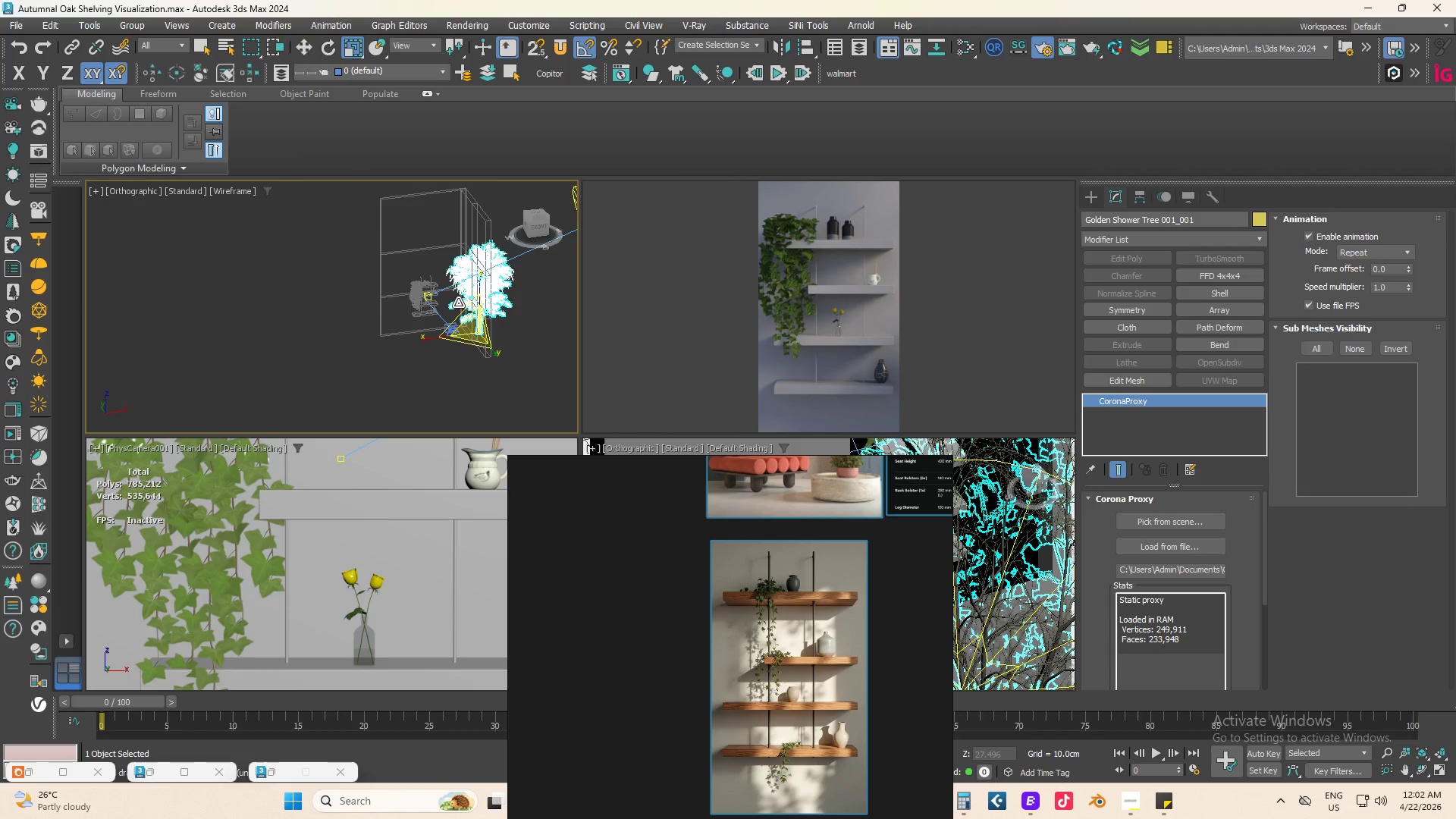 
left_click([540, 278])
 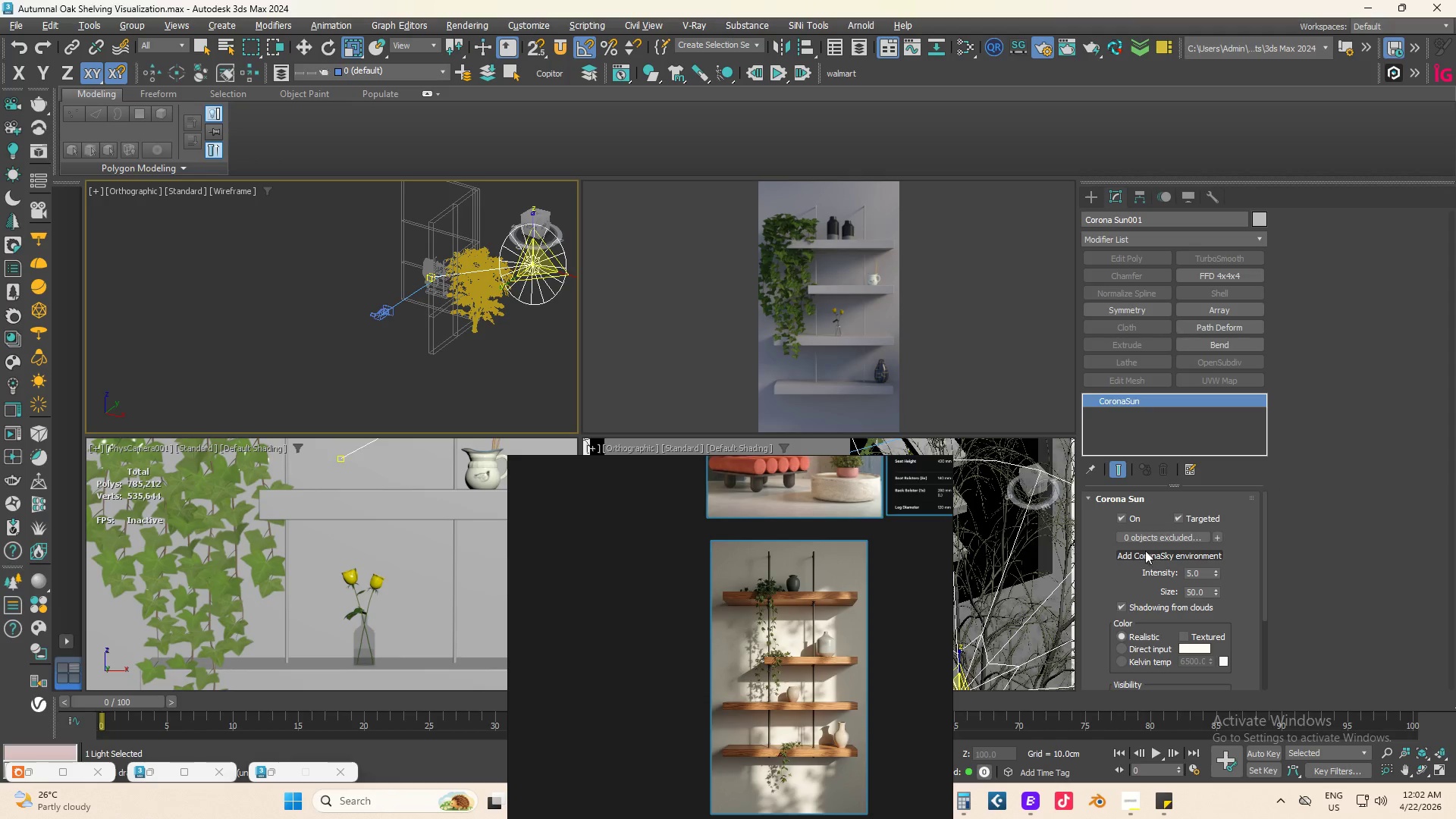 
key(W)
 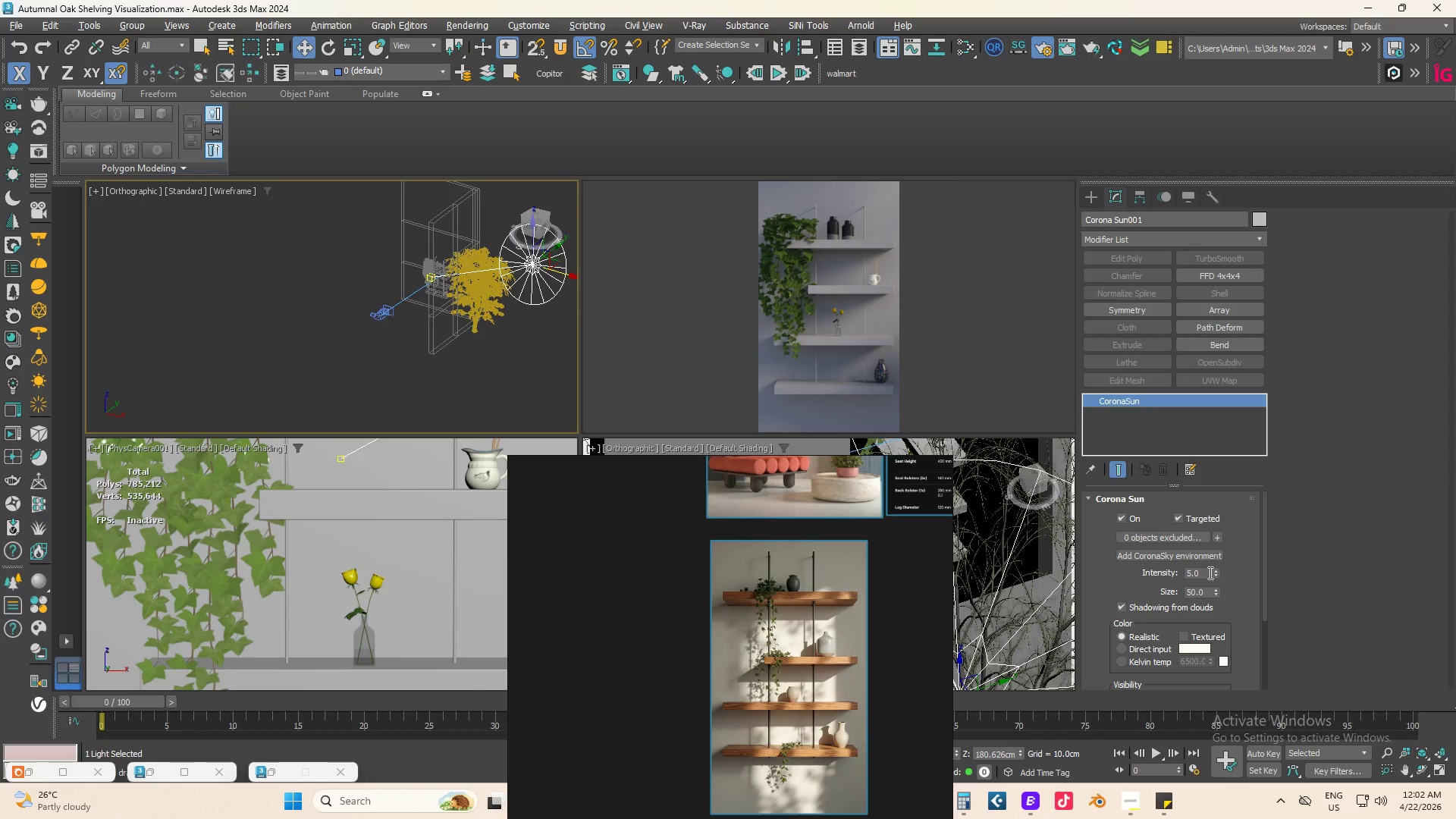 
left_click([1204, 573])
 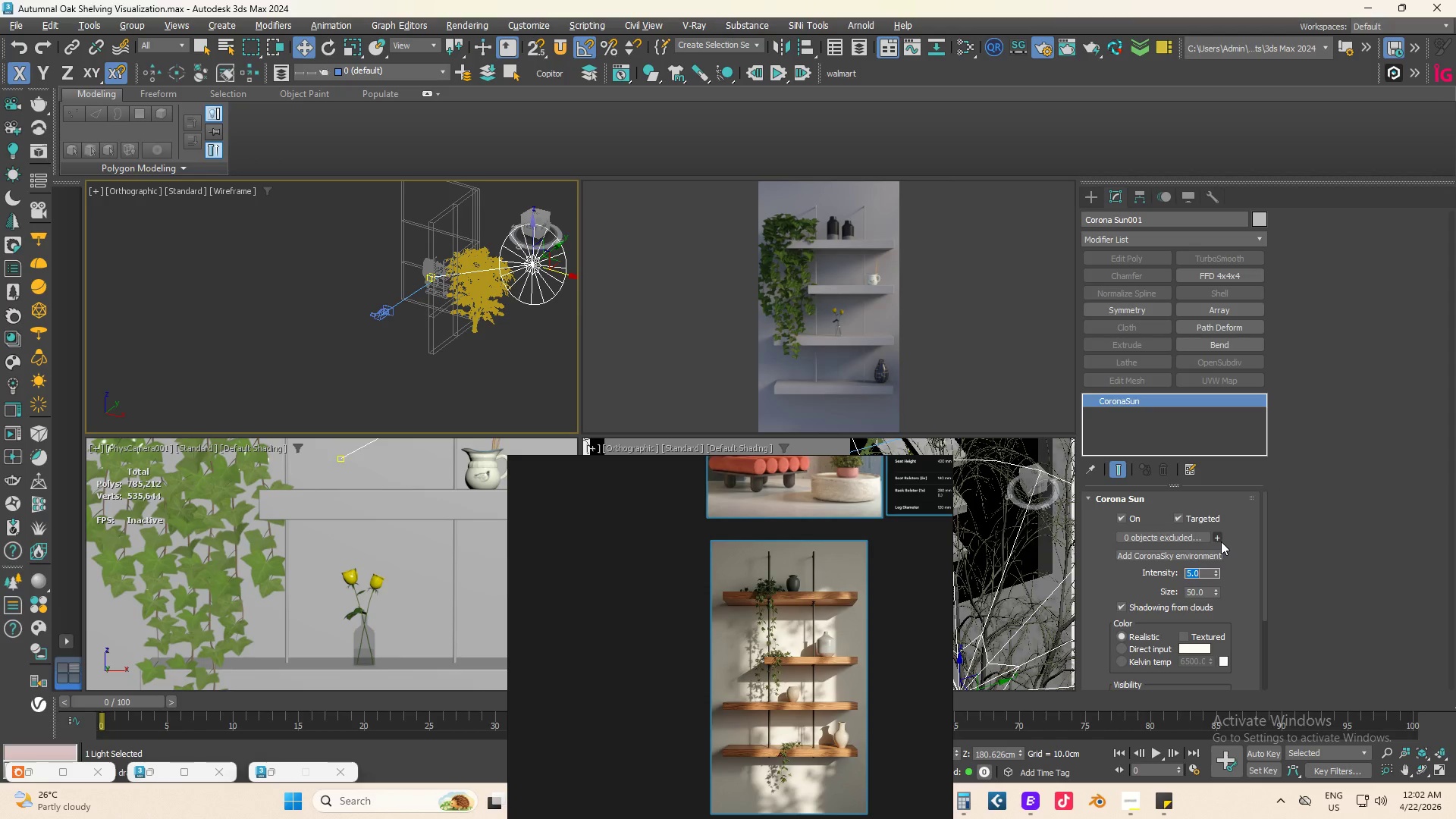 
key(Numpad1)
 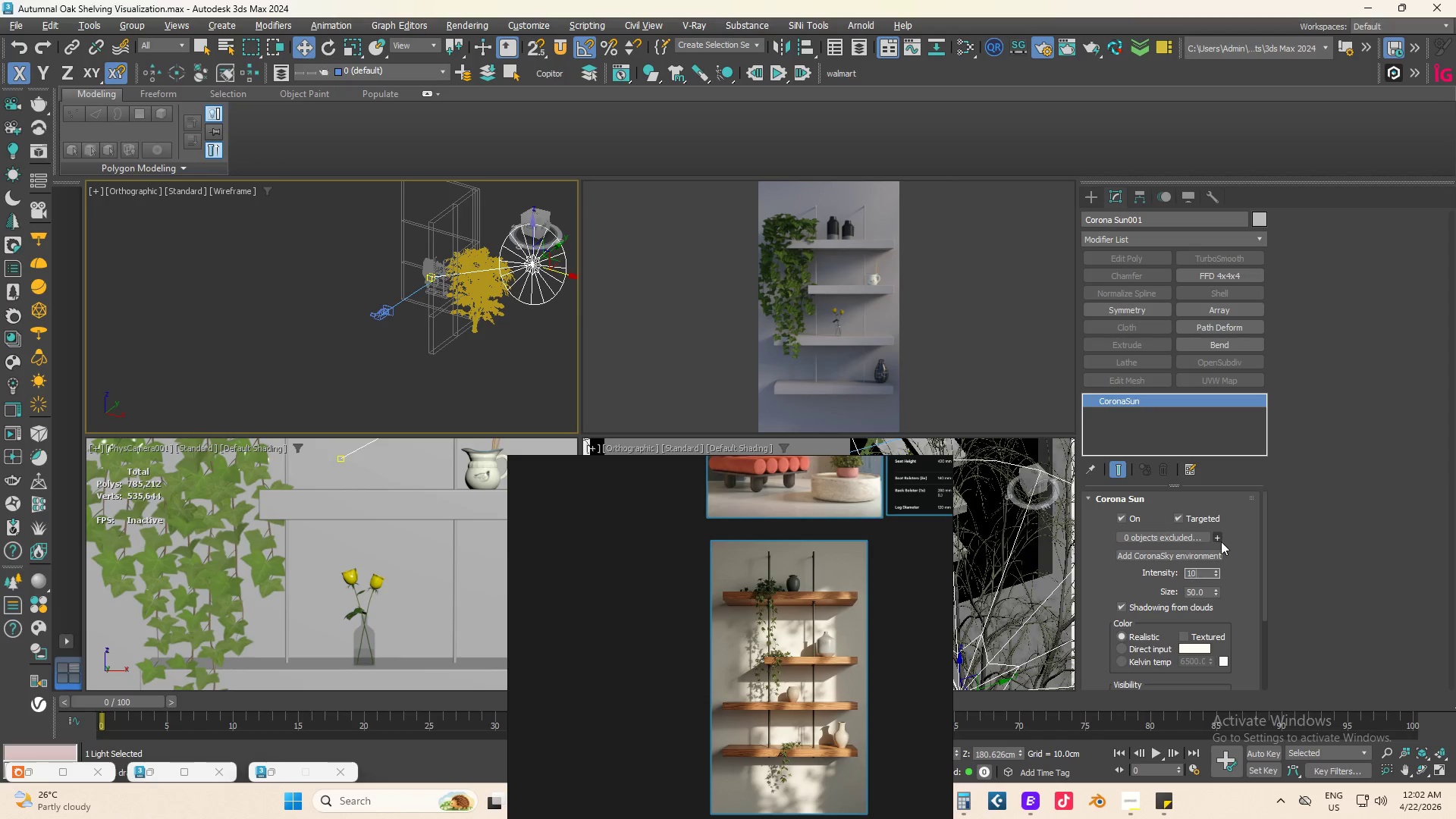 
key(Numpad0)
 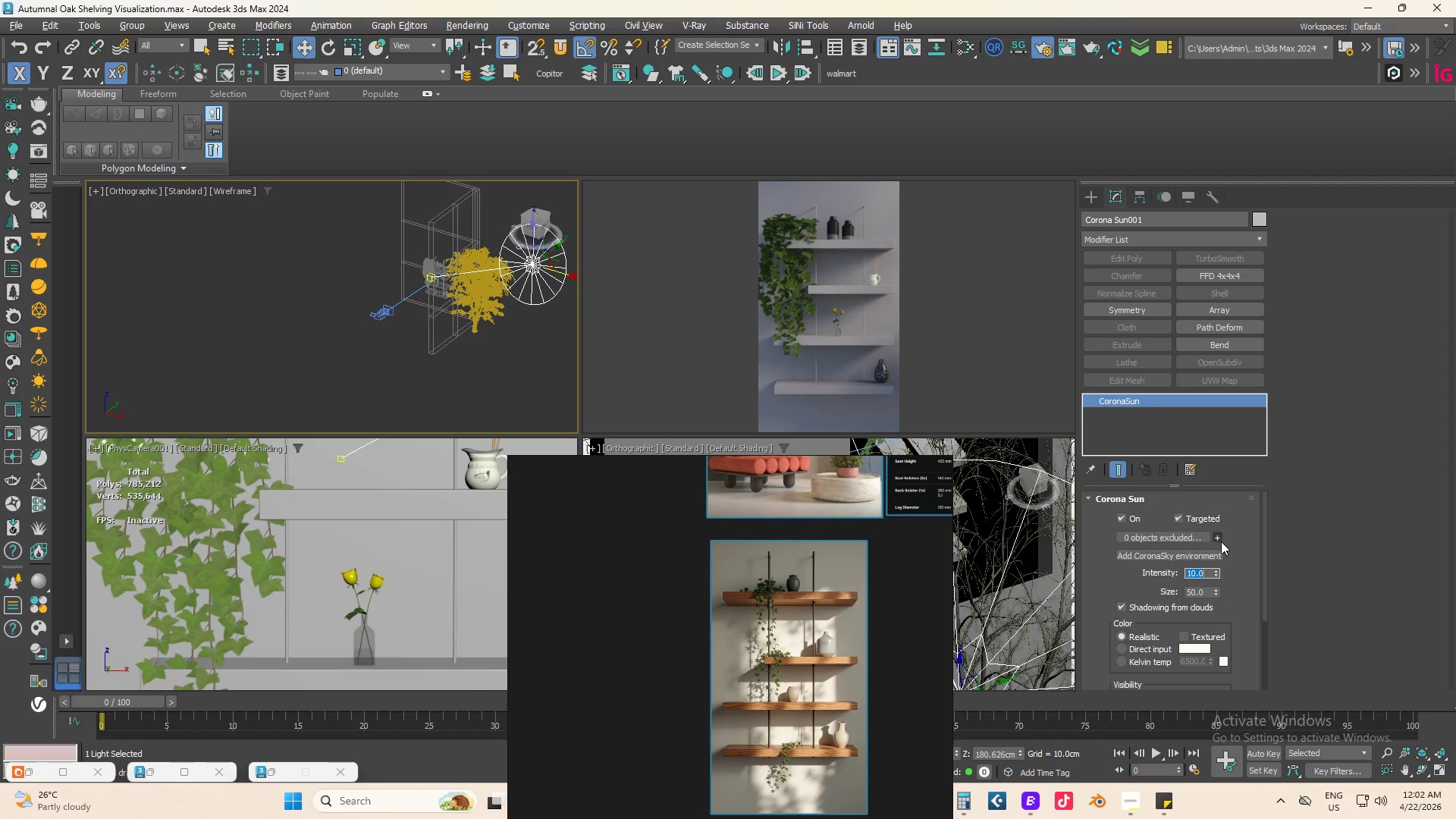 
key(NumpadEnter)
 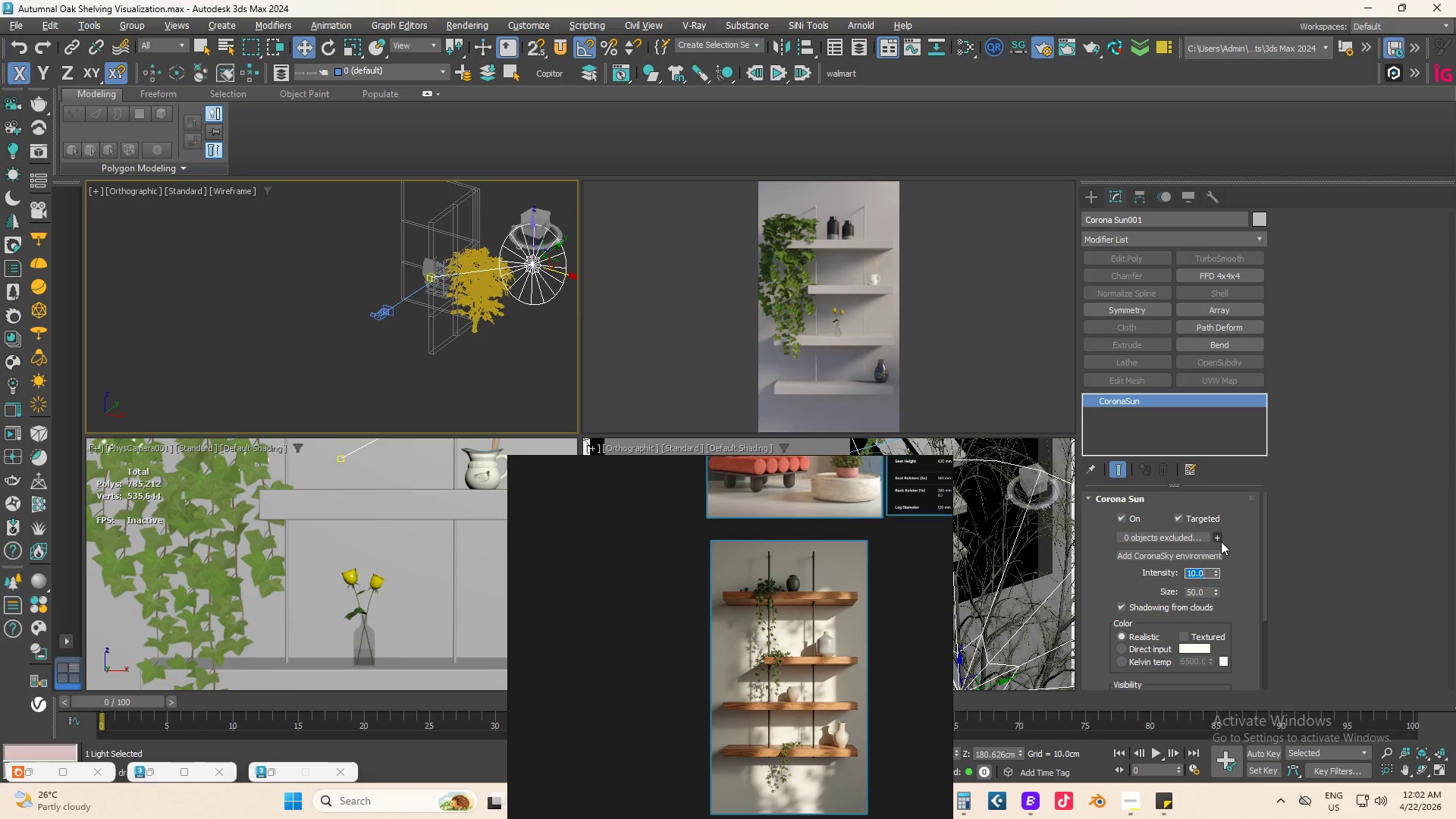 
wait(8.34)
 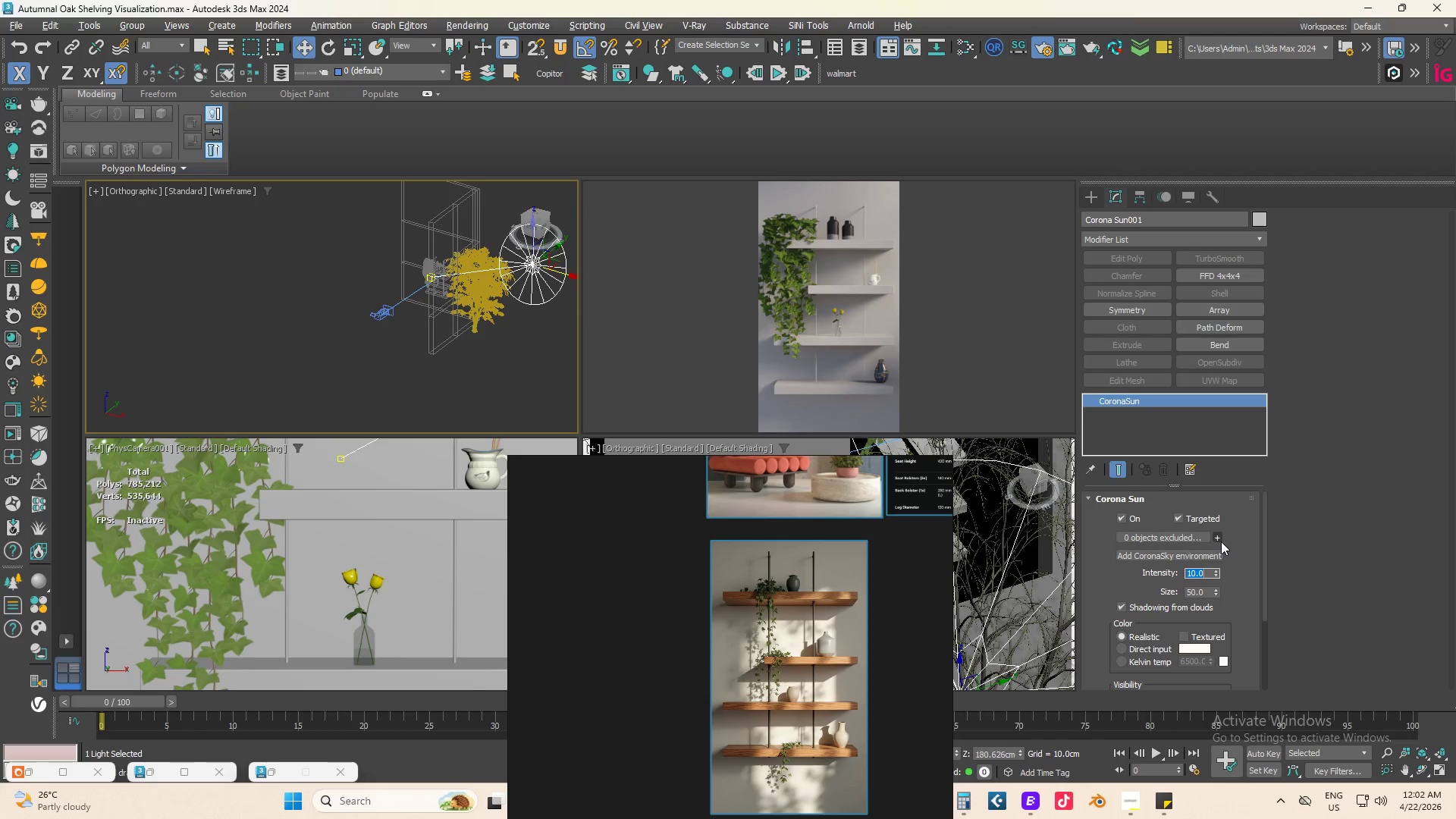 
left_click([424, 226])
 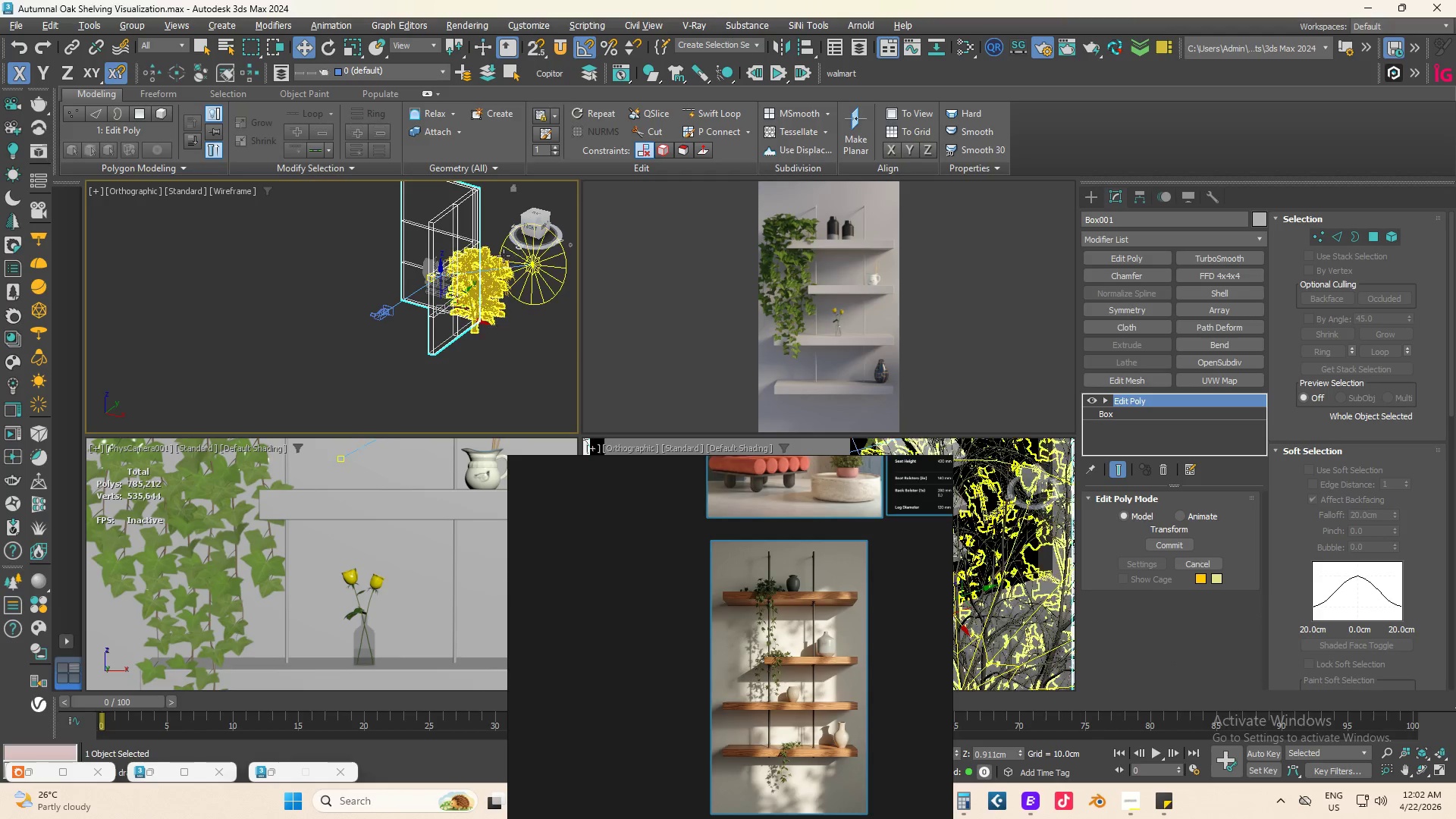 
key(M)
 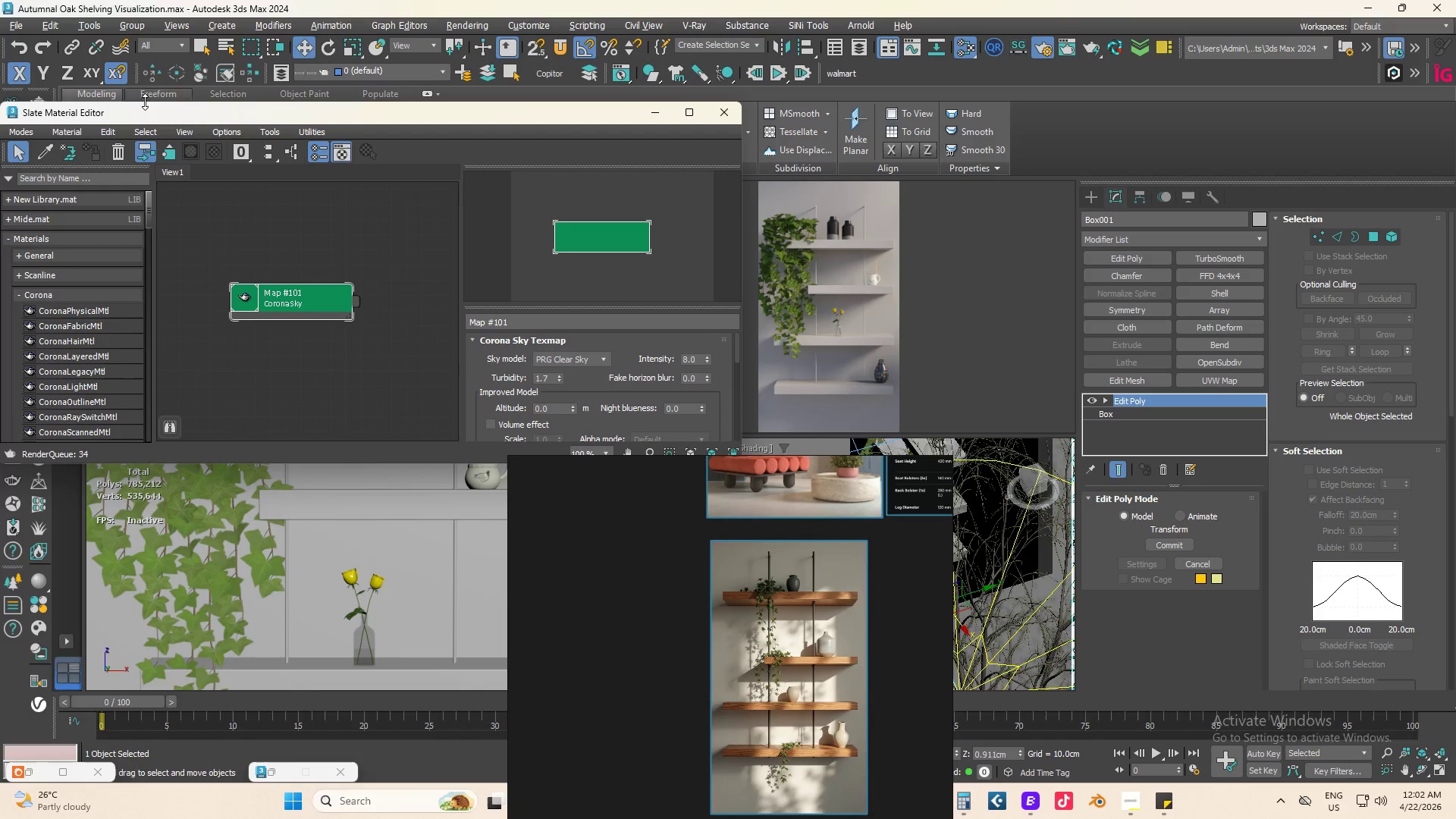 
left_click_drag(start_coordinate=[142, 114], to_coordinate=[880, 89])
 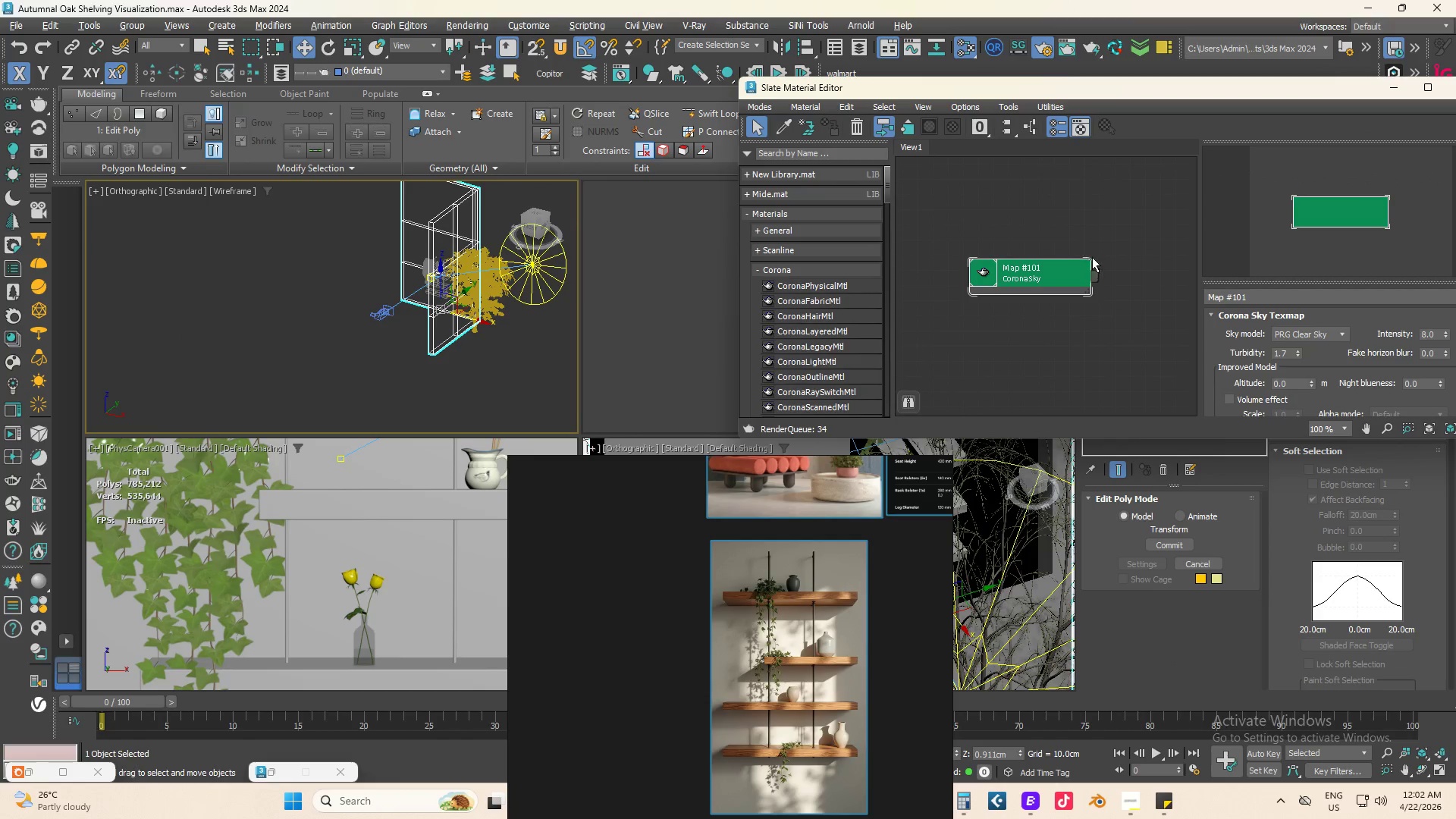 
right_click([965, 257])
 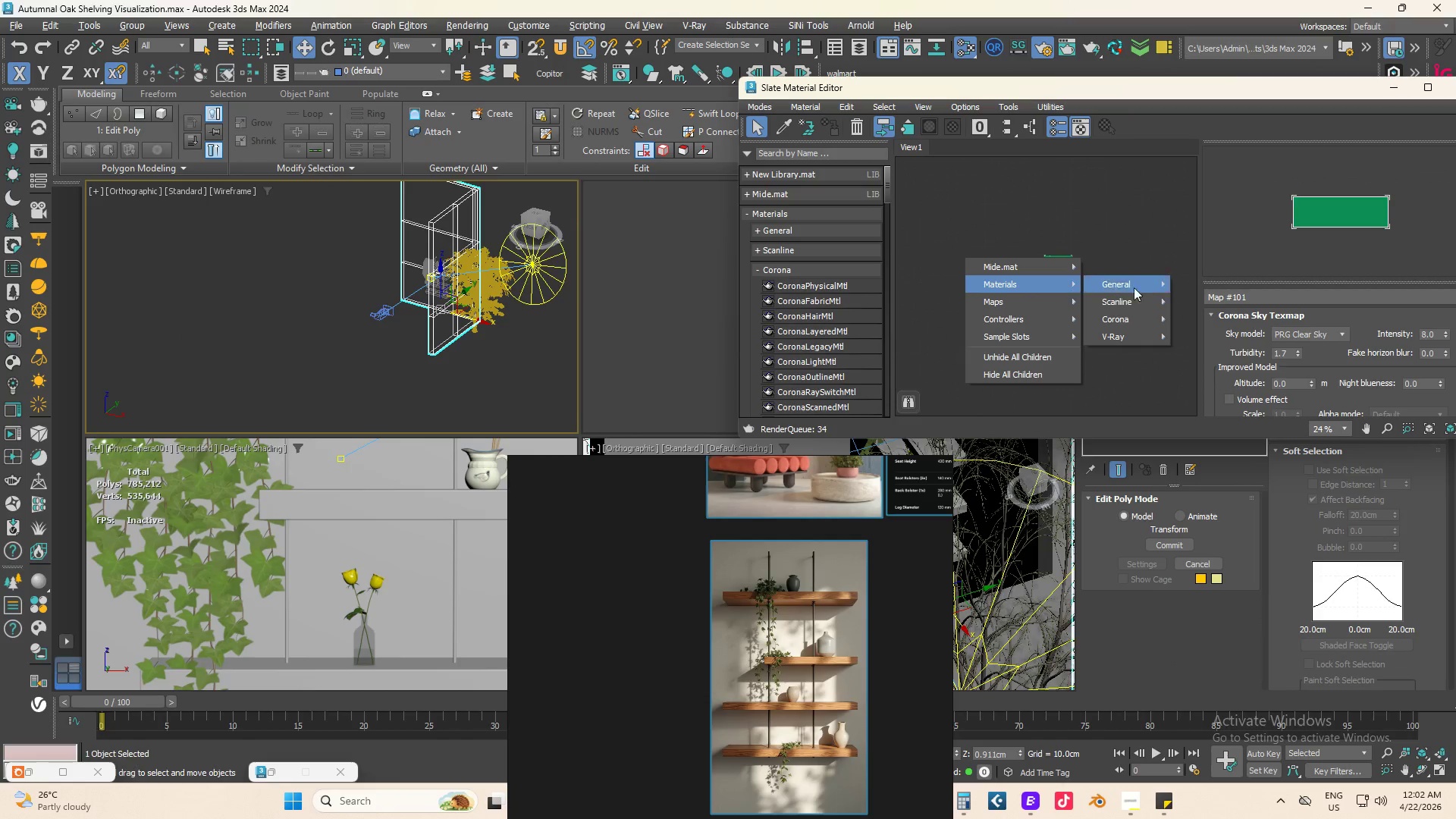 
scroll: coordinate [1062, 256], scroll_direction: down, amount: 7.0
 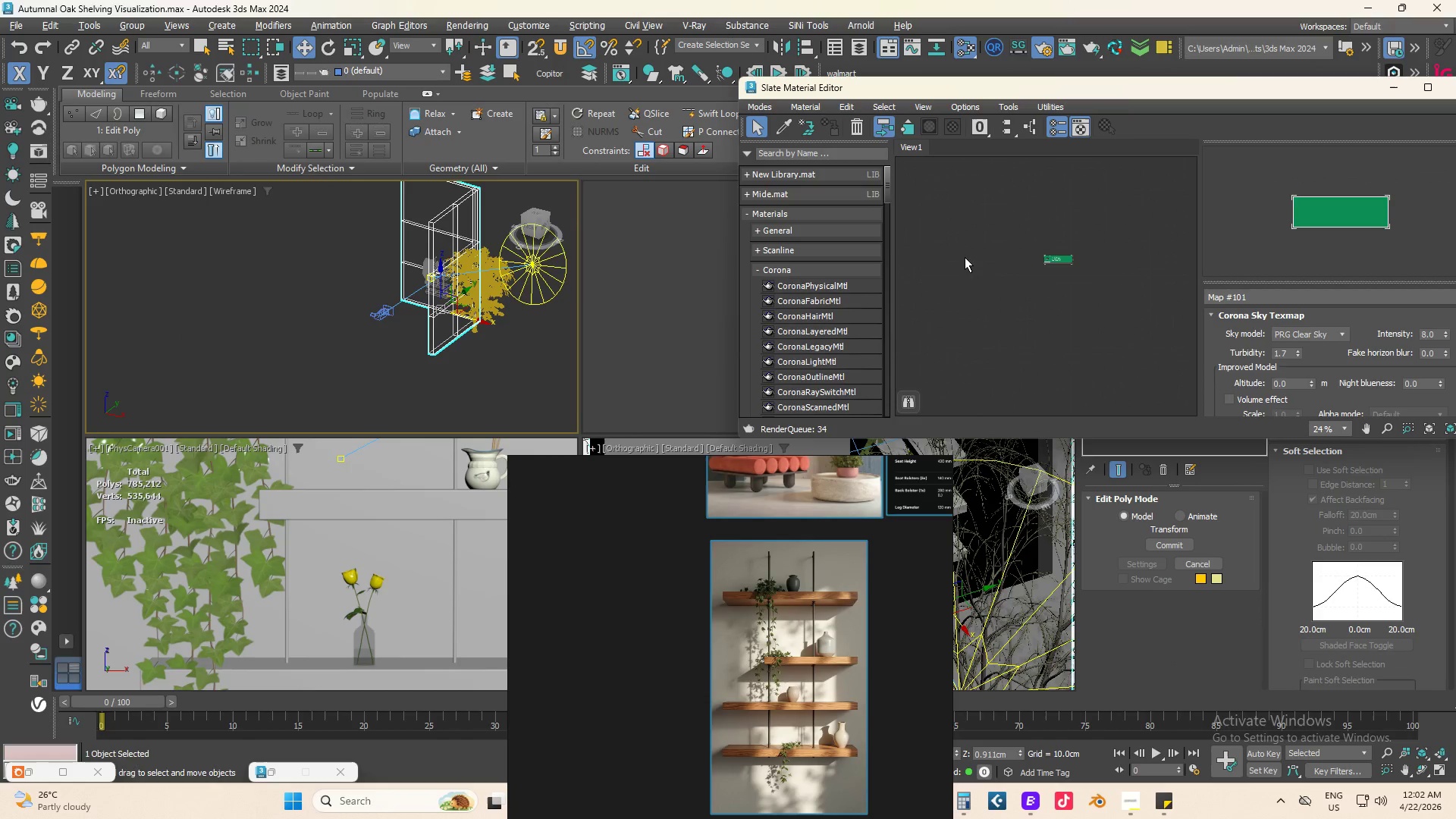 
left_click([1127, 318])
 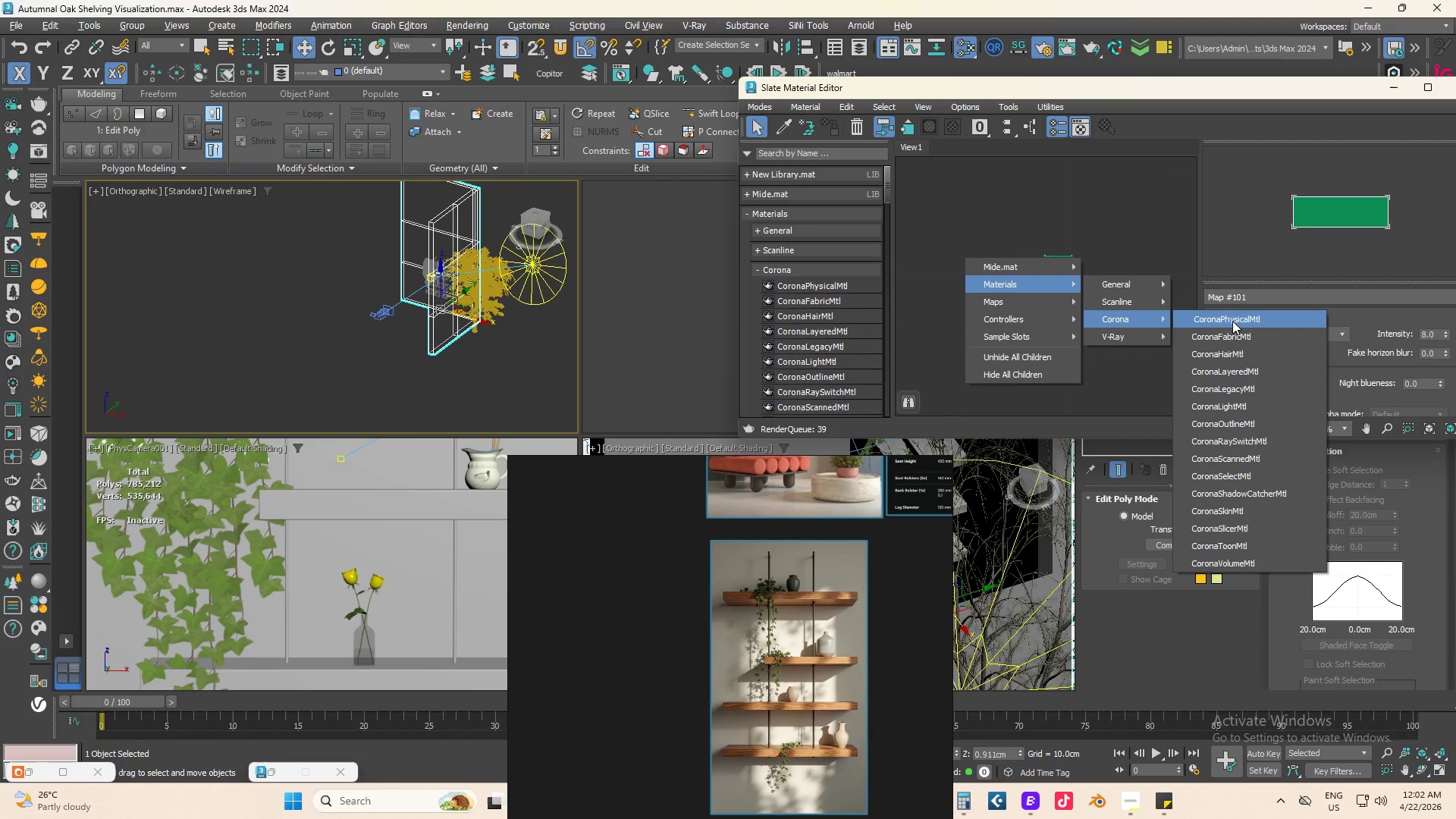 
left_click([1232, 321])
 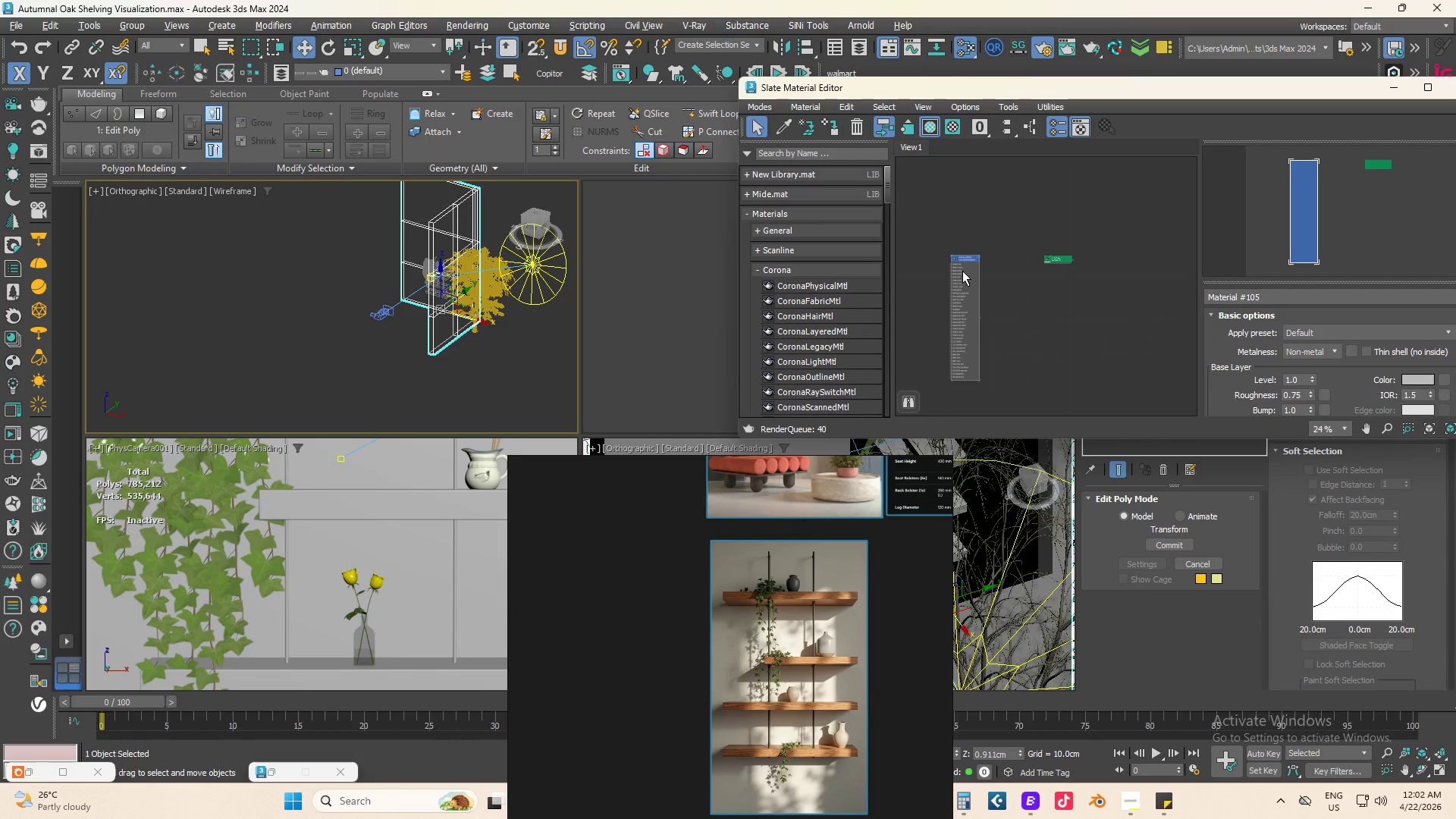 
left_click([941, 250])
 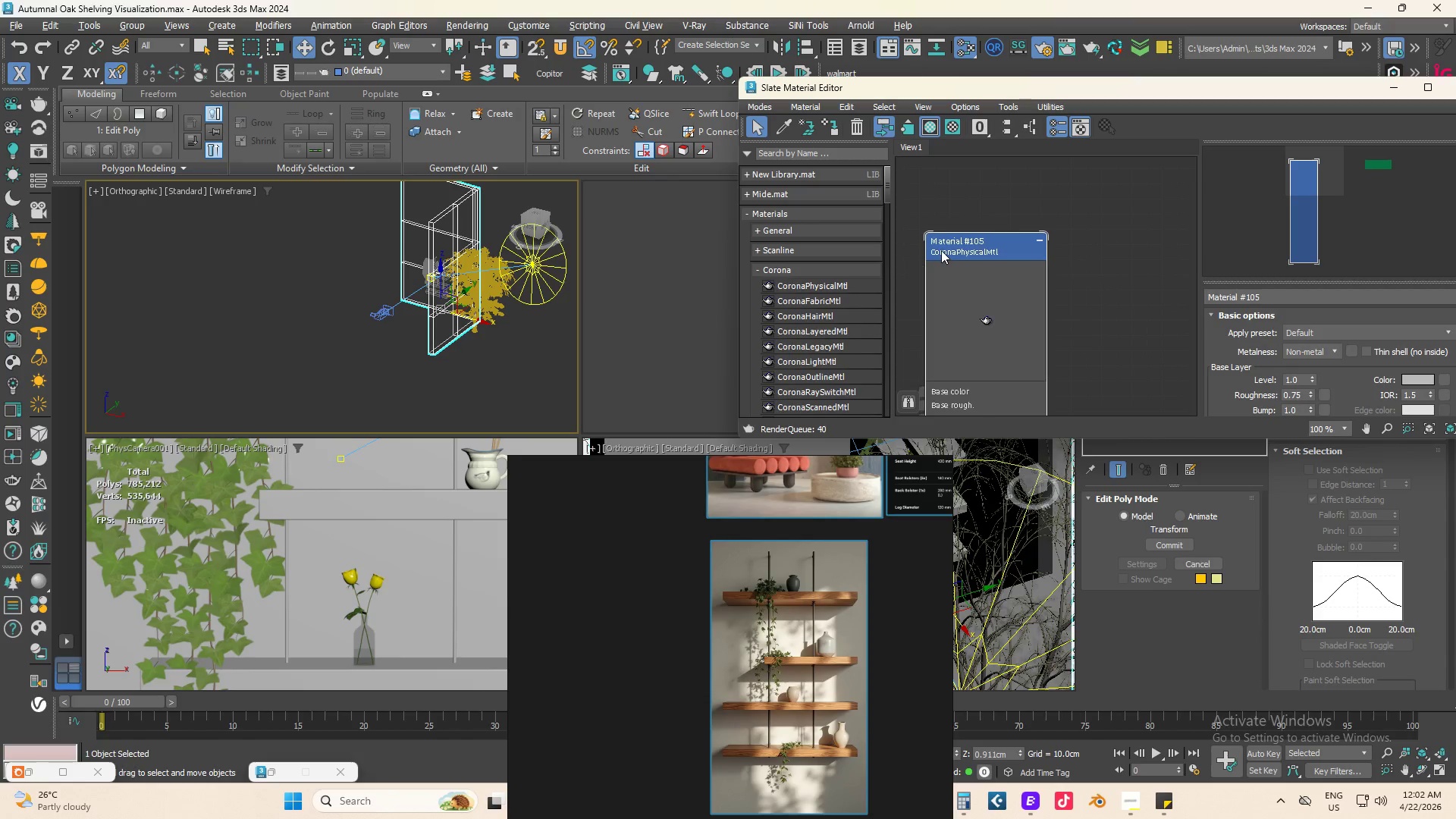 
scroll: coordinate [959, 262], scroll_direction: up, amount: 7.0
 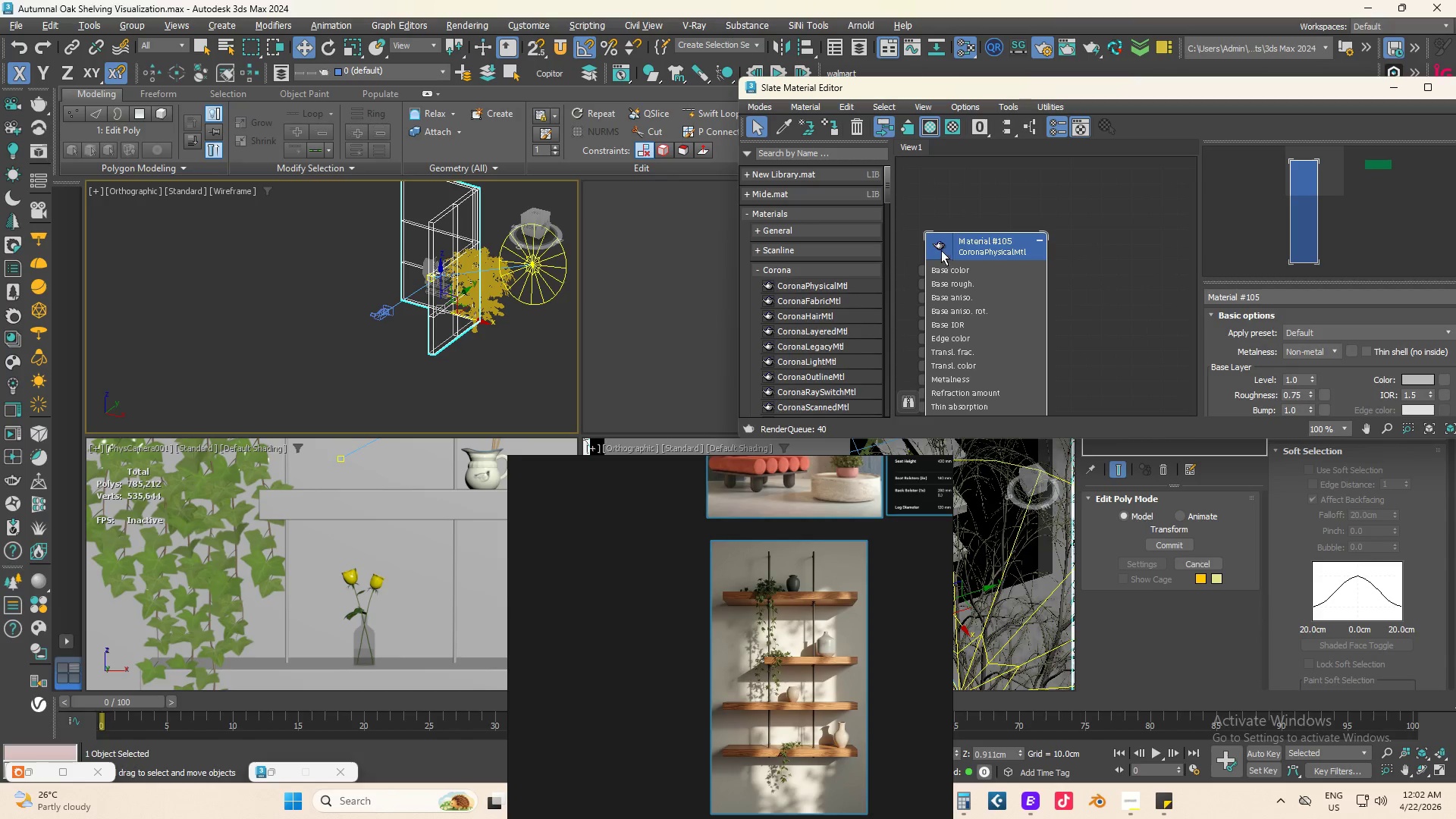 
double_click([941, 250])
 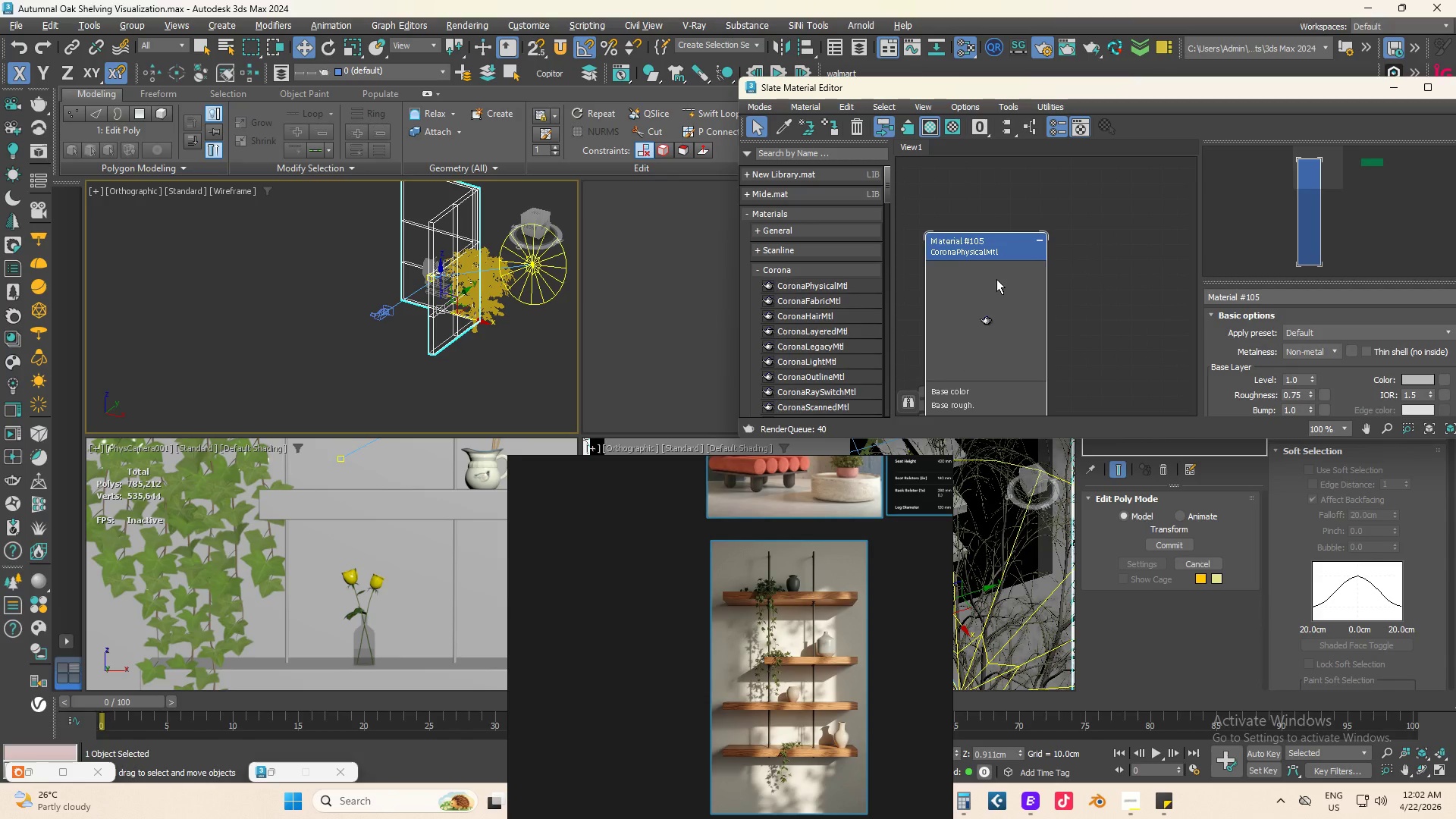 
right_click([997, 280])
 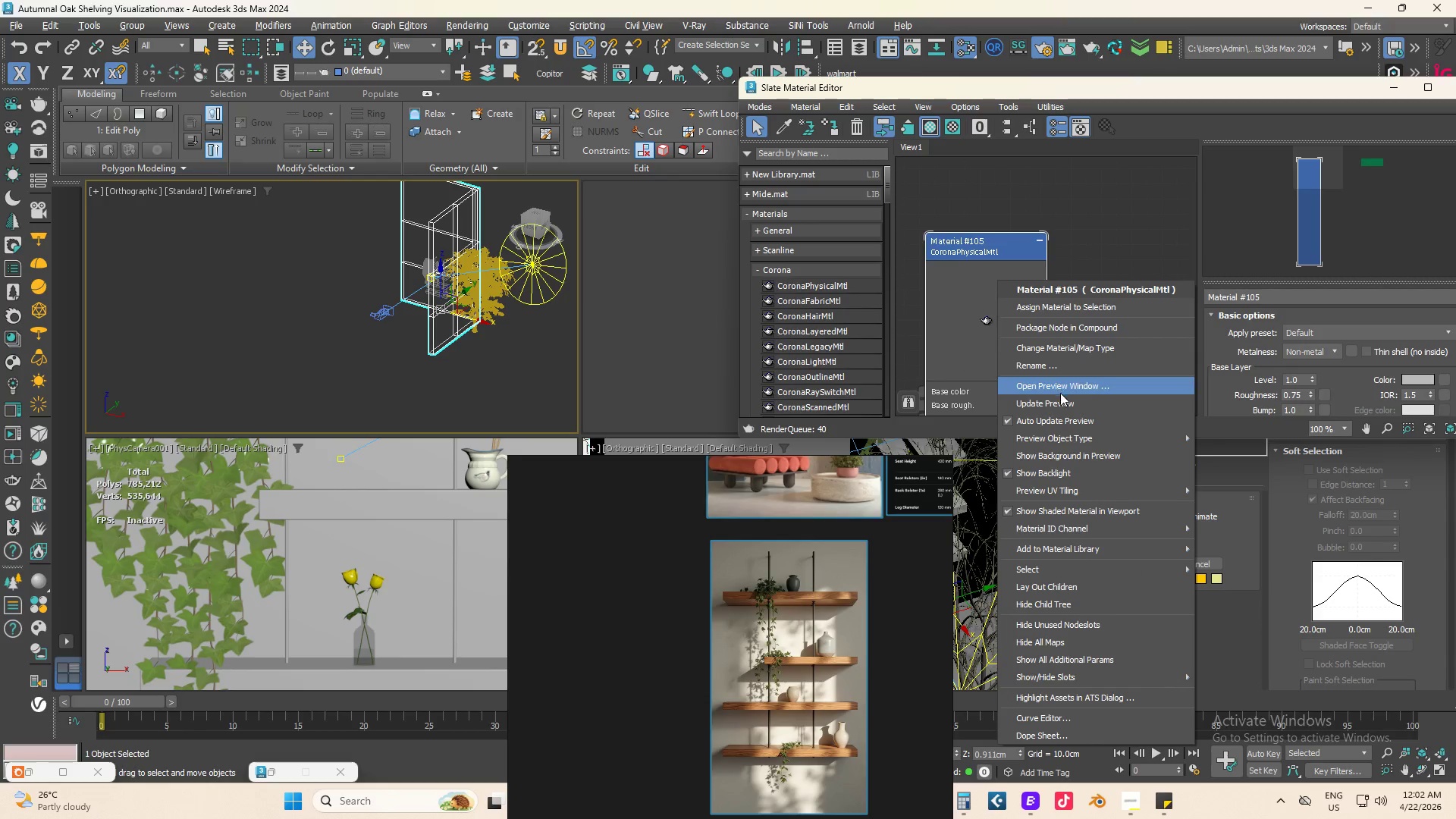 
left_click([1057, 400])
 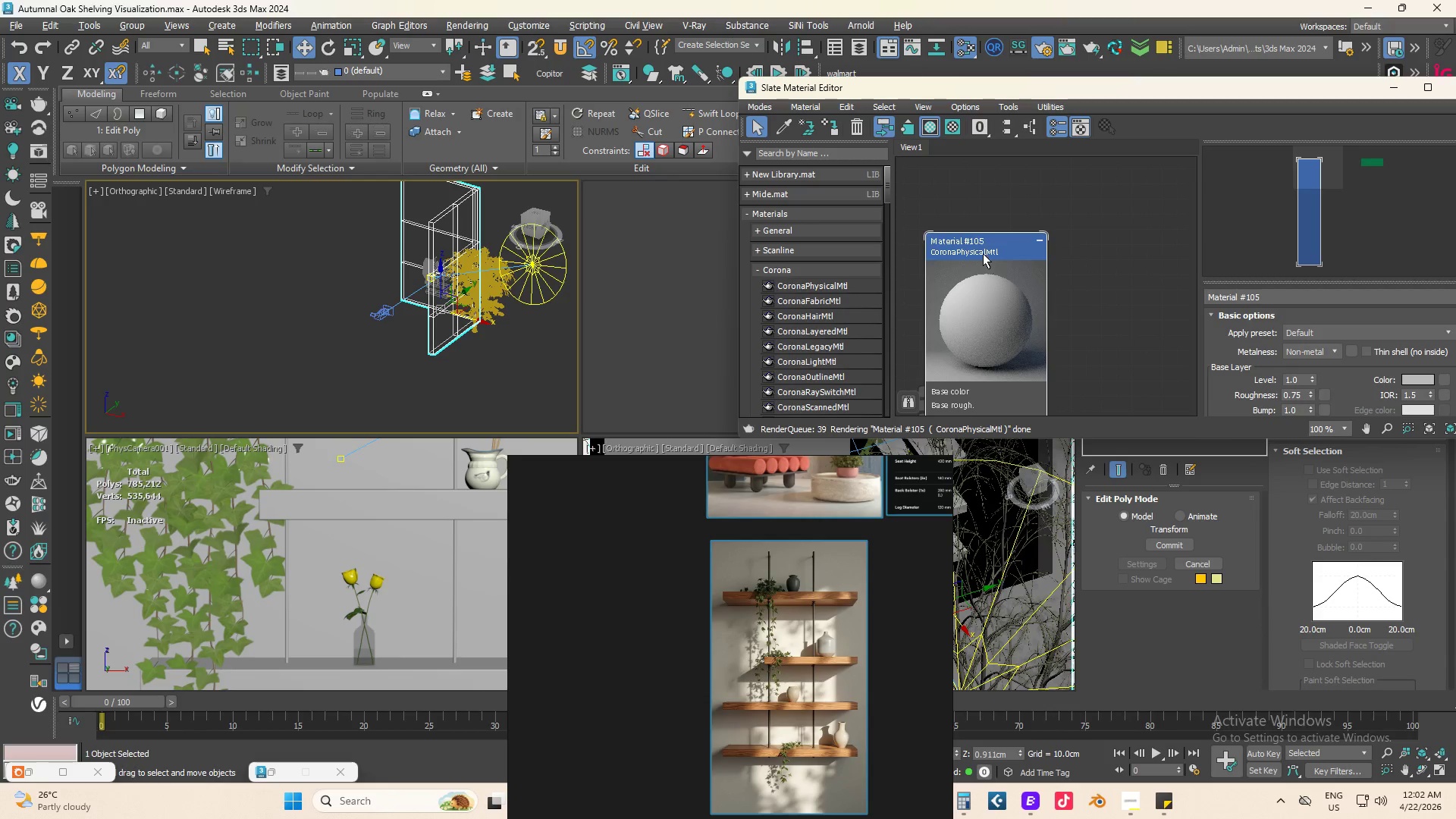 
left_click_drag(start_coordinate=[981, 249], to_coordinate=[1024, 228])
 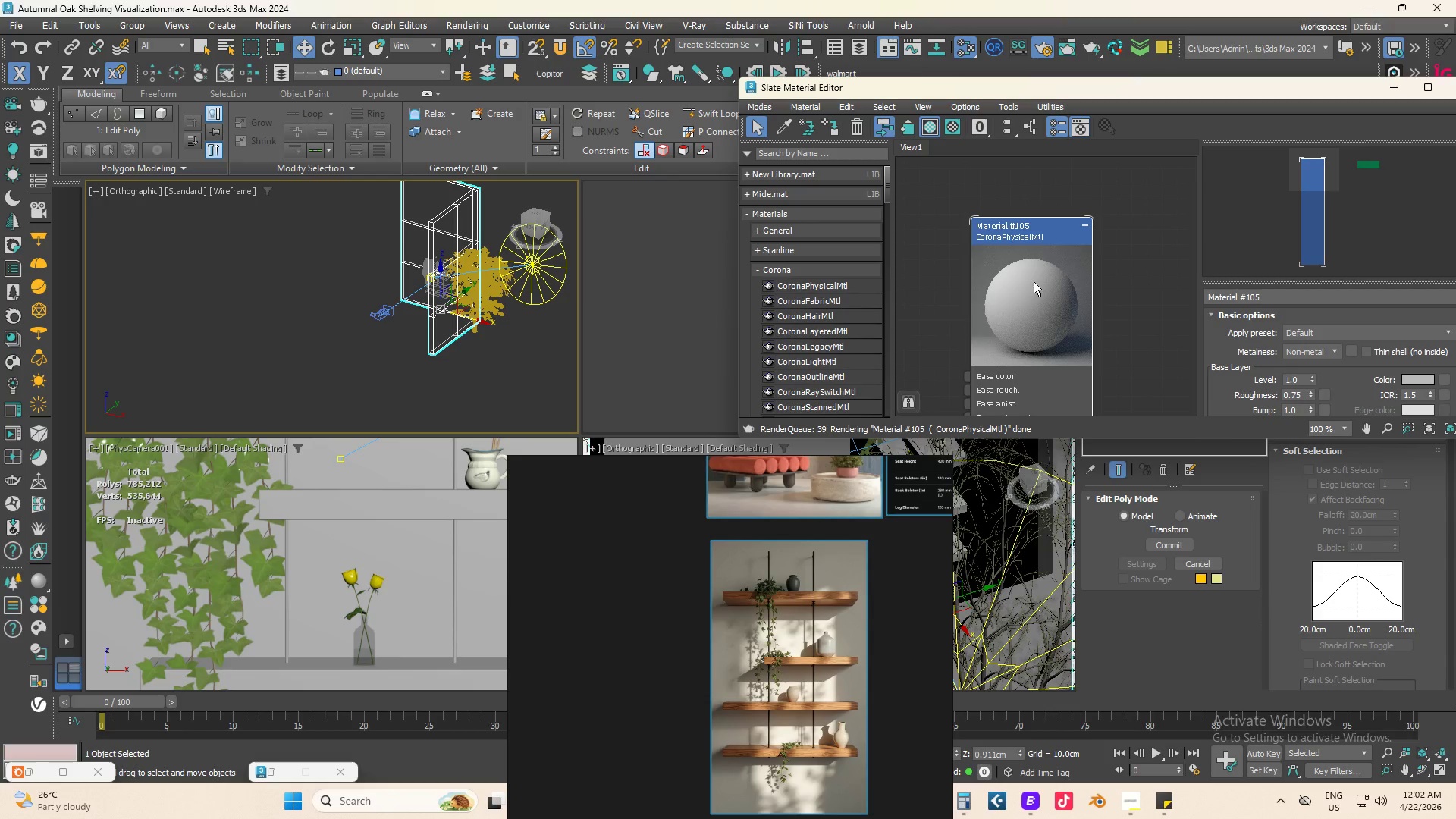 
right_click([1034, 281])
 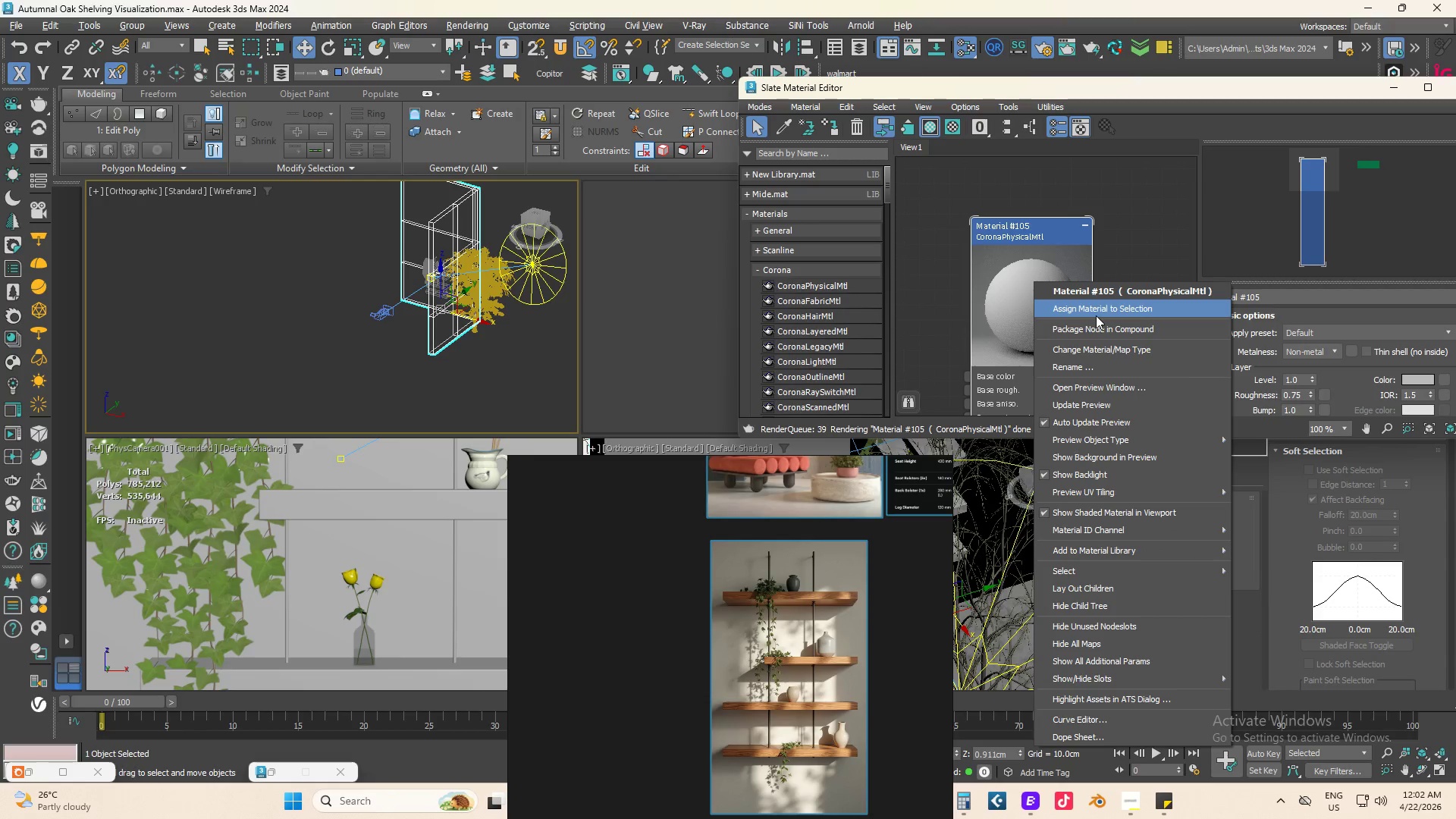 
left_click([1094, 304])
 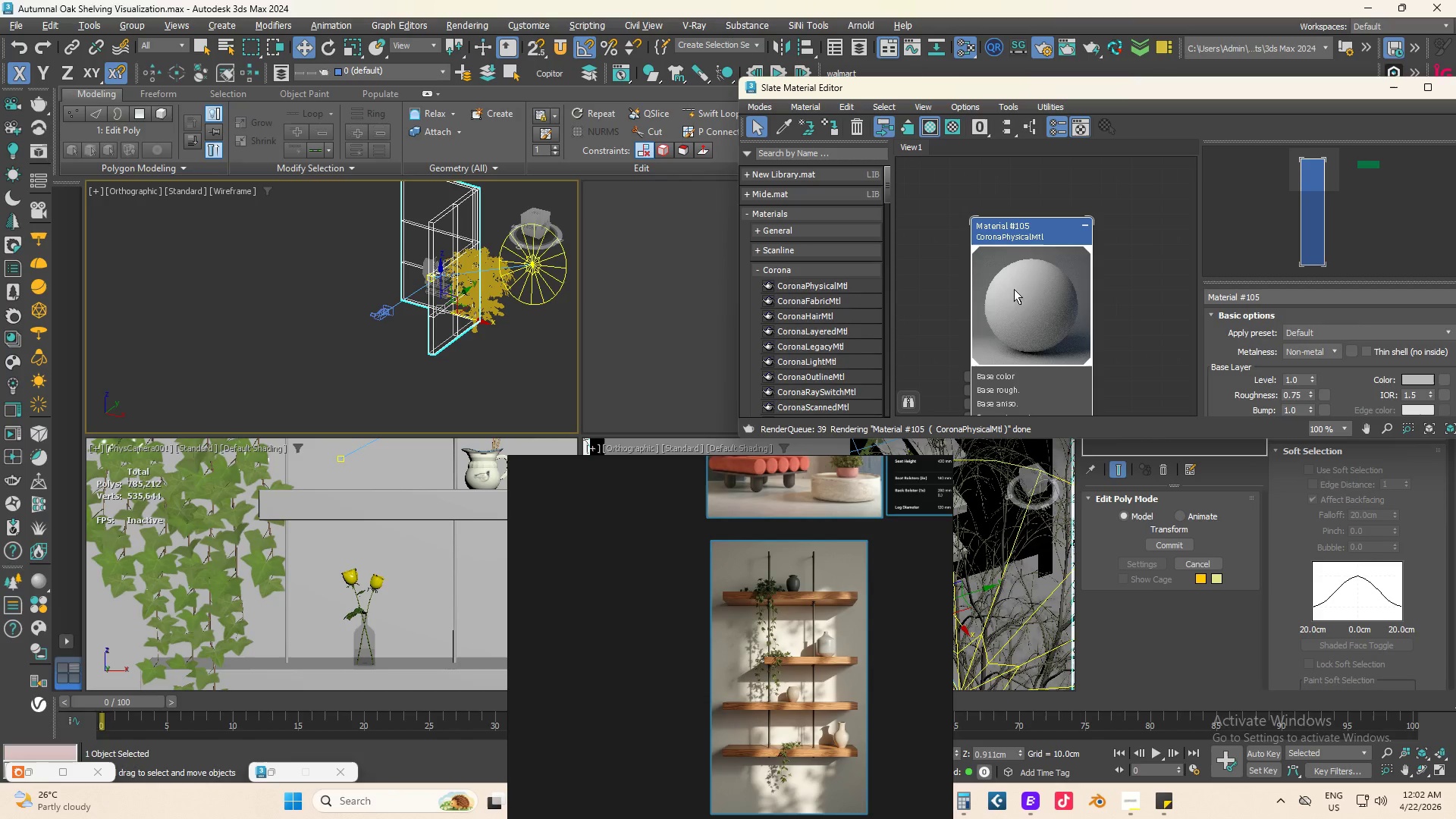 
left_click_drag(start_coordinate=[887, 88], to_coordinate=[964, 80])
 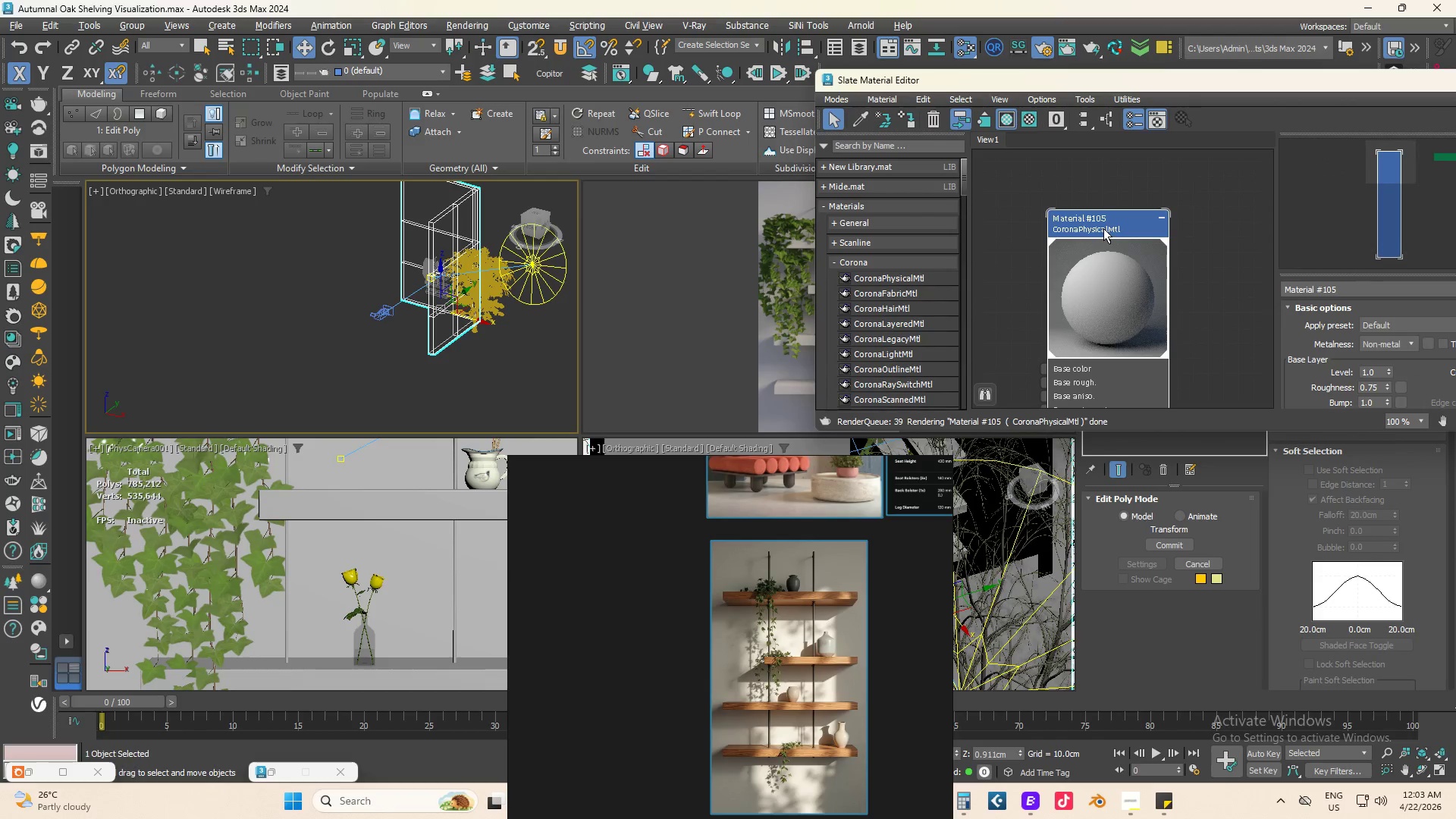 
left_click_drag(start_coordinate=[1103, 227], to_coordinate=[1103, 190])
 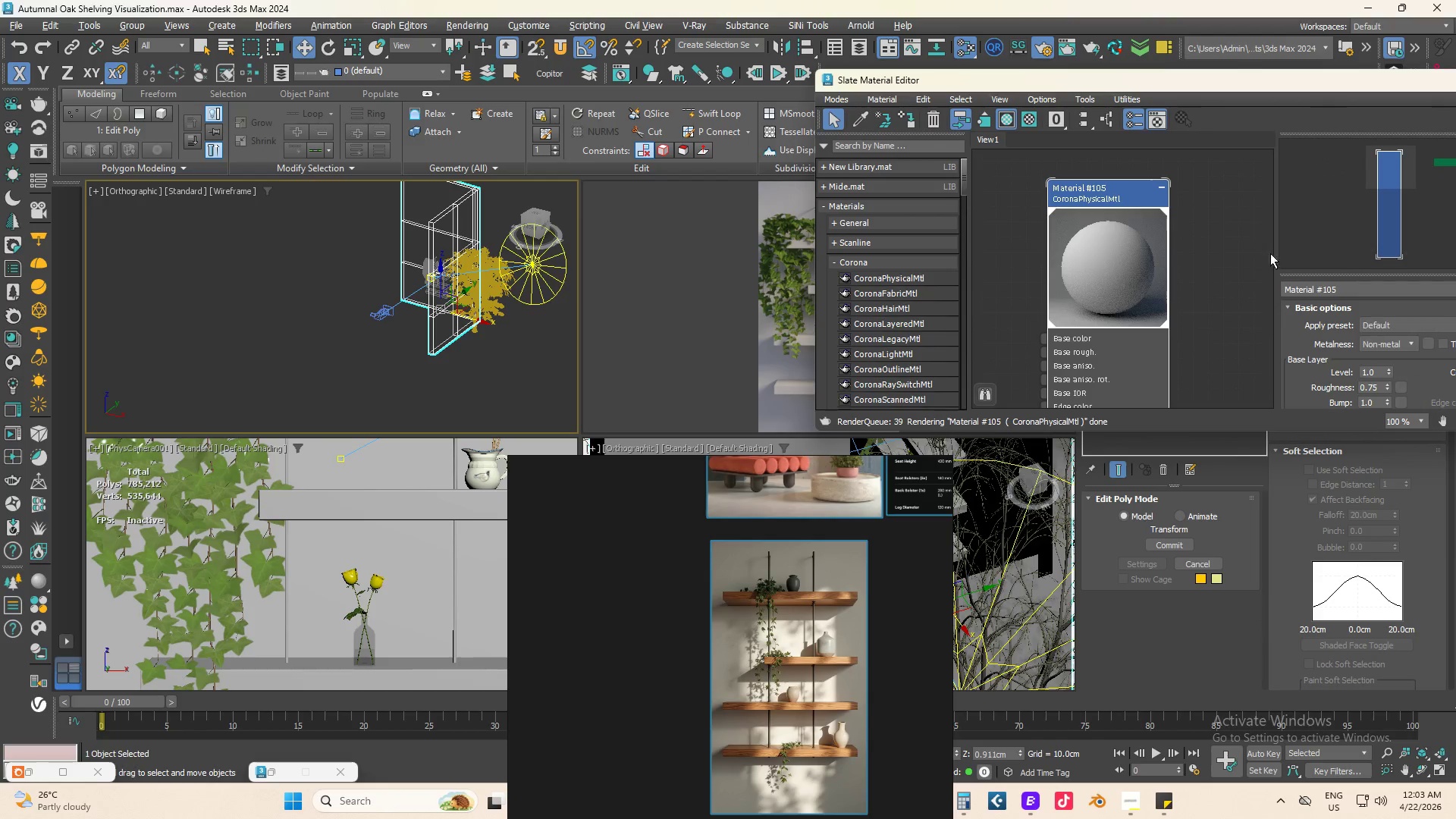 
left_click_drag(start_coordinate=[1108, 85], to_coordinate=[897, 89])
 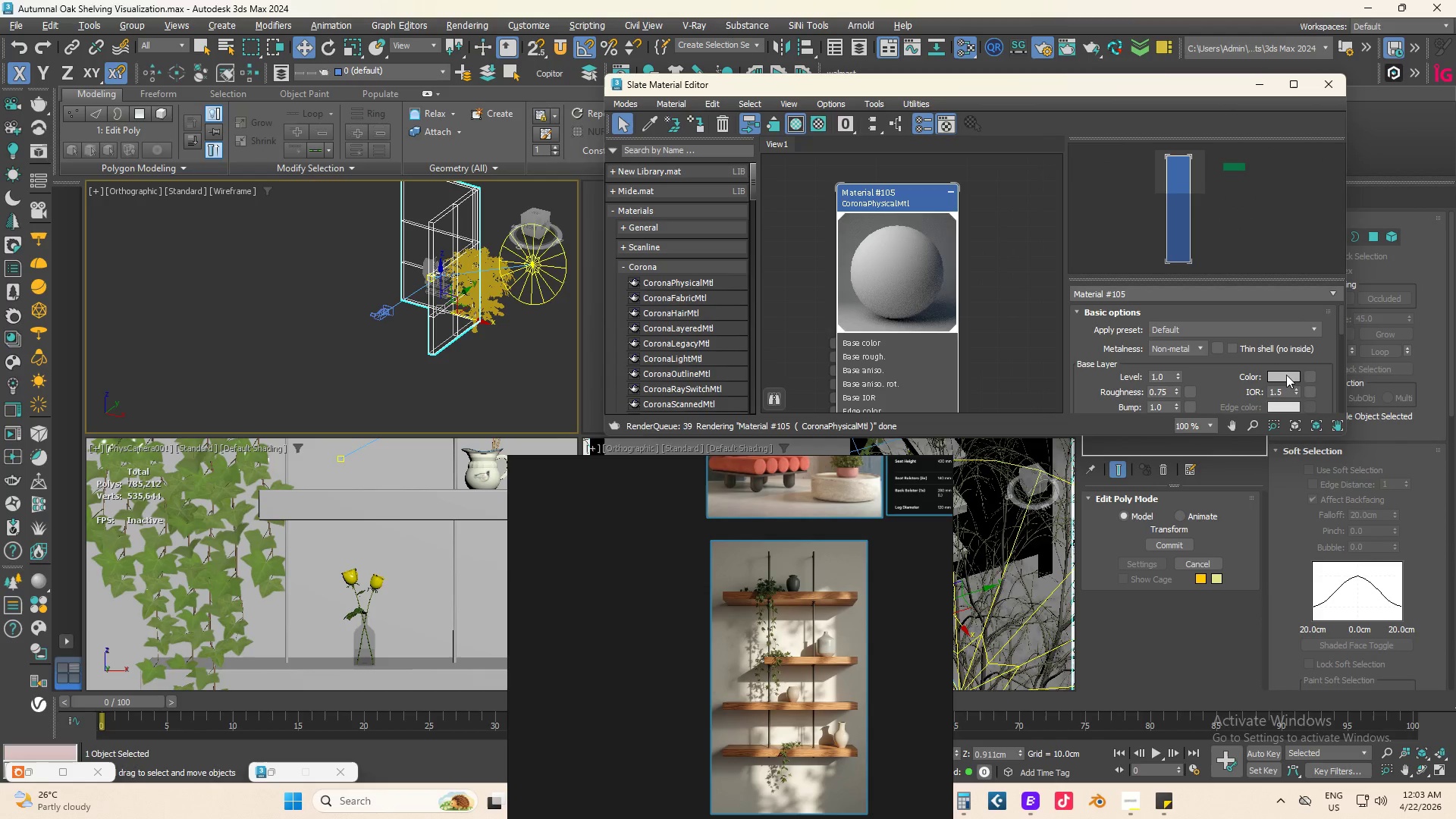 
left_click([1286, 377])
 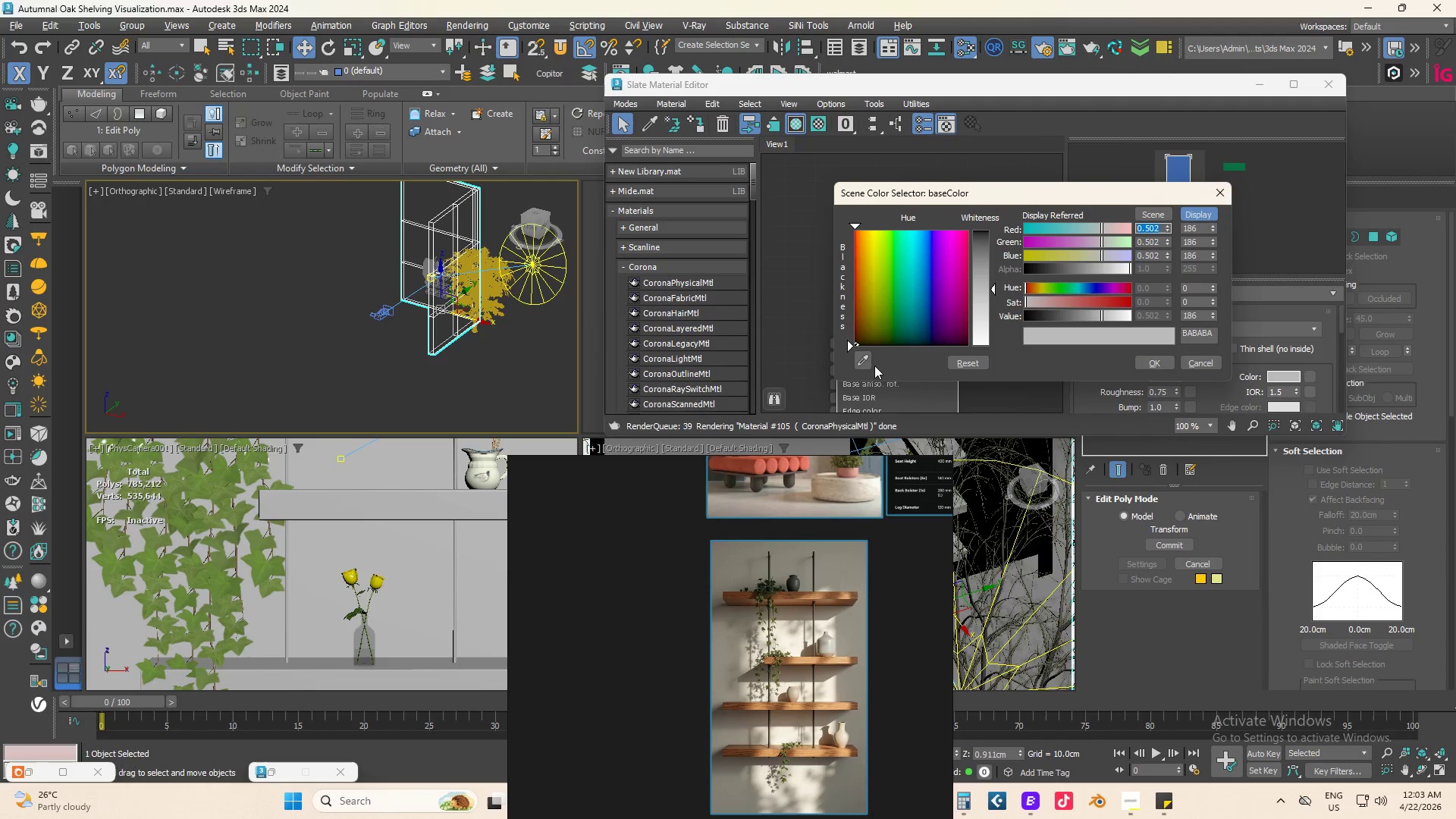 
left_click([861, 359])
 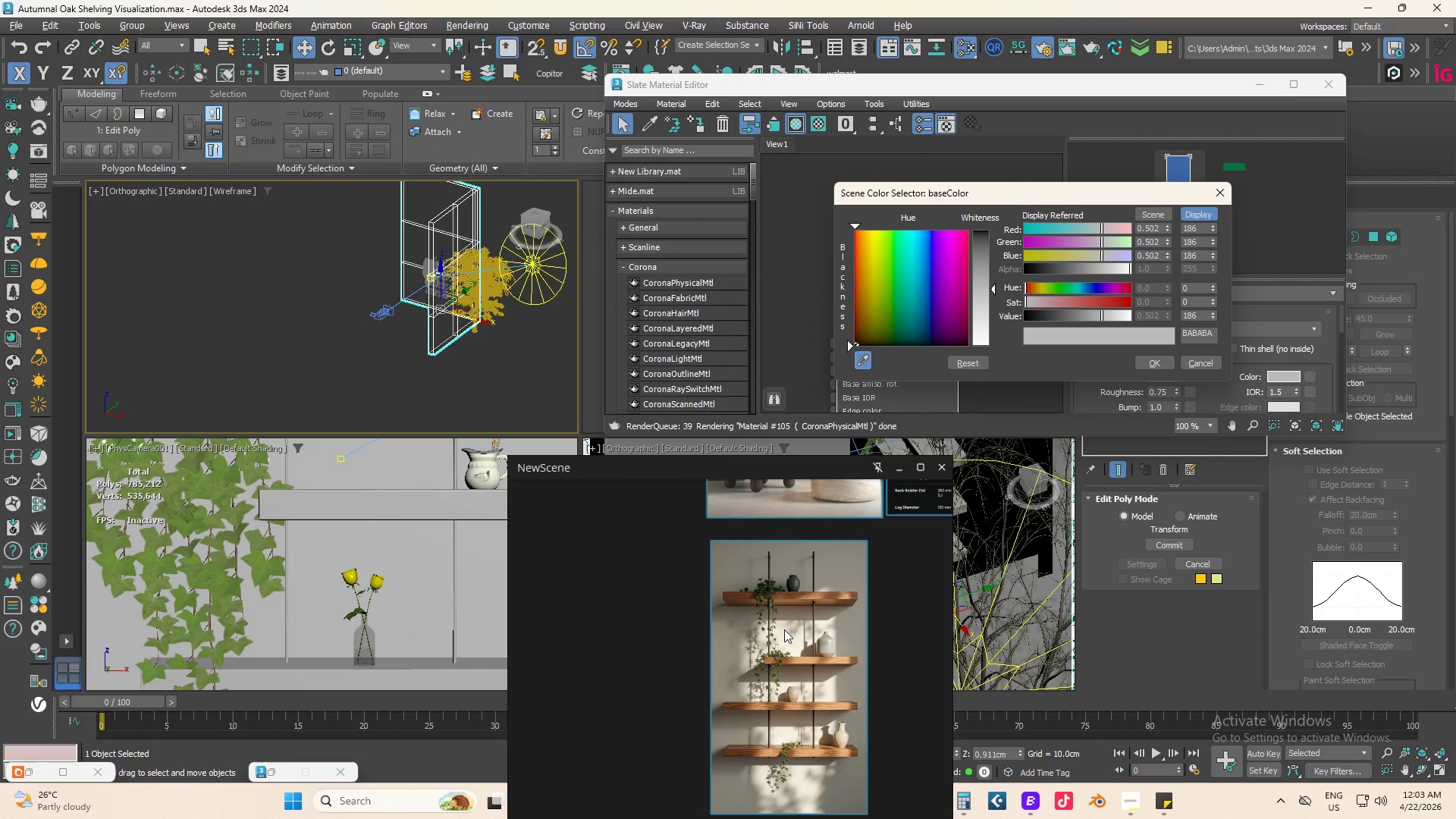 
left_click([839, 573])
 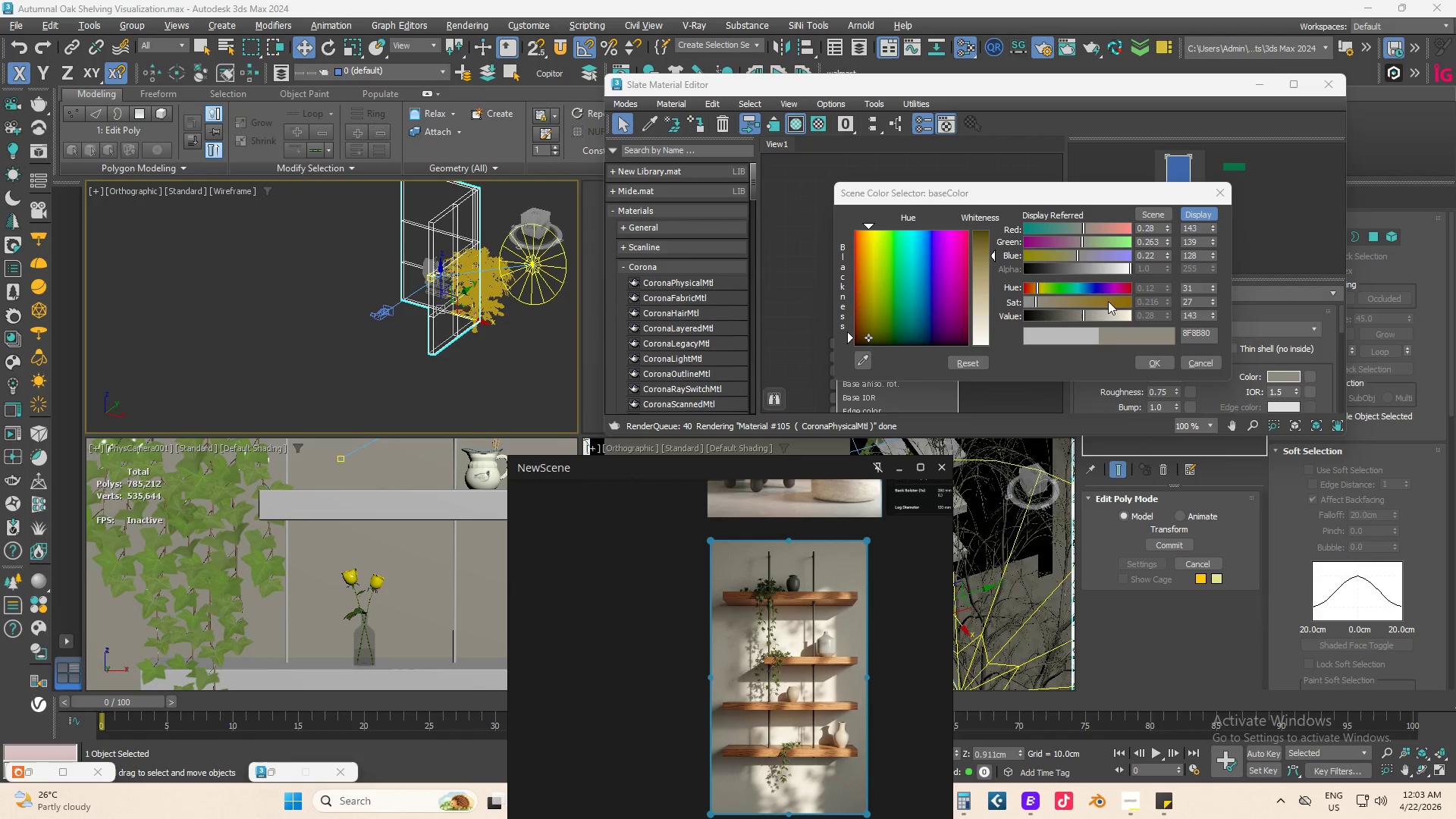 
left_click_drag(start_coordinate=[1104, 320], to_coordinate=[1114, 319])
 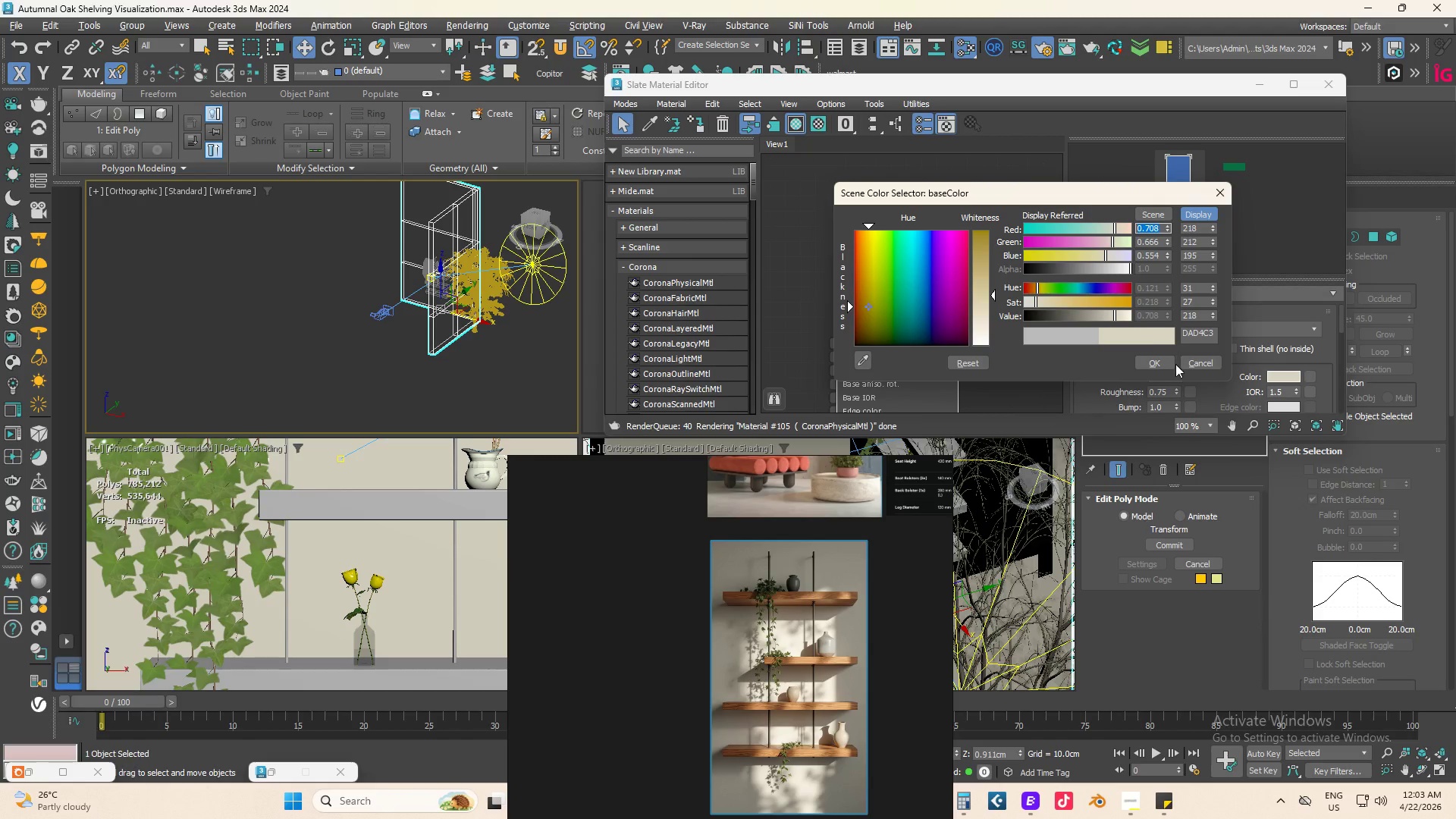 
left_click([1161, 366])
 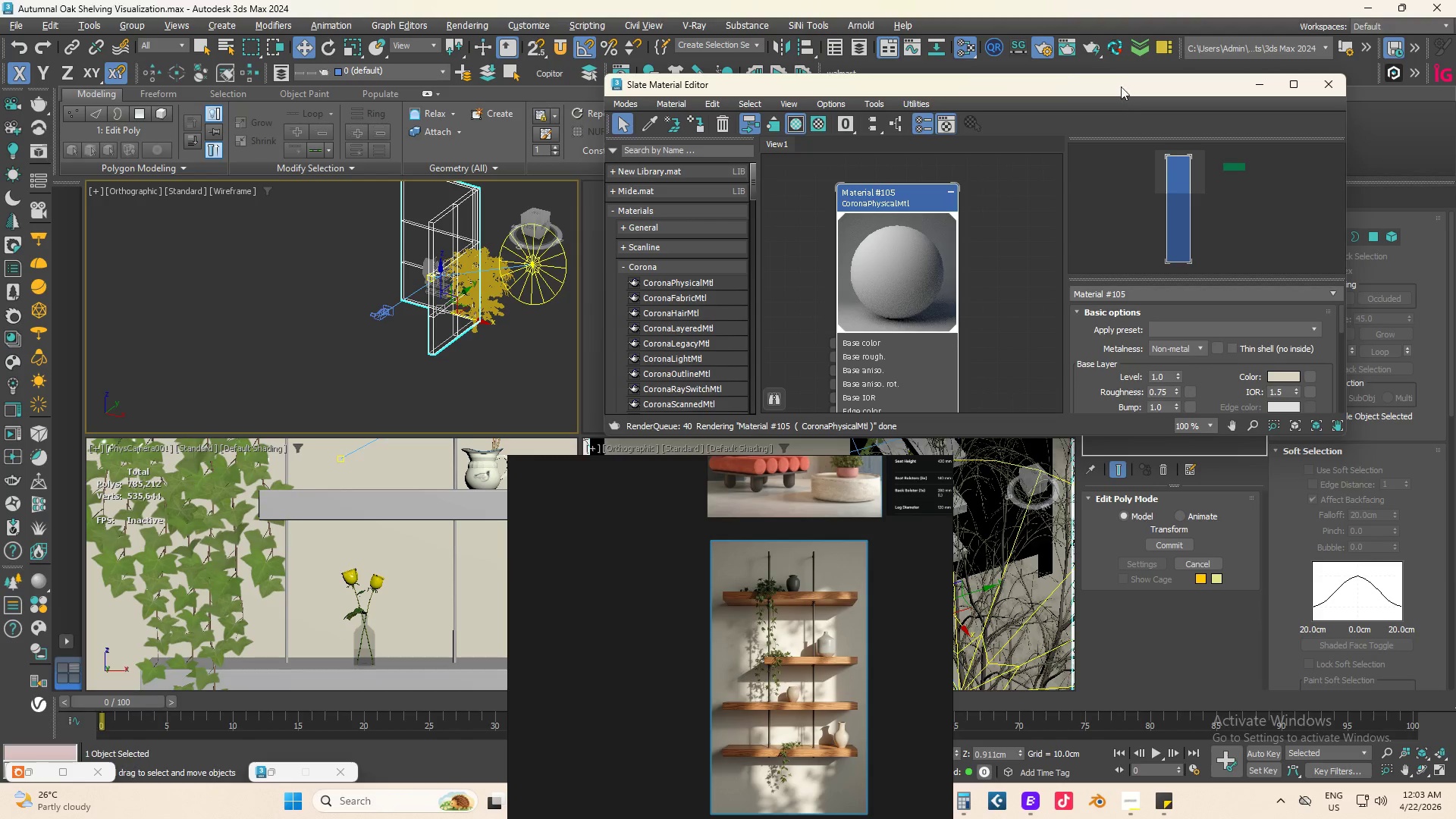 
left_click_drag(start_coordinate=[1120, 86], to_coordinate=[467, 115])
 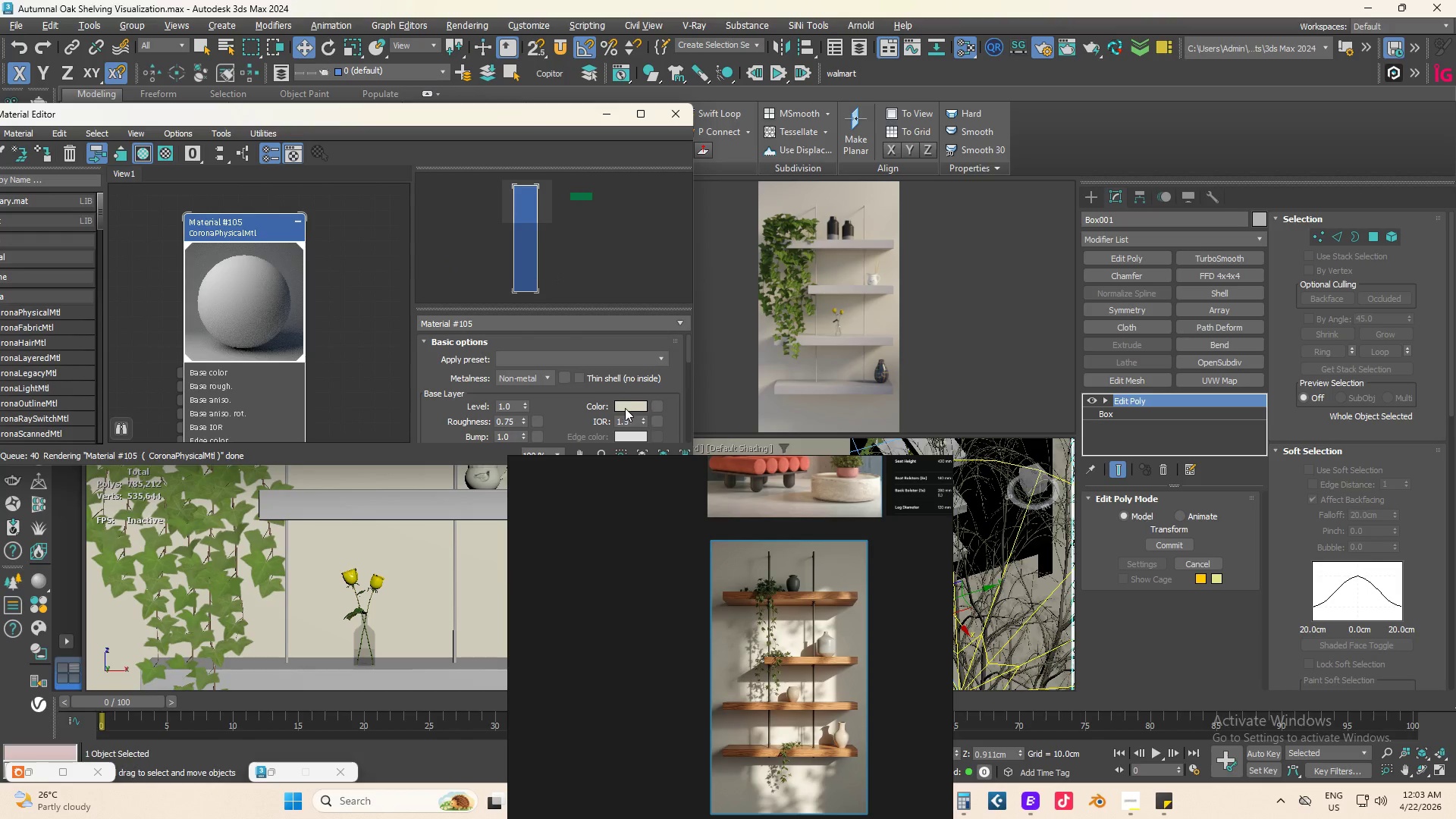 
left_click([626, 406])
 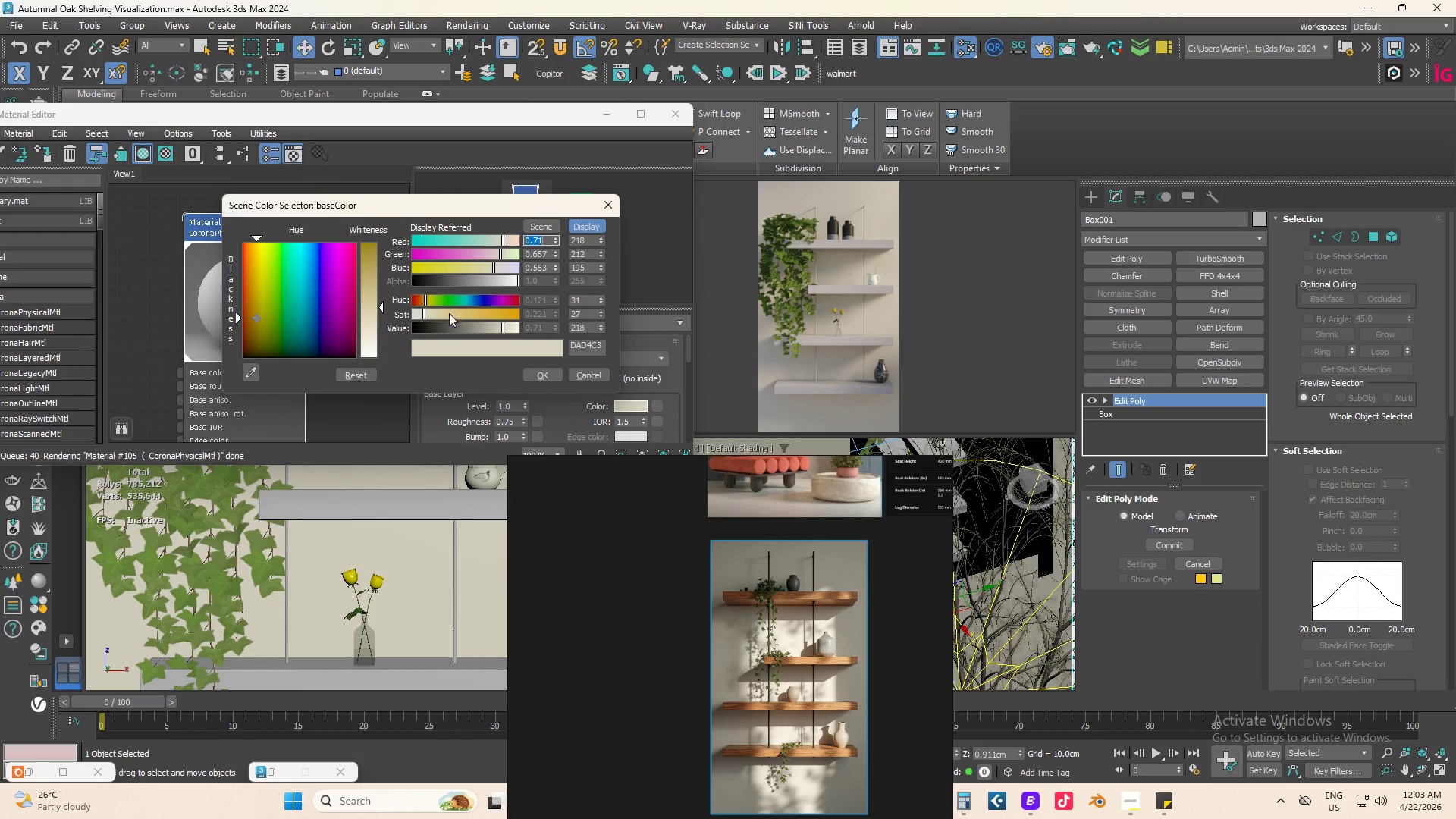 
left_click_drag(start_coordinate=[427, 312], to_coordinate=[423, 310])
 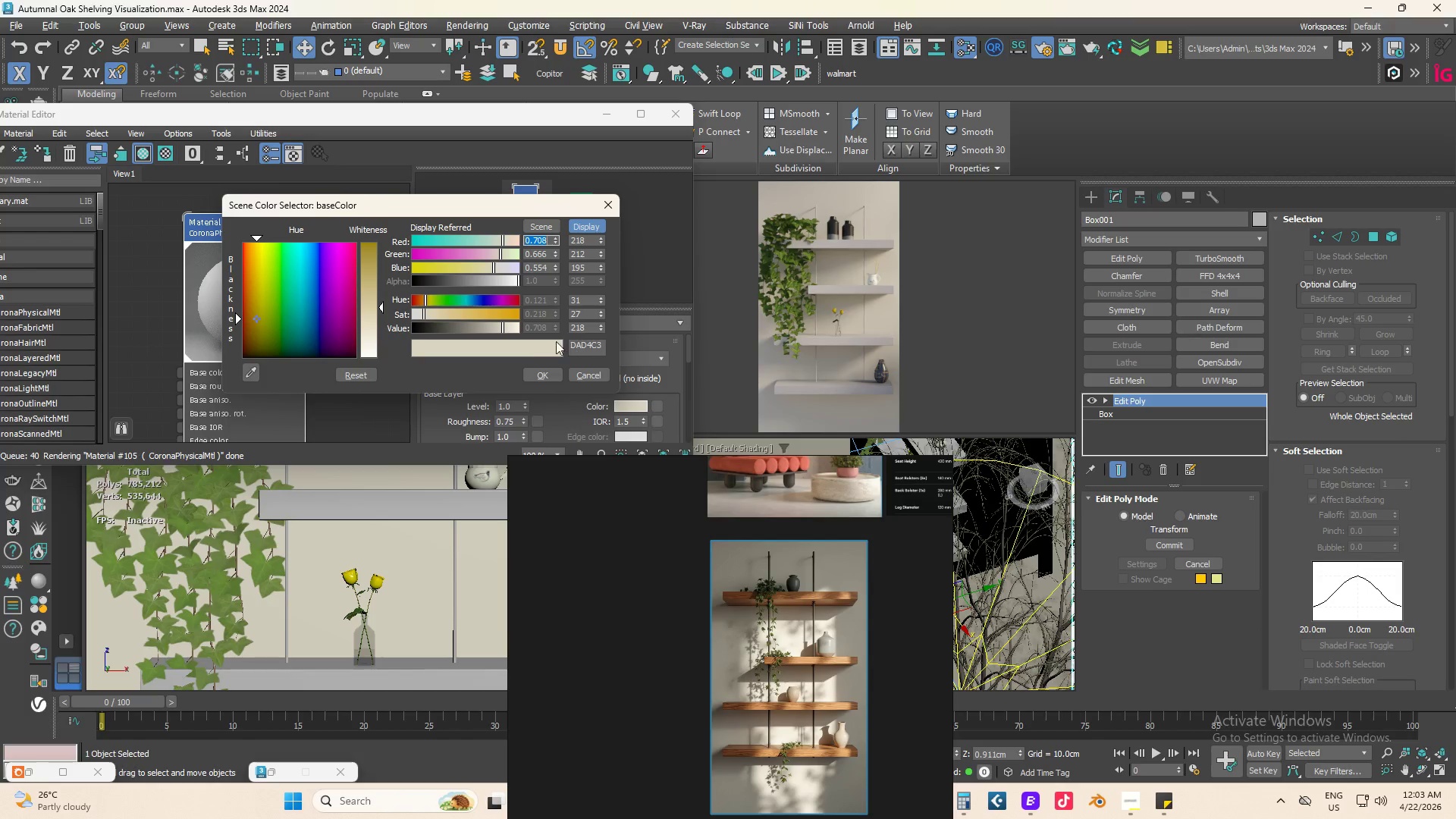 
left_click_drag(start_coordinate=[503, 329], to_coordinate=[507, 328])
 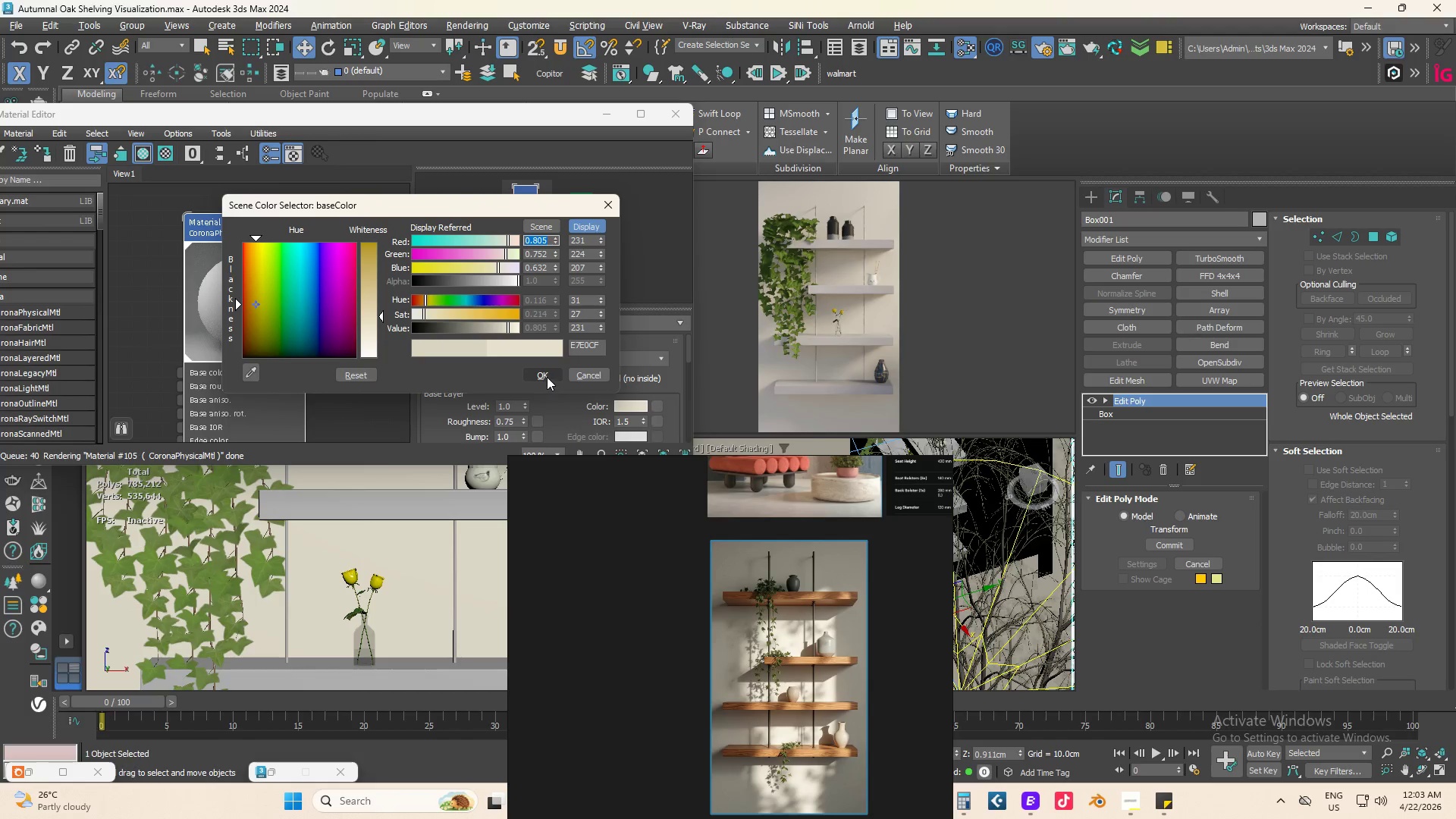 
left_click([542, 373])
 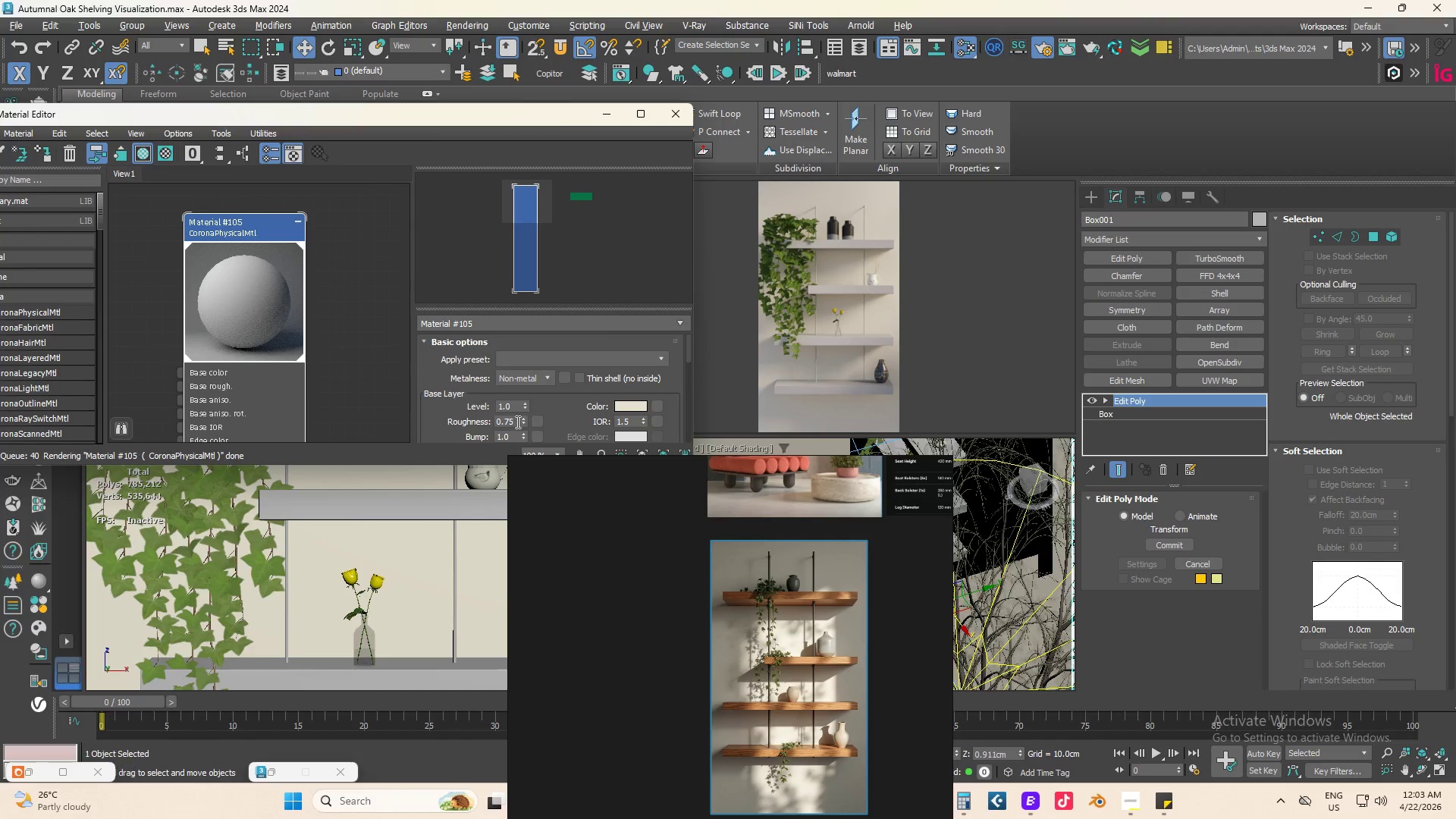 
left_click_drag(start_coordinate=[522, 422], to_coordinate=[534, 203])
 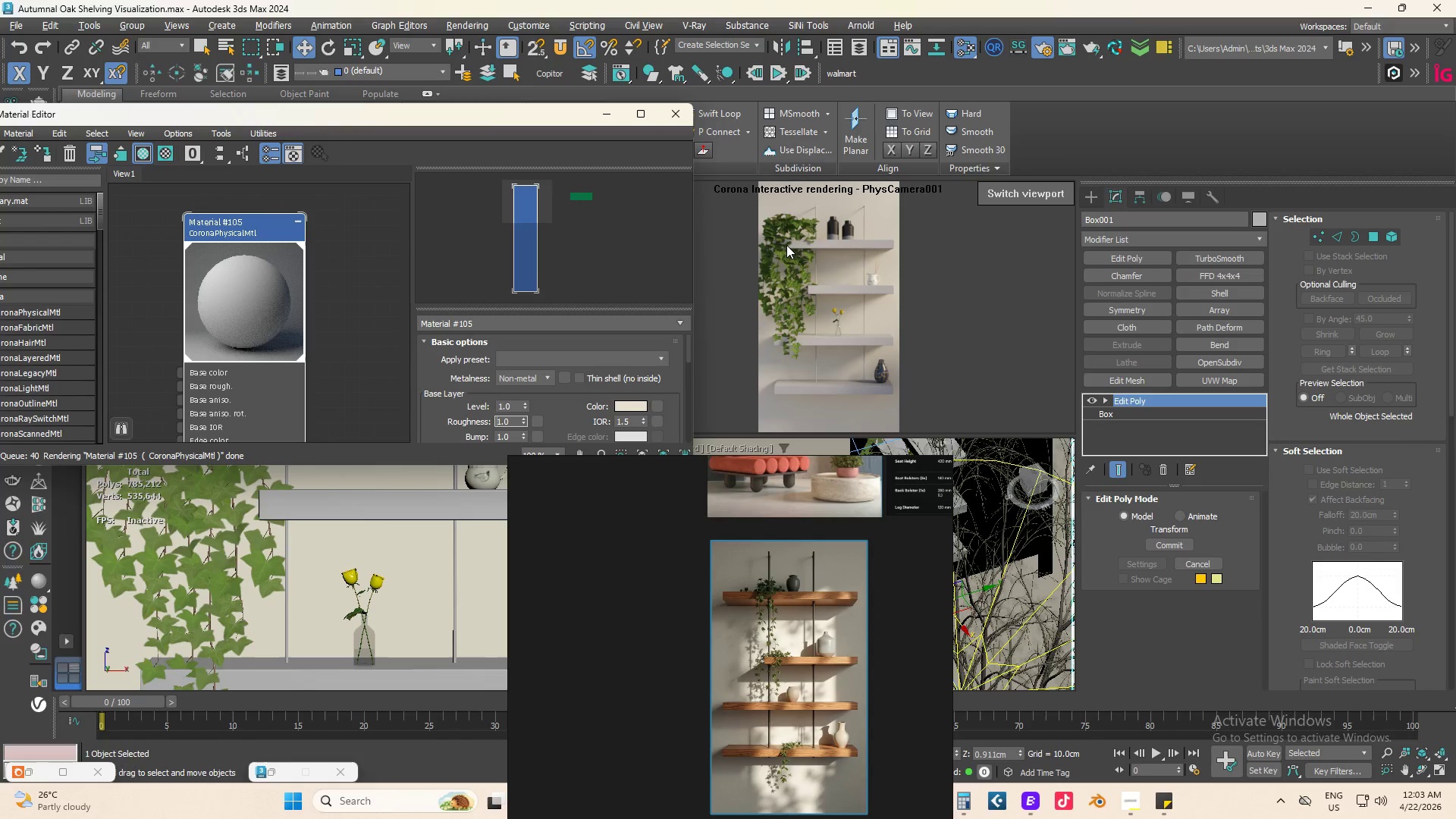 
wait(13.39)
 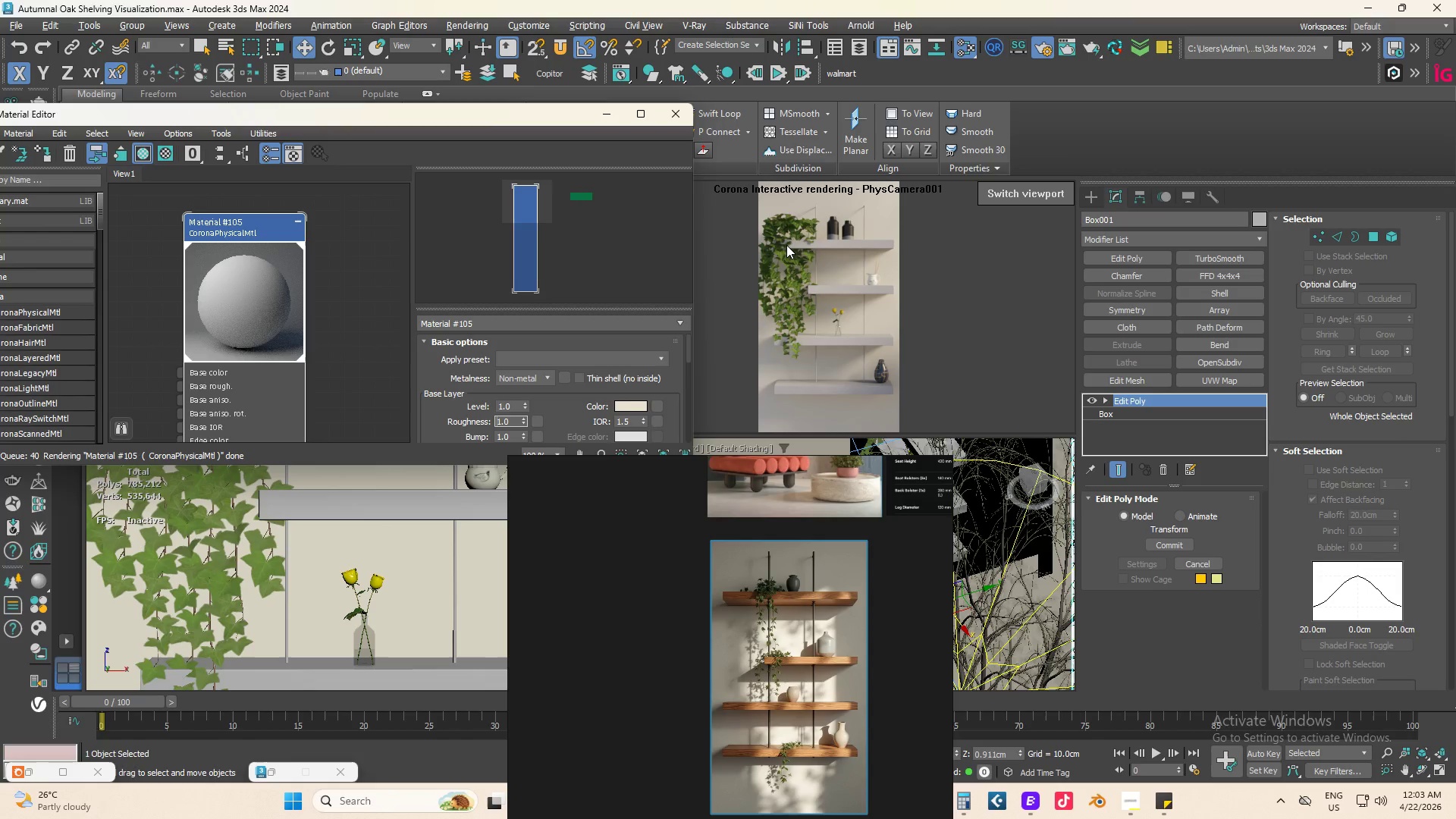 
left_click_drag(start_coordinate=[519, 118], to_coordinate=[1290, 167])
 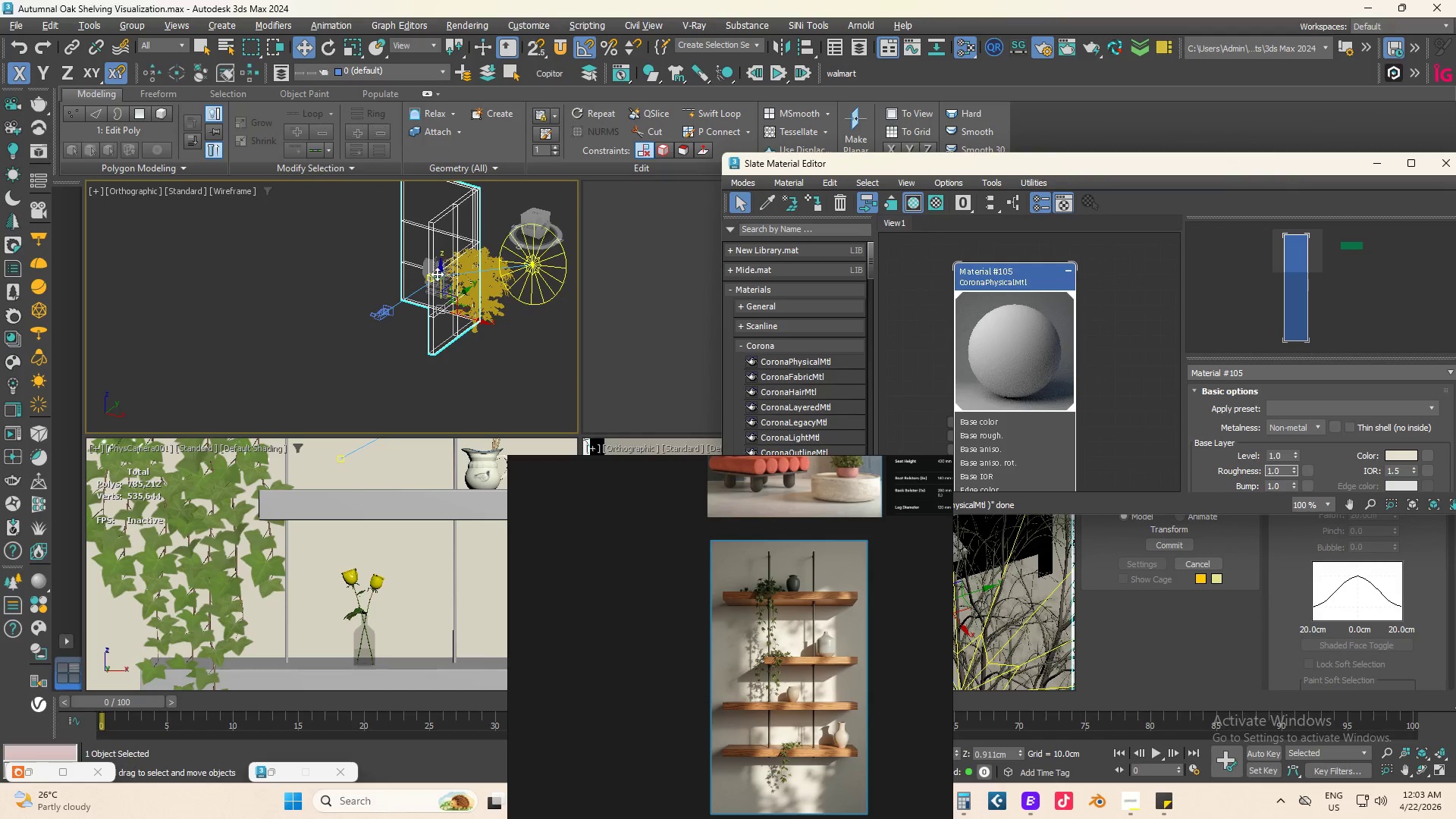 
hold_key(key=AltLeft, duration=0.72)
 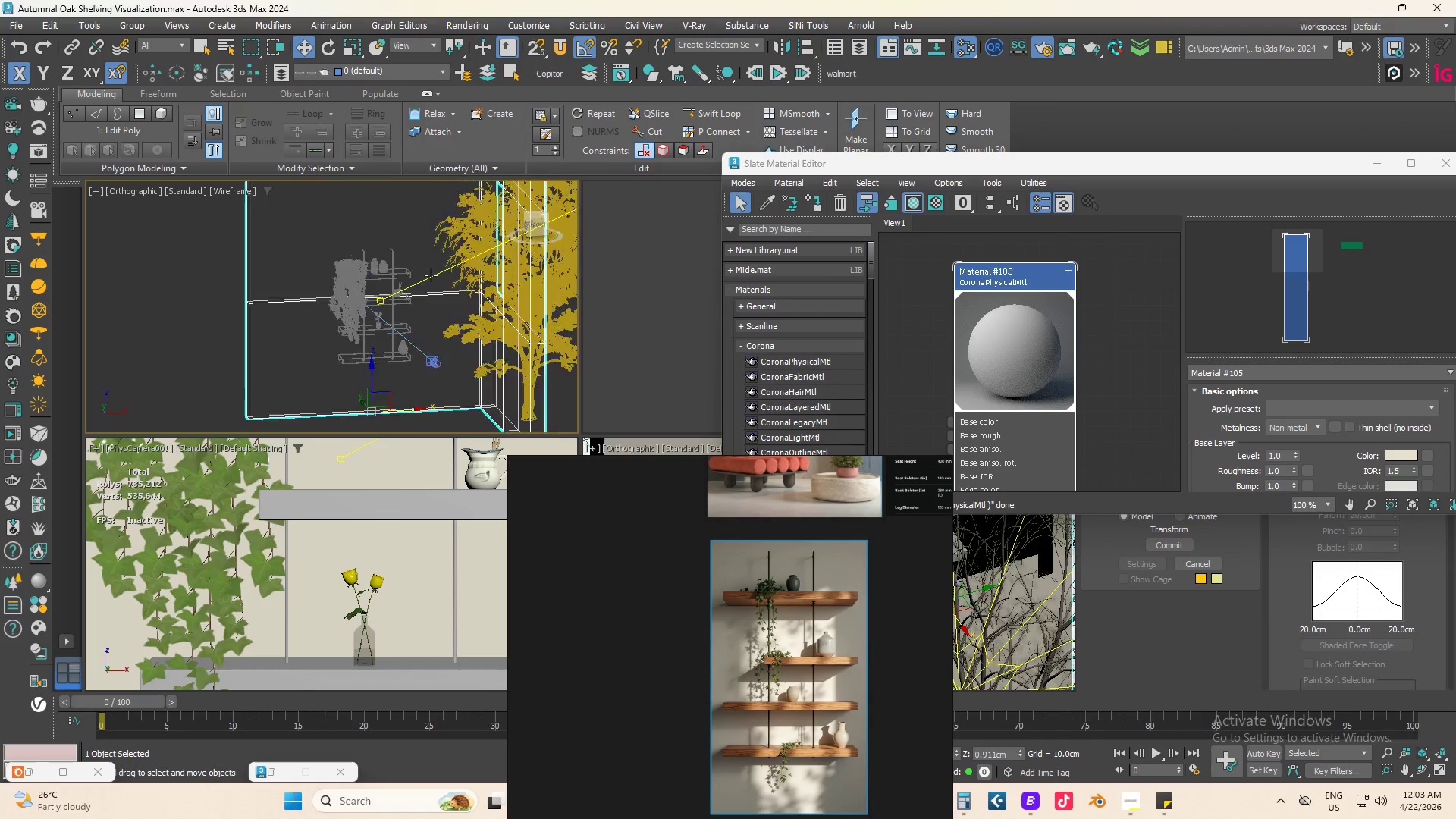 
scroll: coordinate [431, 275], scroll_direction: up, amount: 5.0
 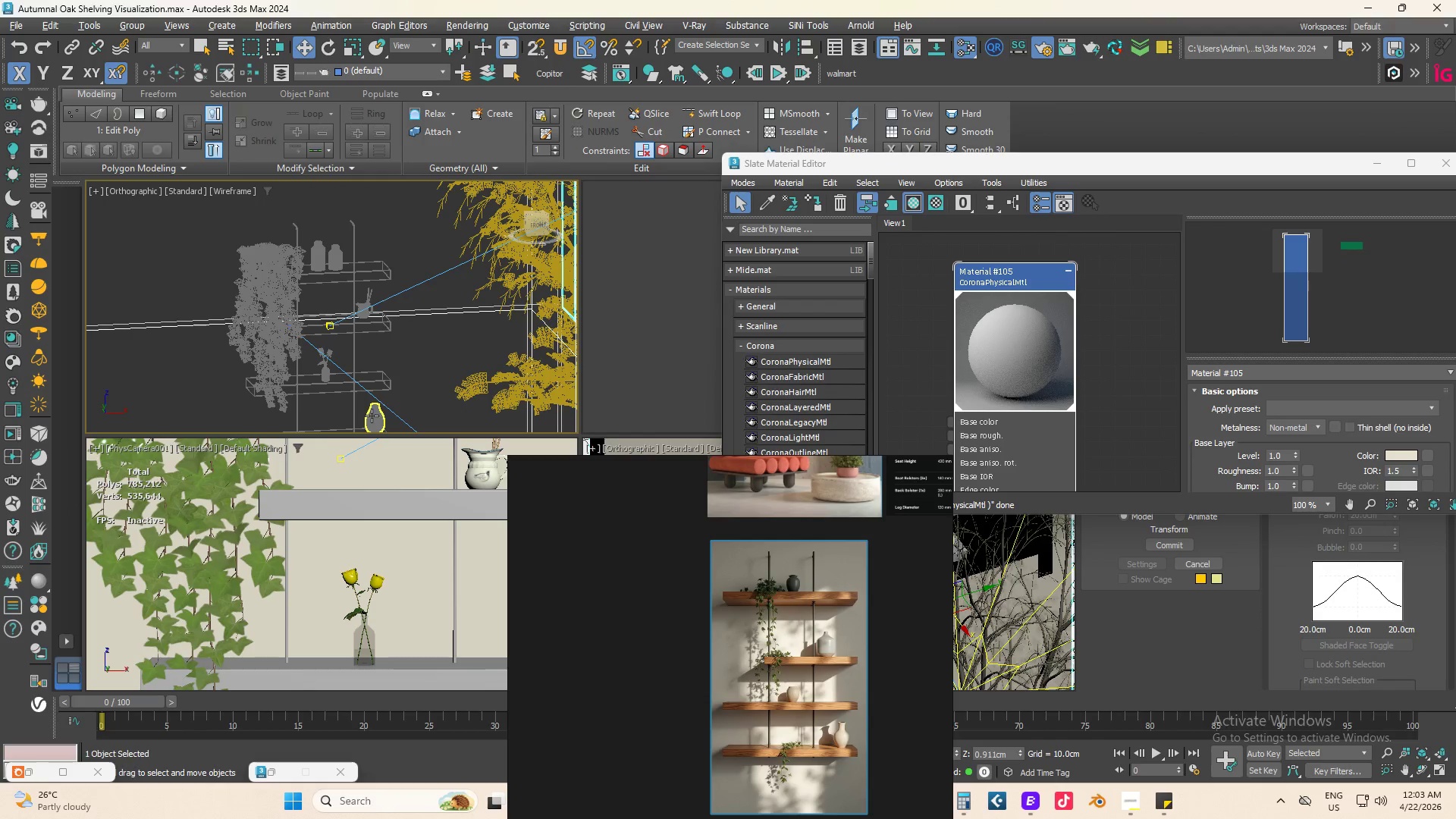 
left_click([372, 416])
 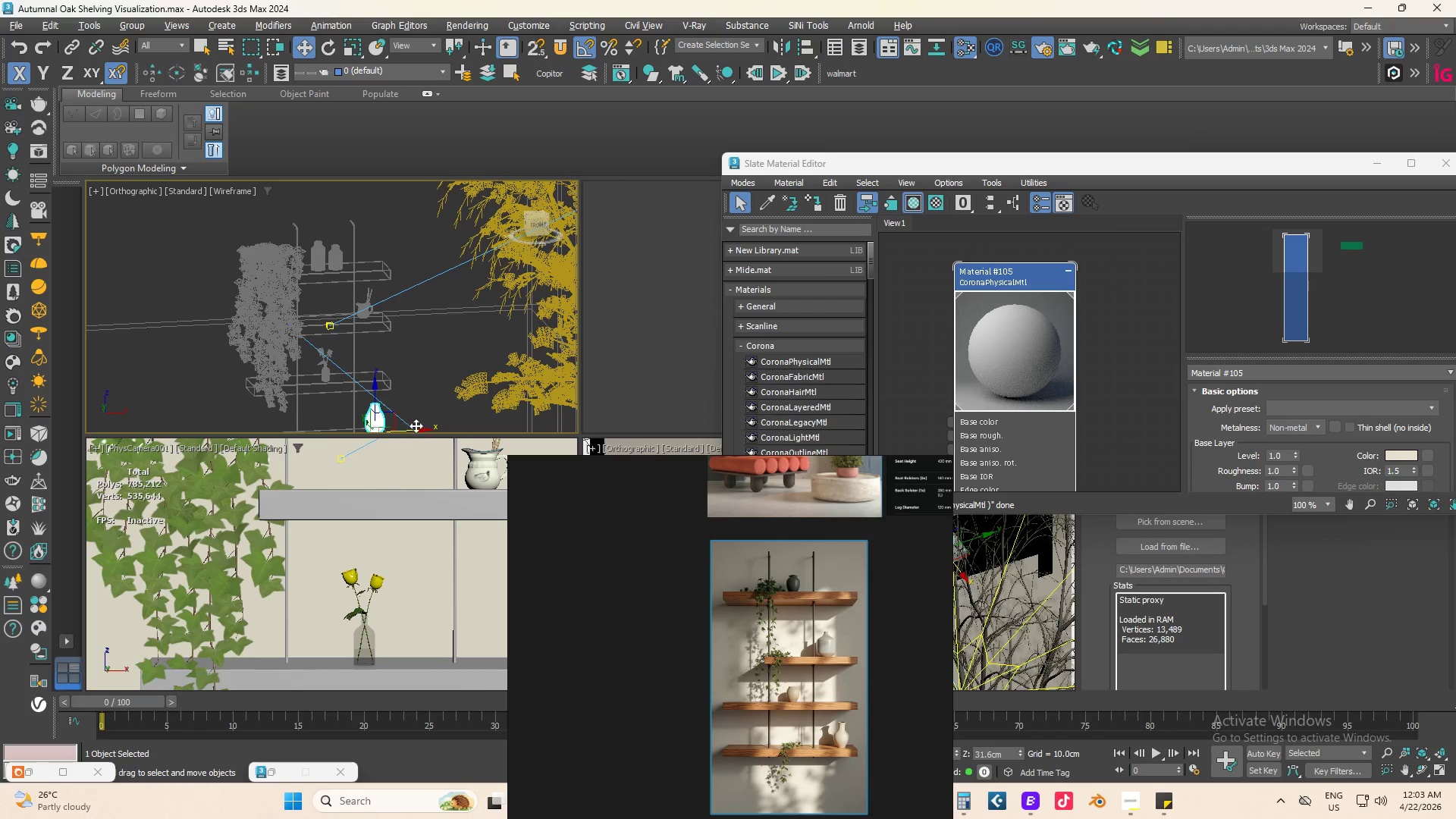 
left_click_drag(start_coordinate=[415, 427], to_coordinate=[410, 427])
 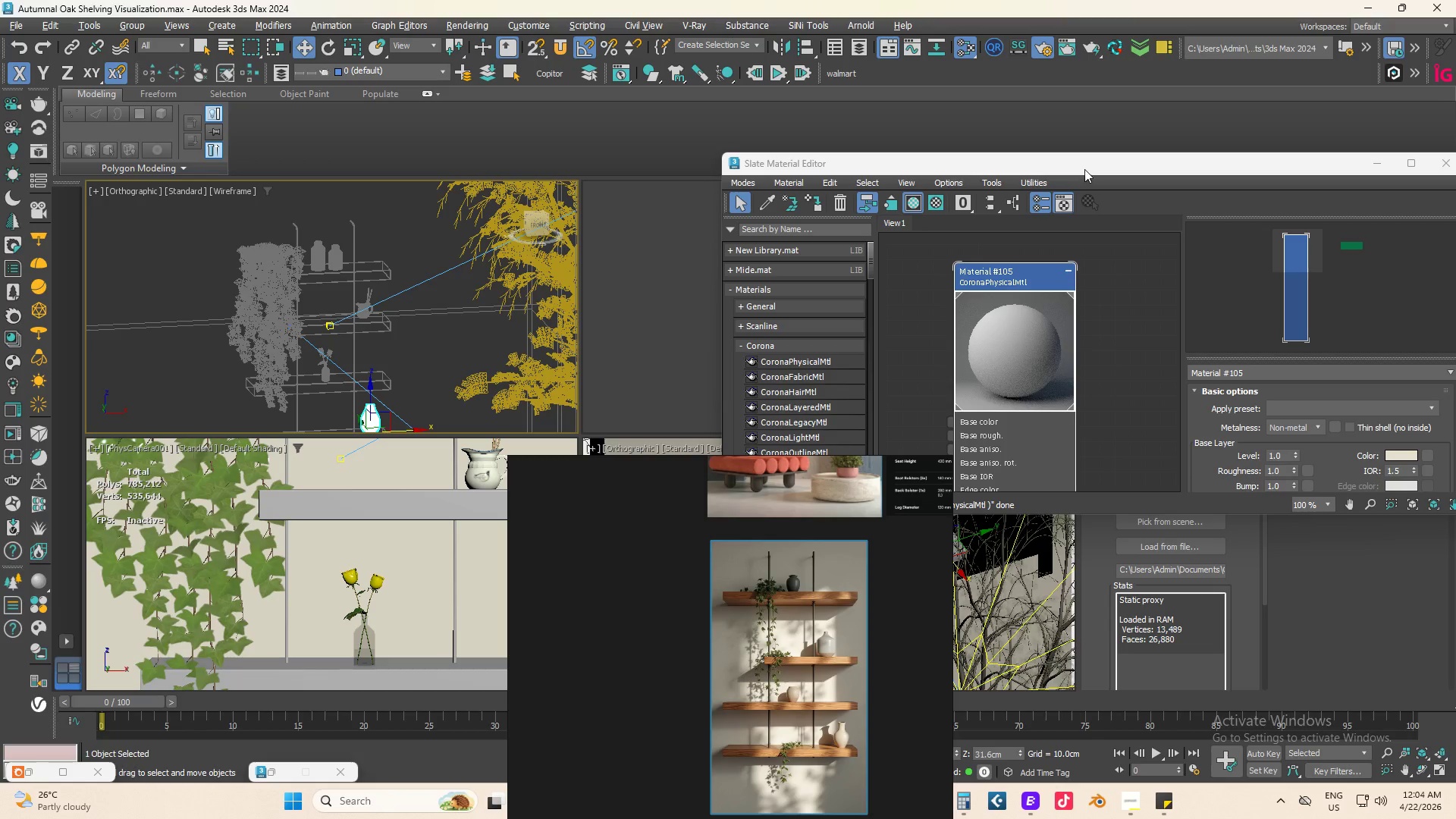 
left_click_drag(start_coordinate=[1084, 169], to_coordinate=[445, 143])
 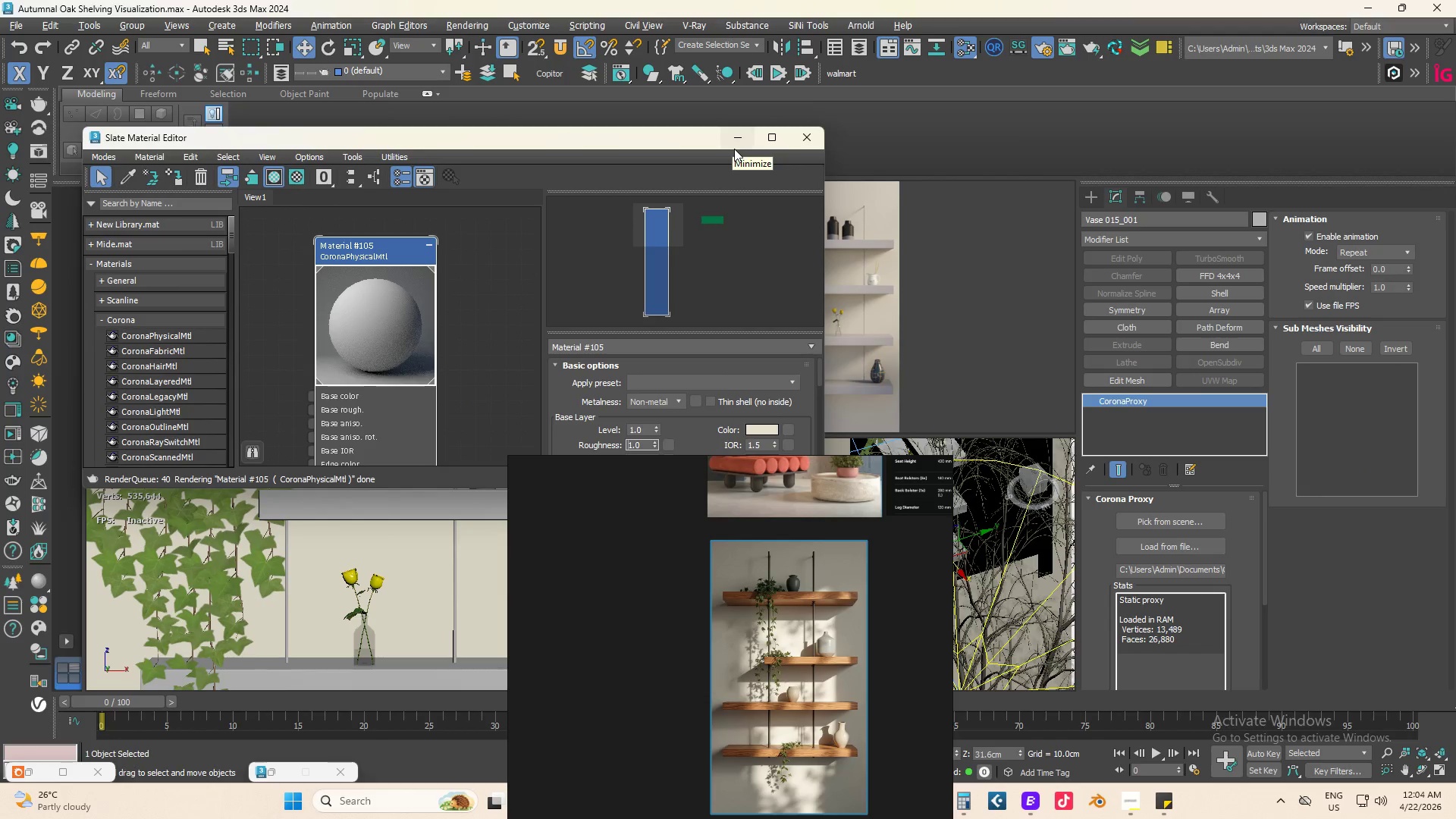 
left_click_drag(start_coordinate=[563, 146], to_coordinate=[1134, 133])
 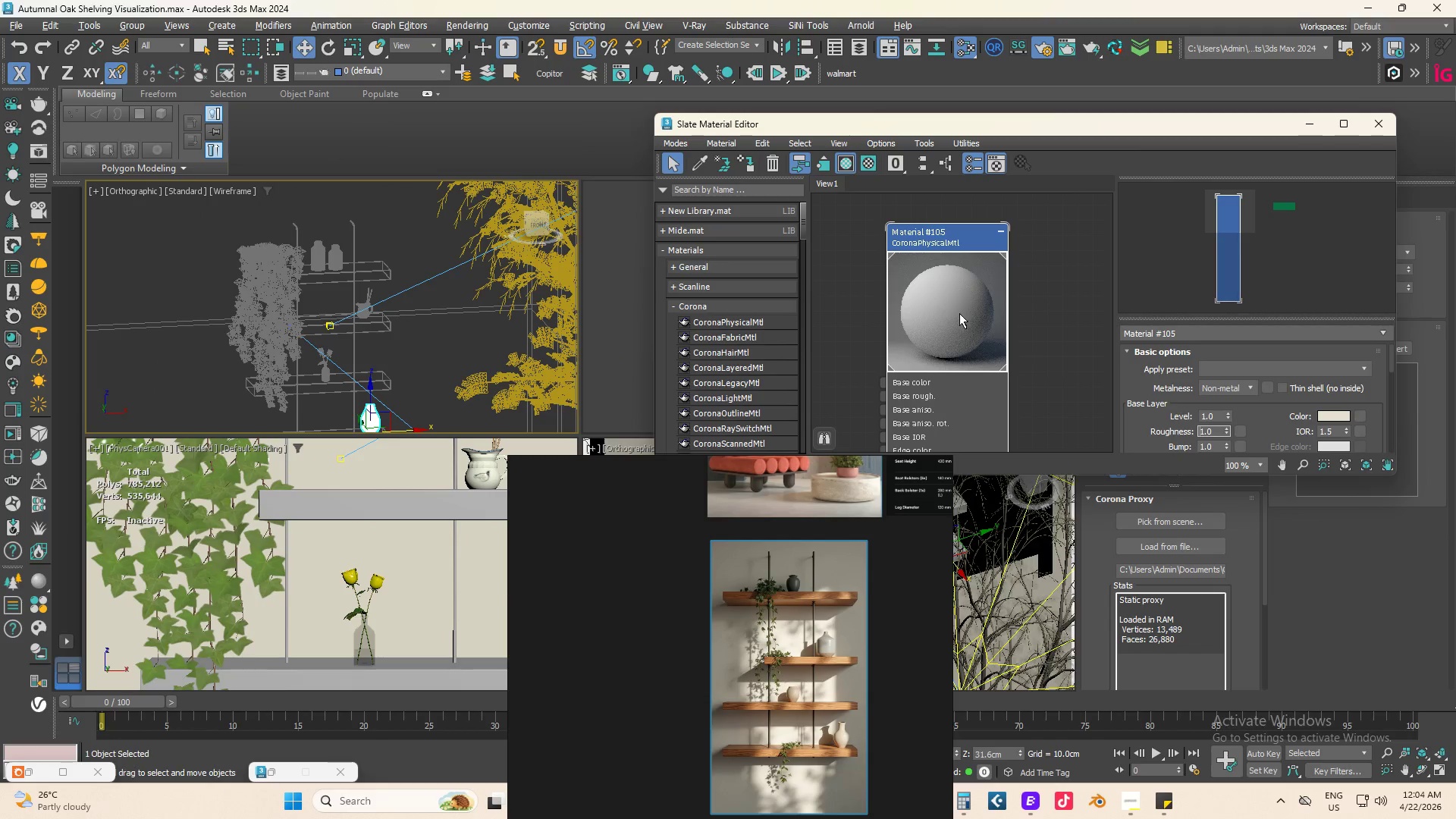 
scroll: coordinate [943, 300], scroll_direction: down, amount: 4.0
 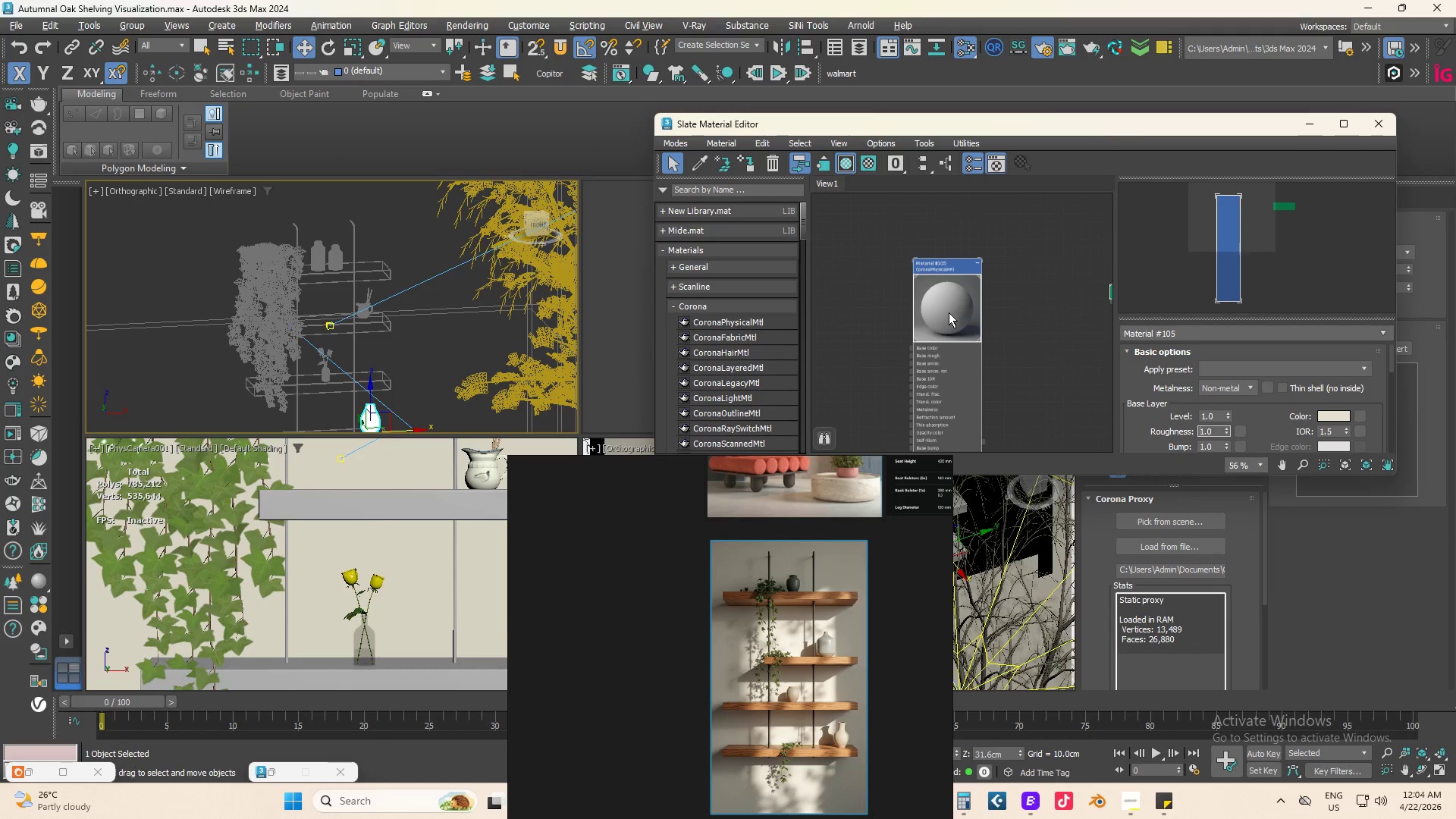 
hold_key(key=ShiftLeft, duration=0.89)
left_click_drag(start_coordinate=[949, 312], to_coordinate=[1031, 307])
 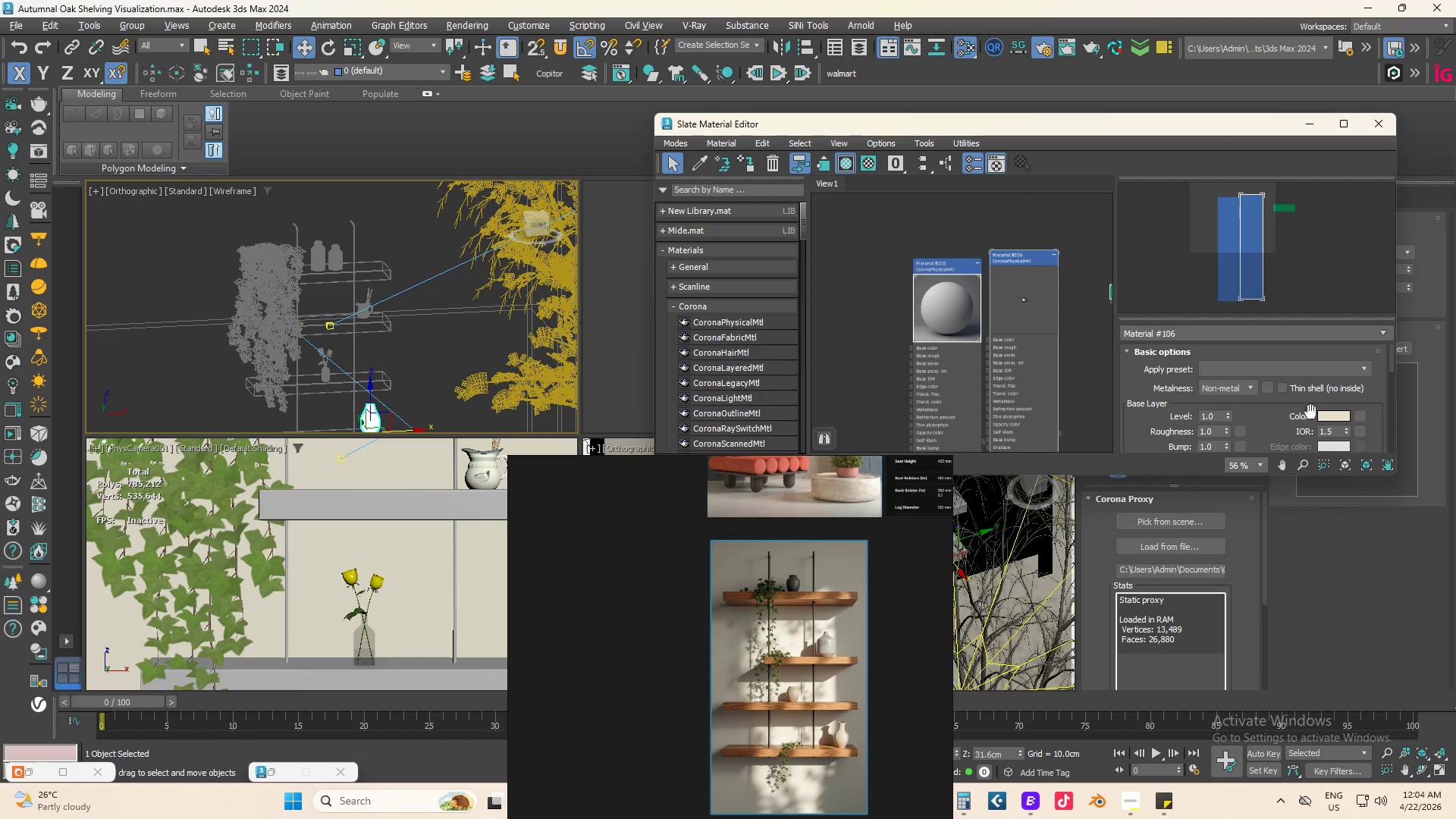 
left_click([1327, 415])
 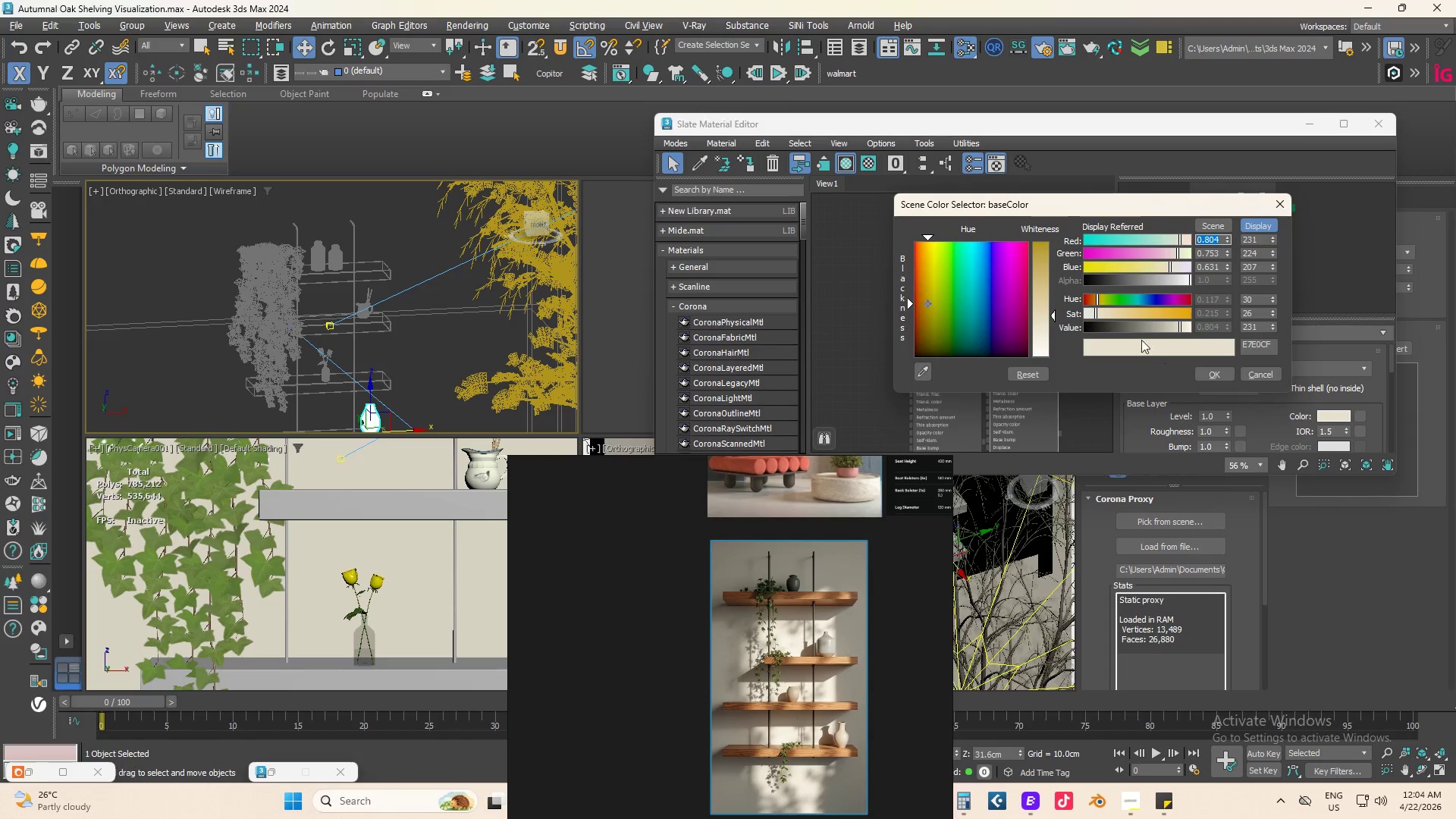 
left_click_drag(start_coordinate=[1113, 327], to_coordinate=[1072, 330])
 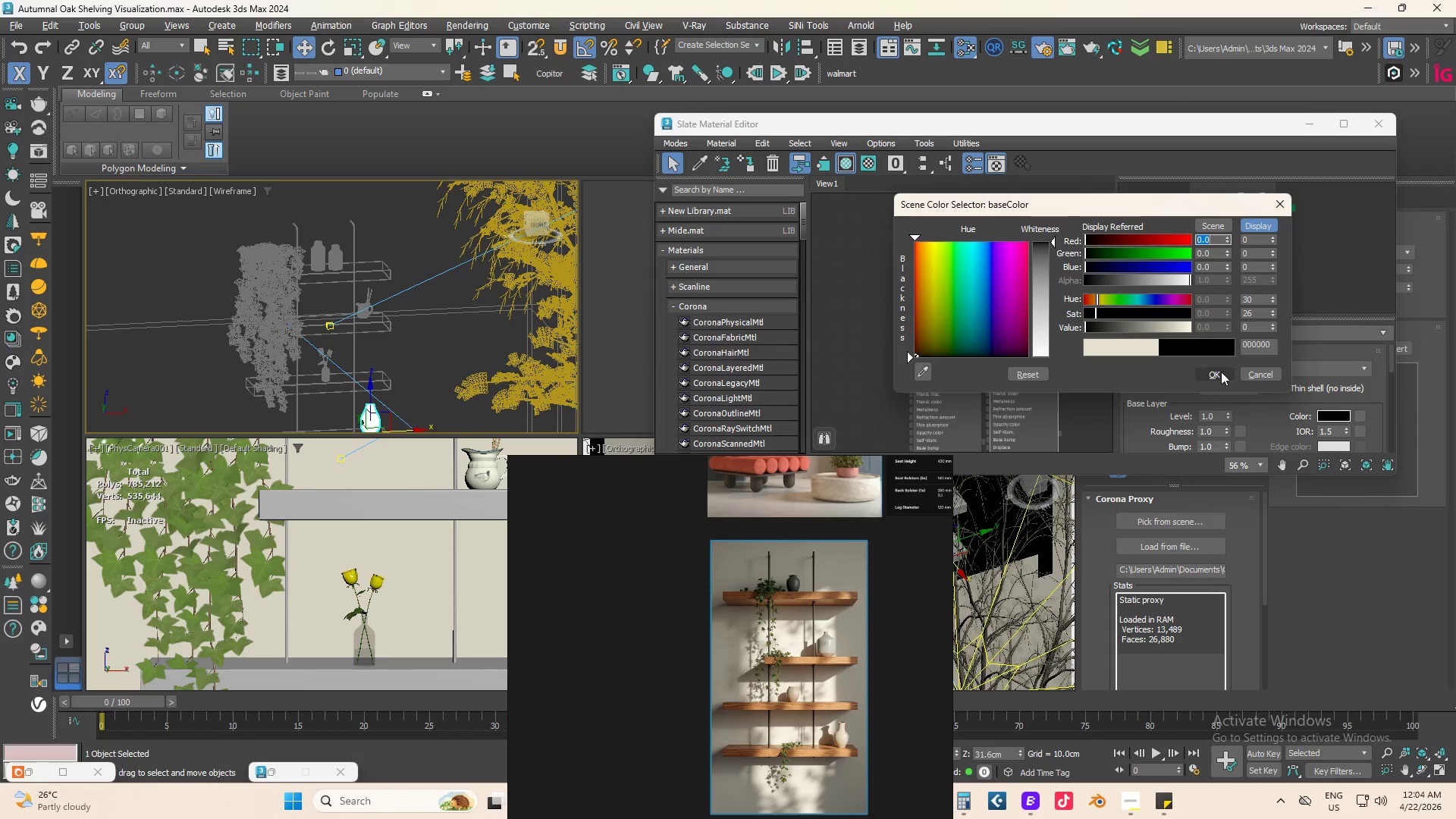 
left_click([1228, 372])
 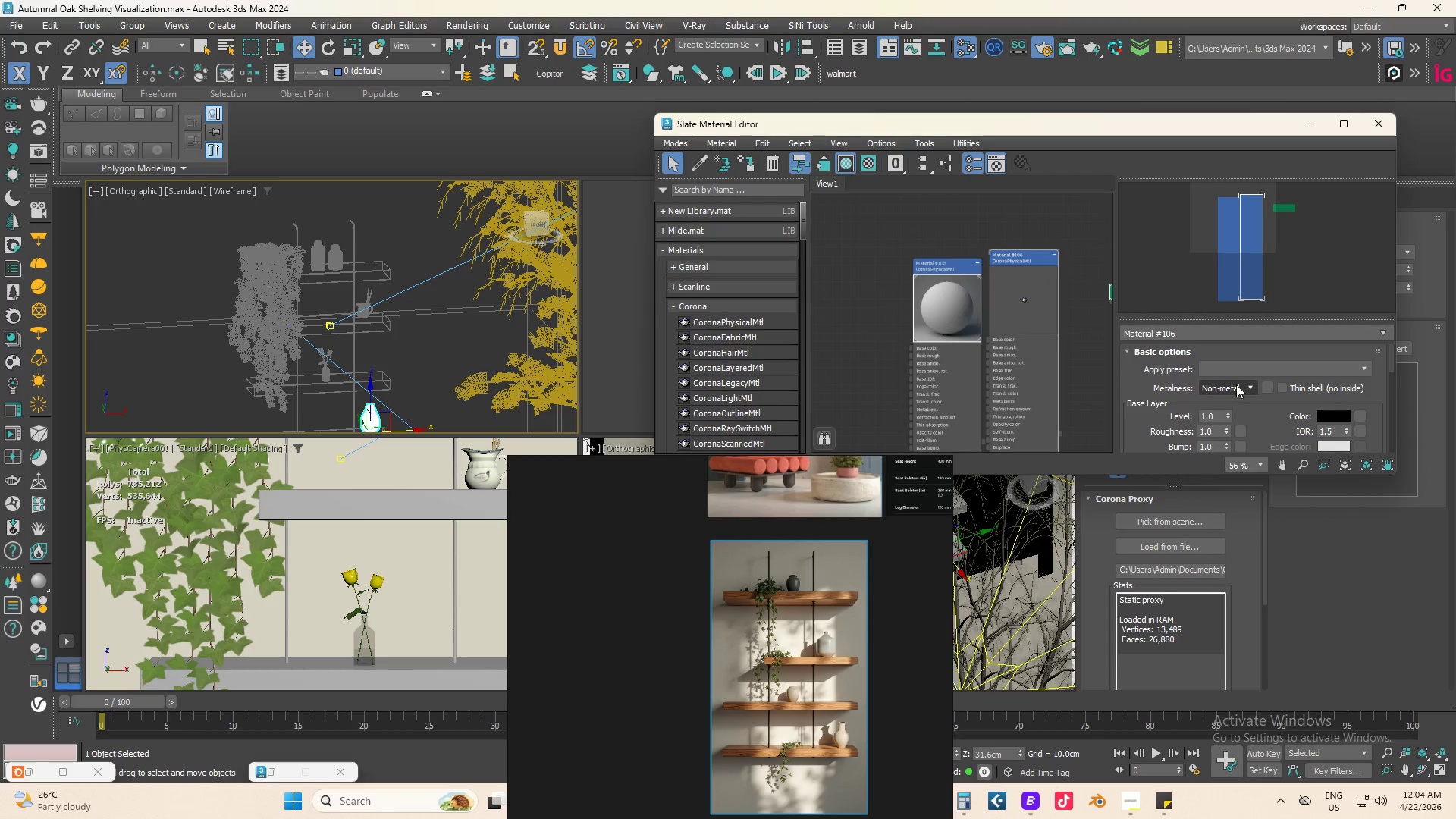 
left_click([1229, 390])
 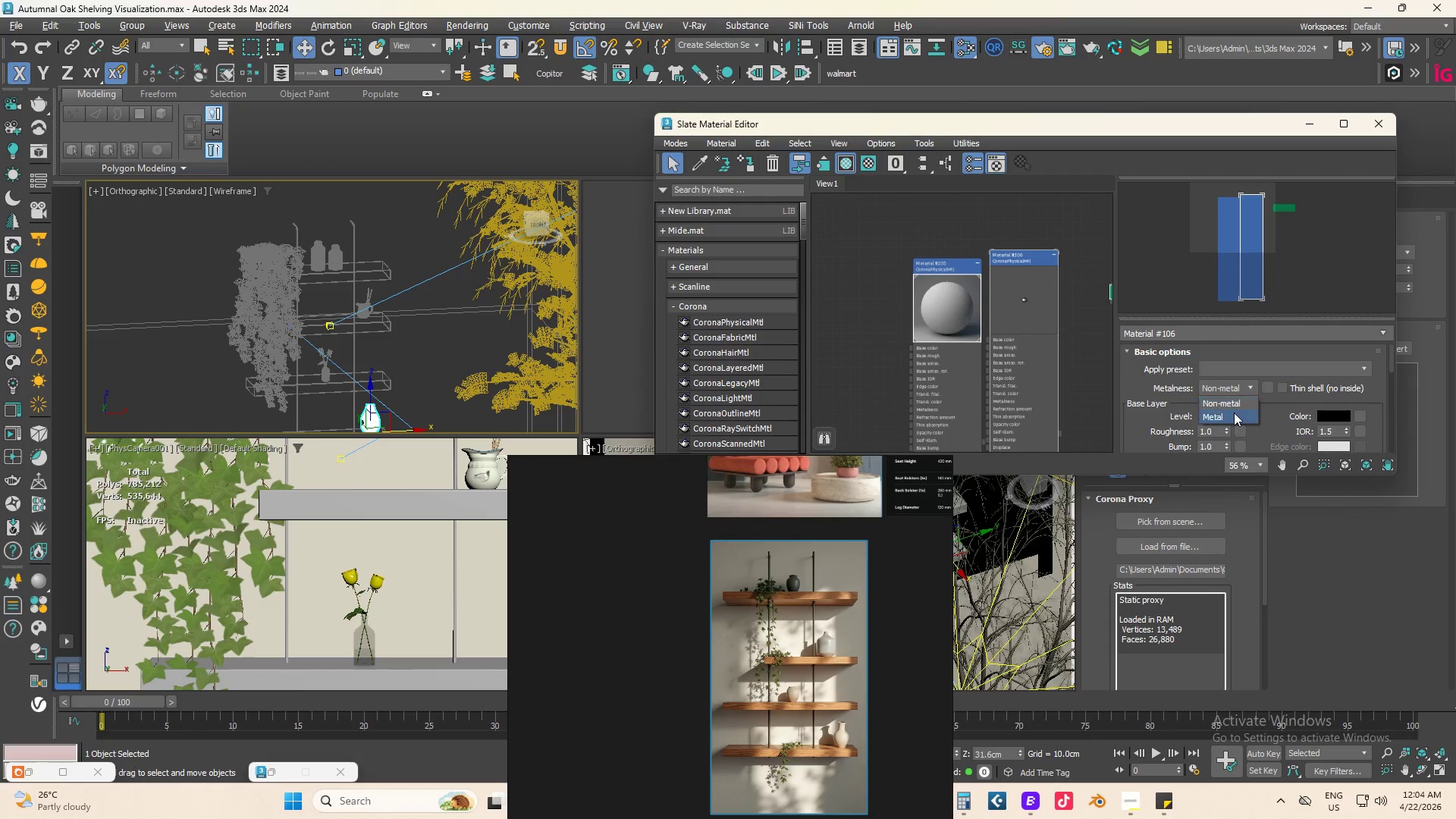 
left_click([1233, 413])
 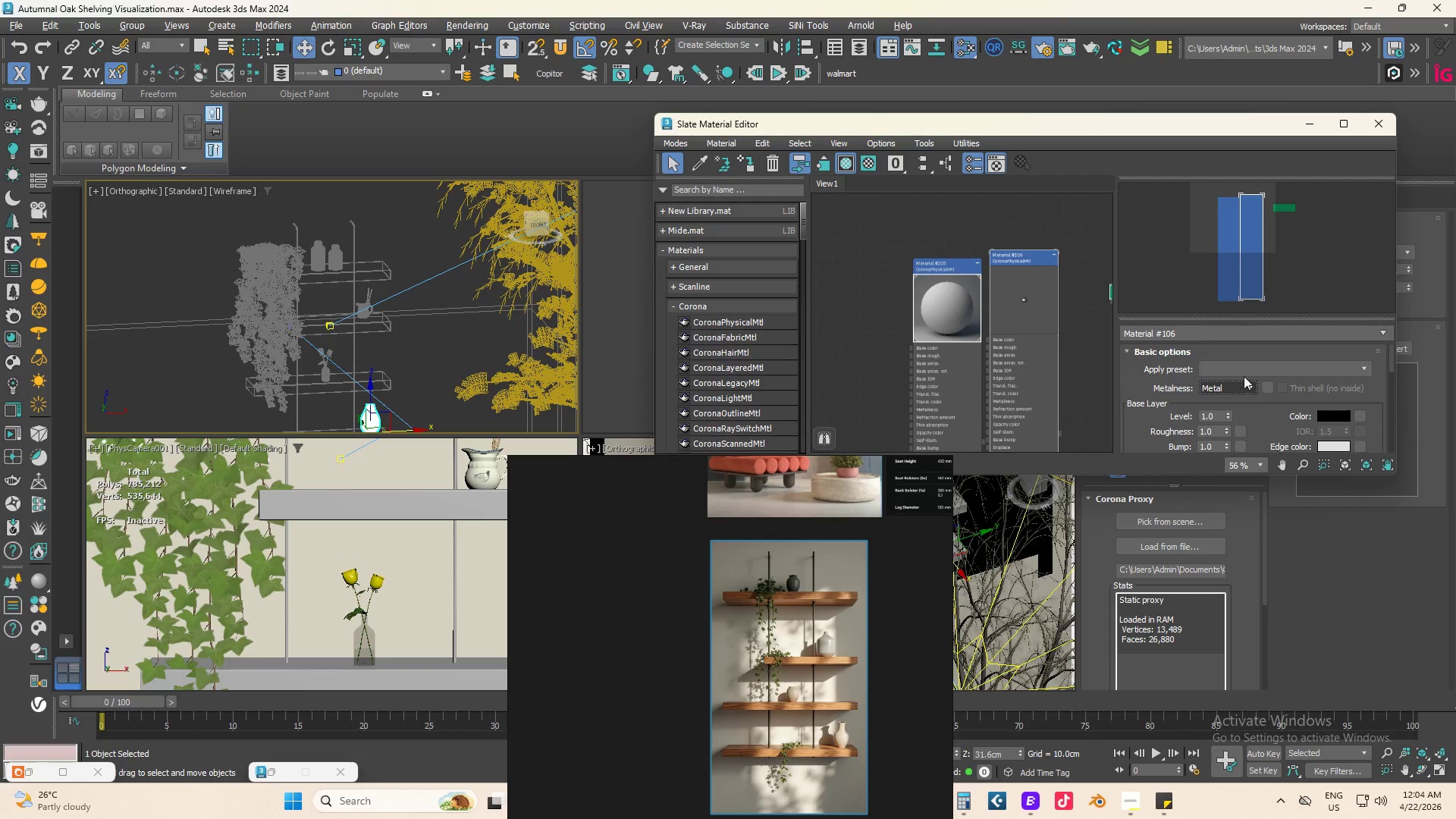 
left_click([1244, 371])
 